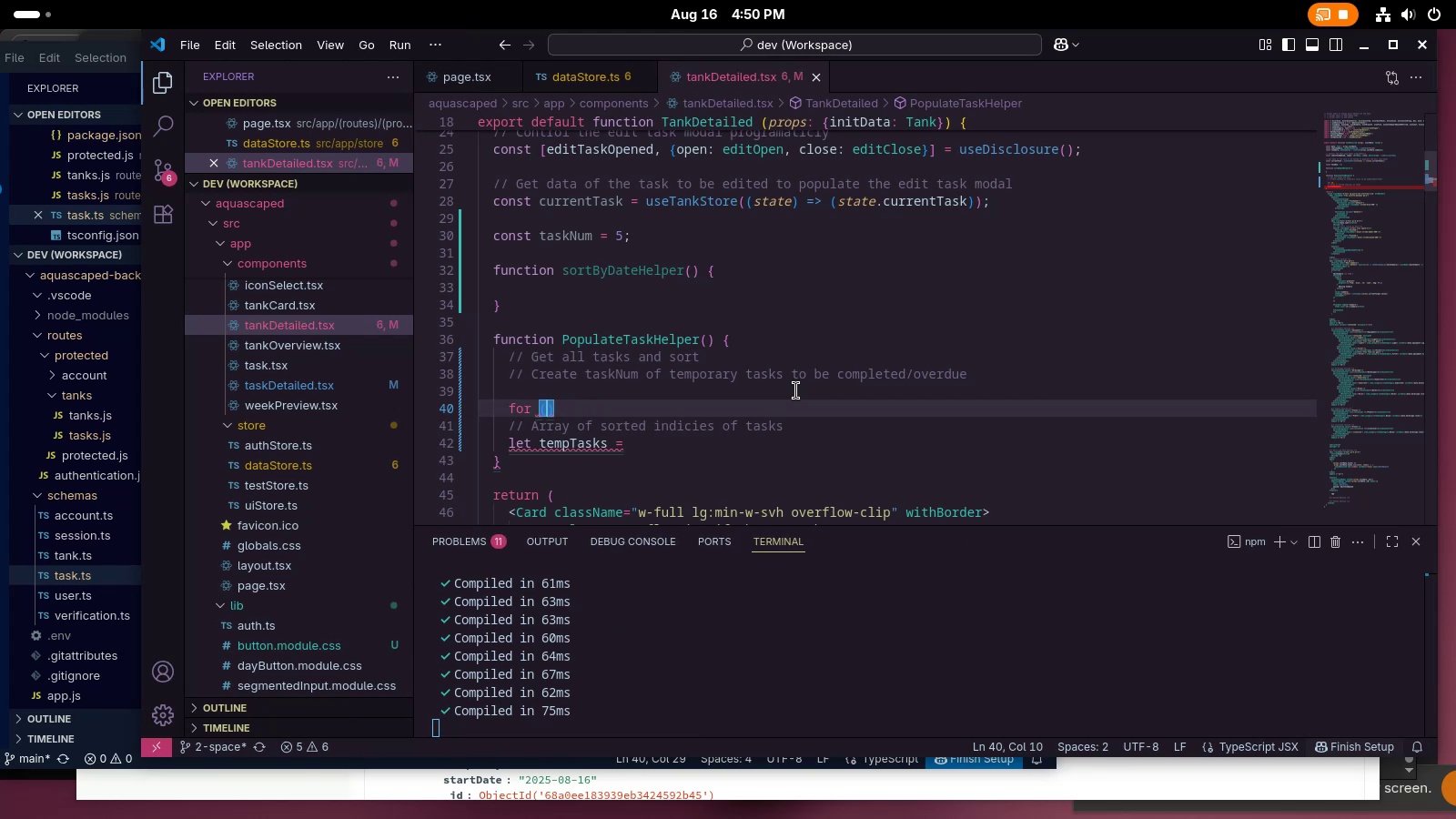 
type(num iu)
key(Backspace)
 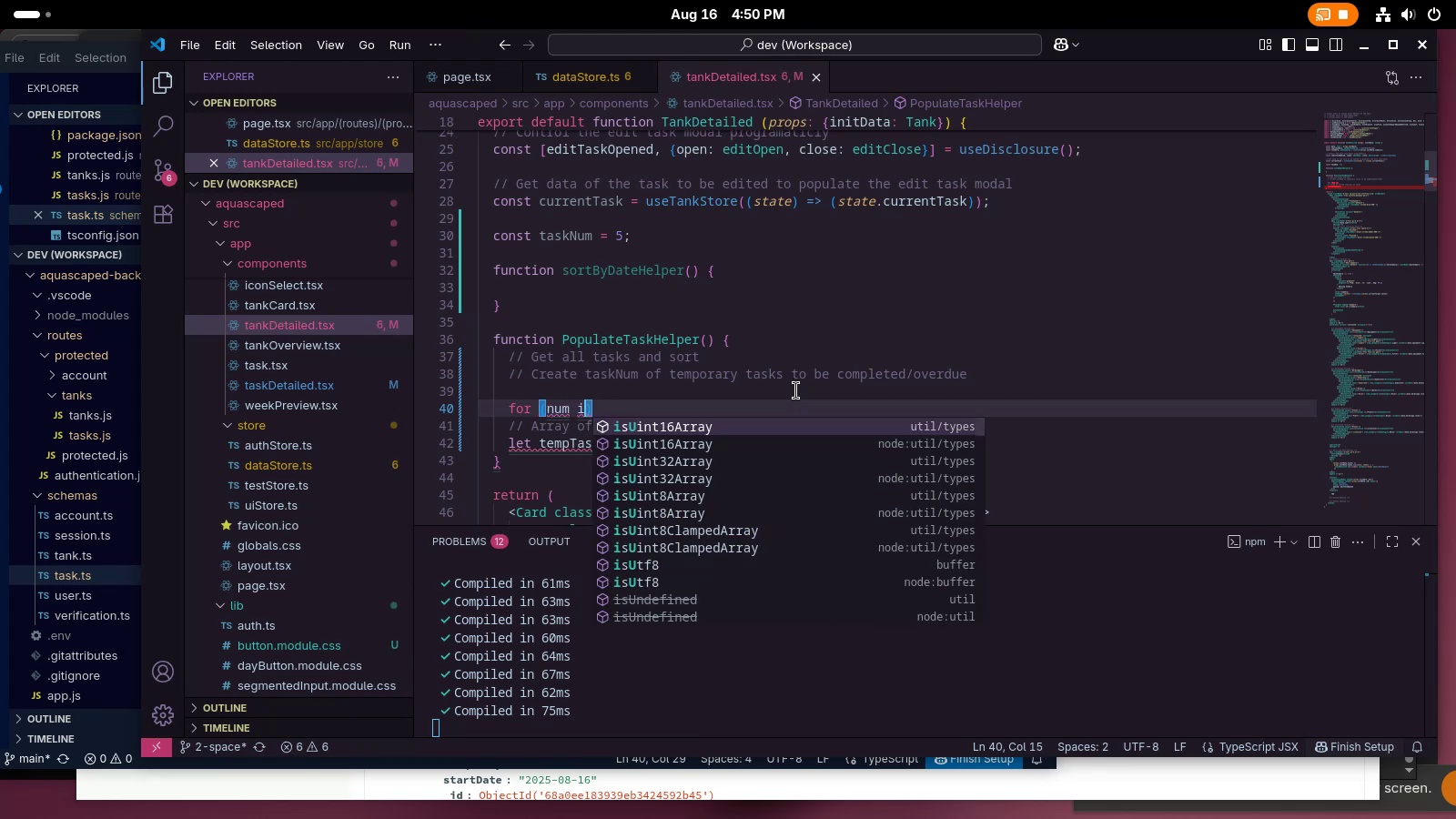 
key(Control+Backspace)
 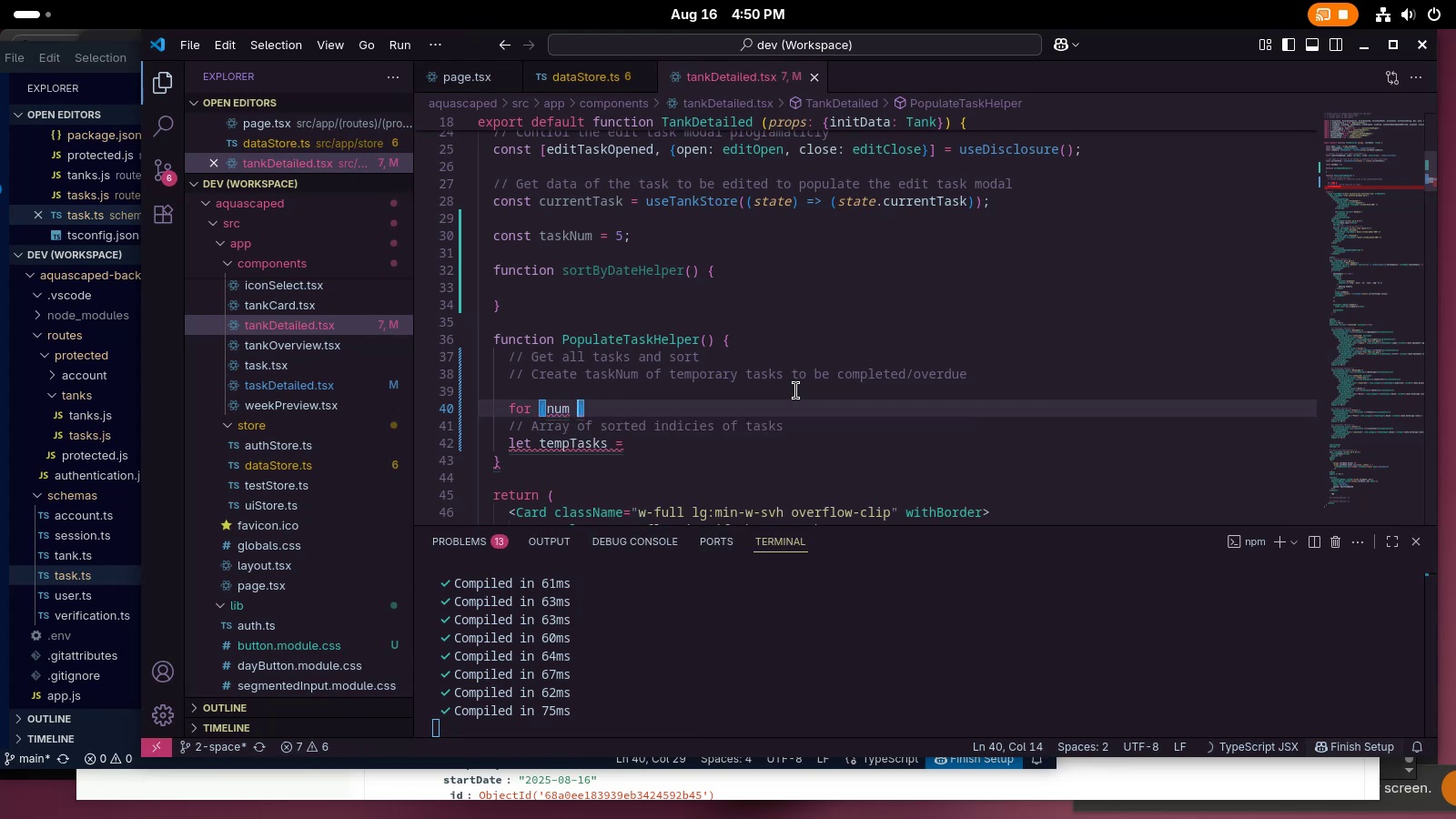 
key(Control+Backspace)
 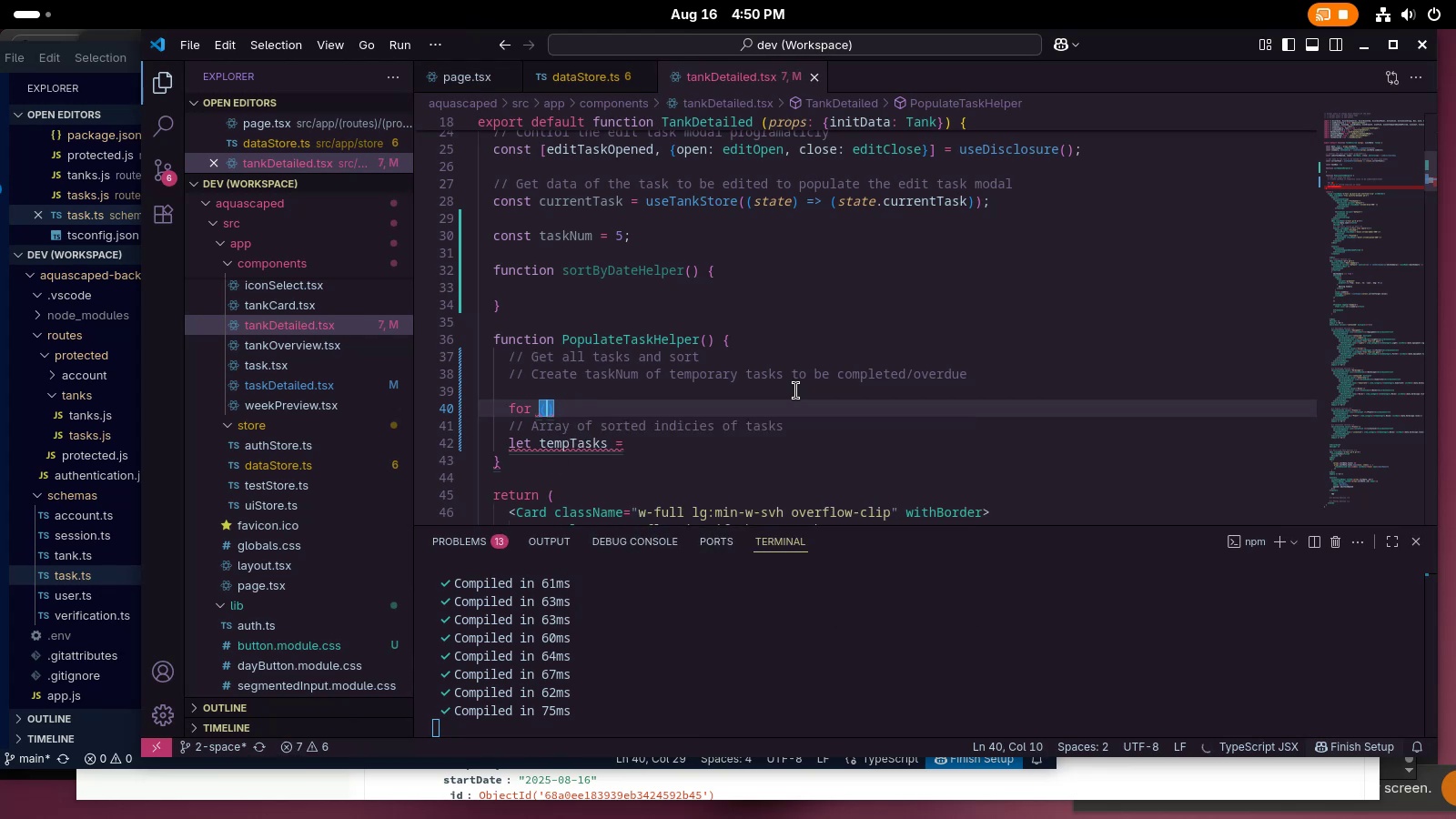 
type(i: num = 30)
key(Backspace)
key(Backspace)
key(Backspace)
key(Backspace)
key(Backspace)
type(ber =)
key(Backspace)
type( =)
key(Backspace)
key(Backspace)
type(= 0; )
 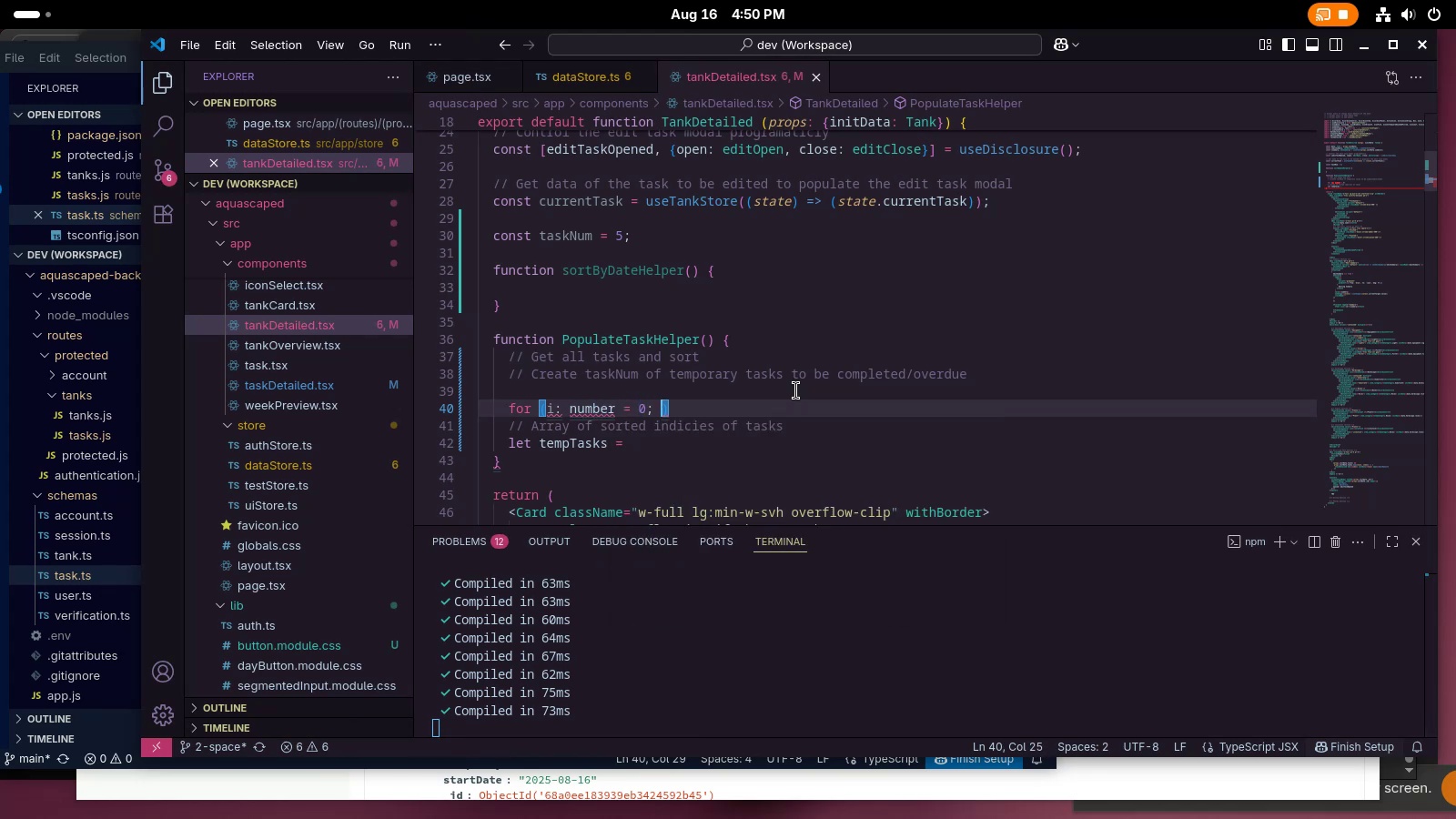 
left_click([550, 412])
 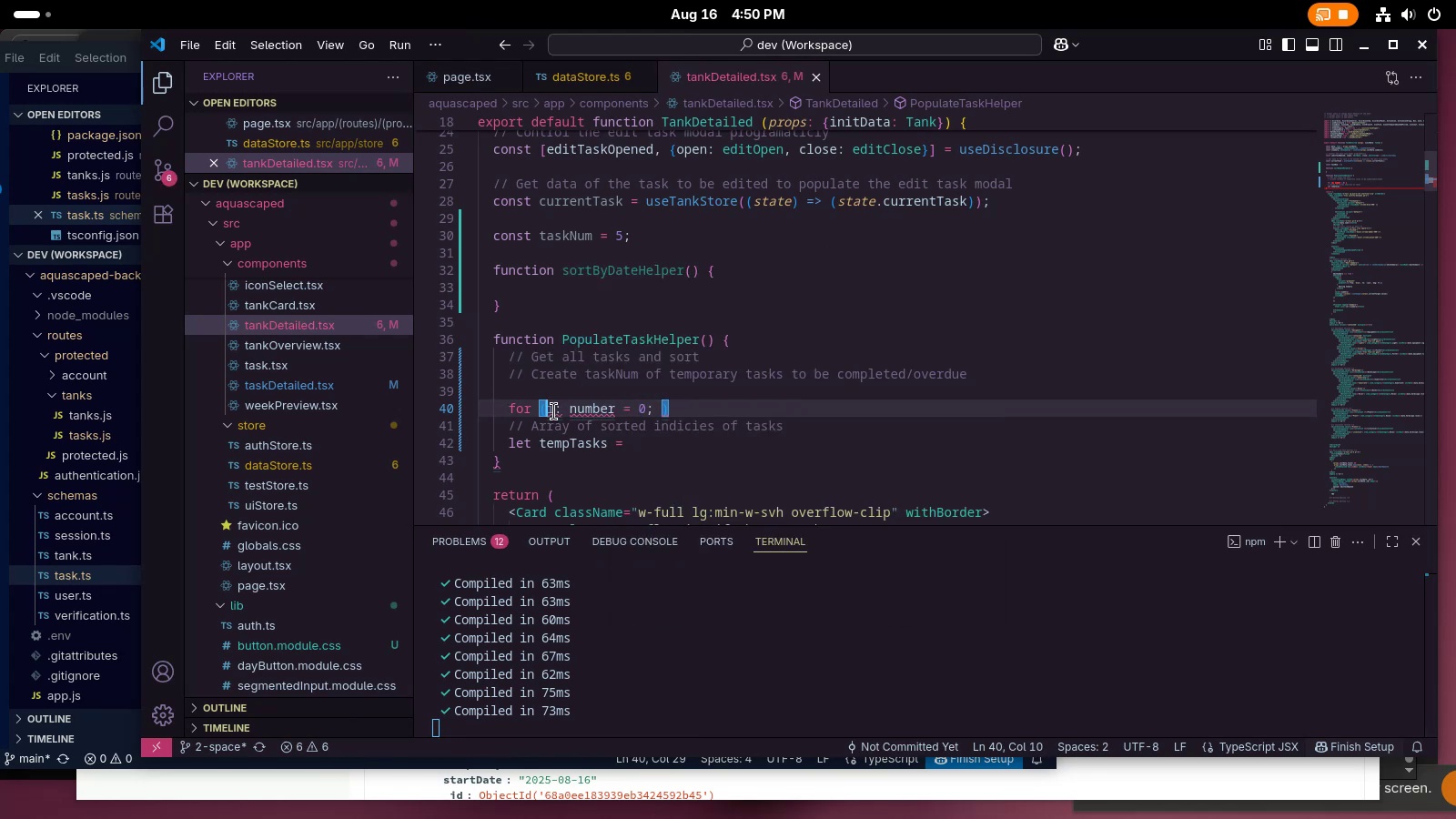 
type(let )
 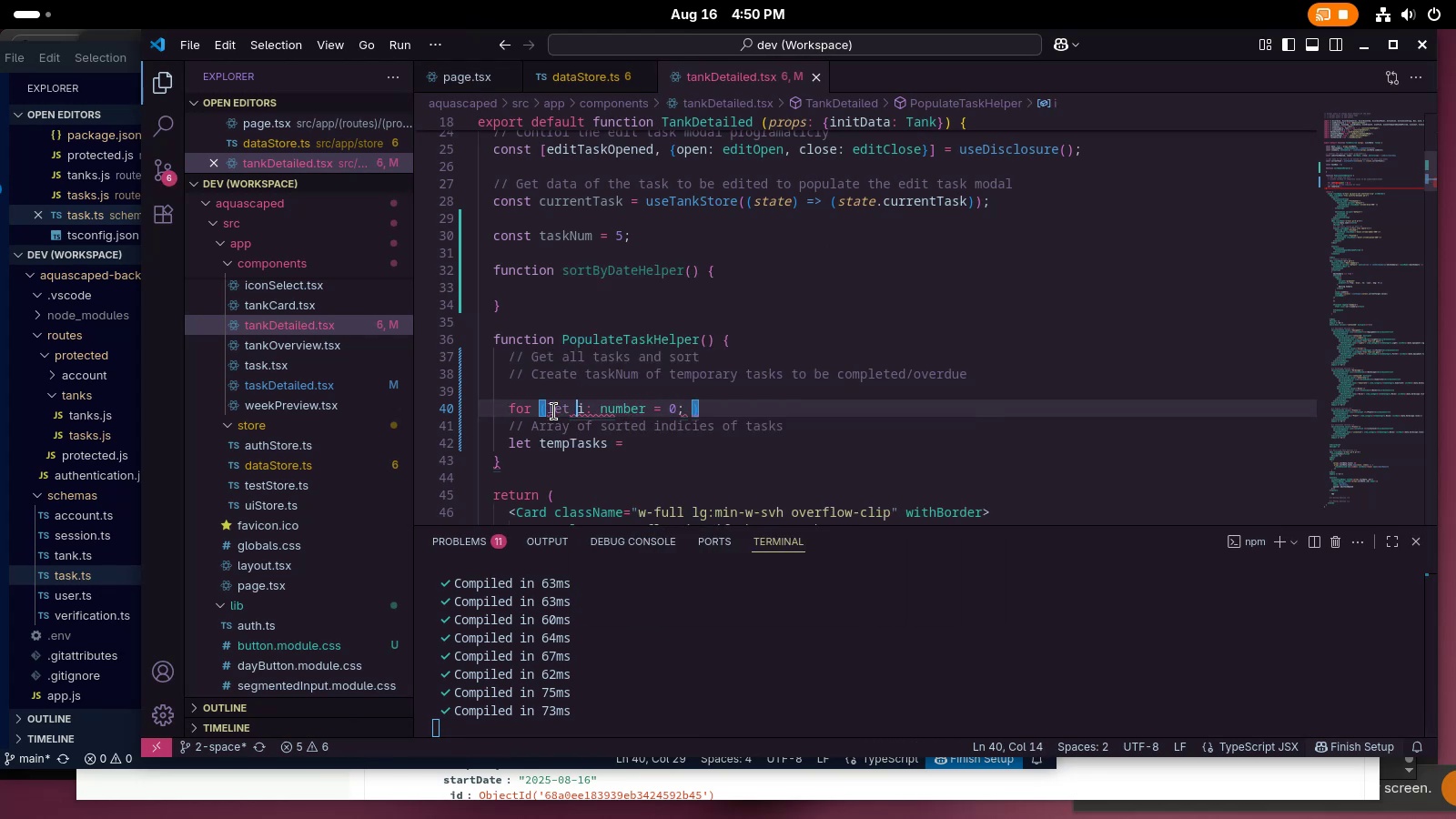 
key(Control+Unknown)
 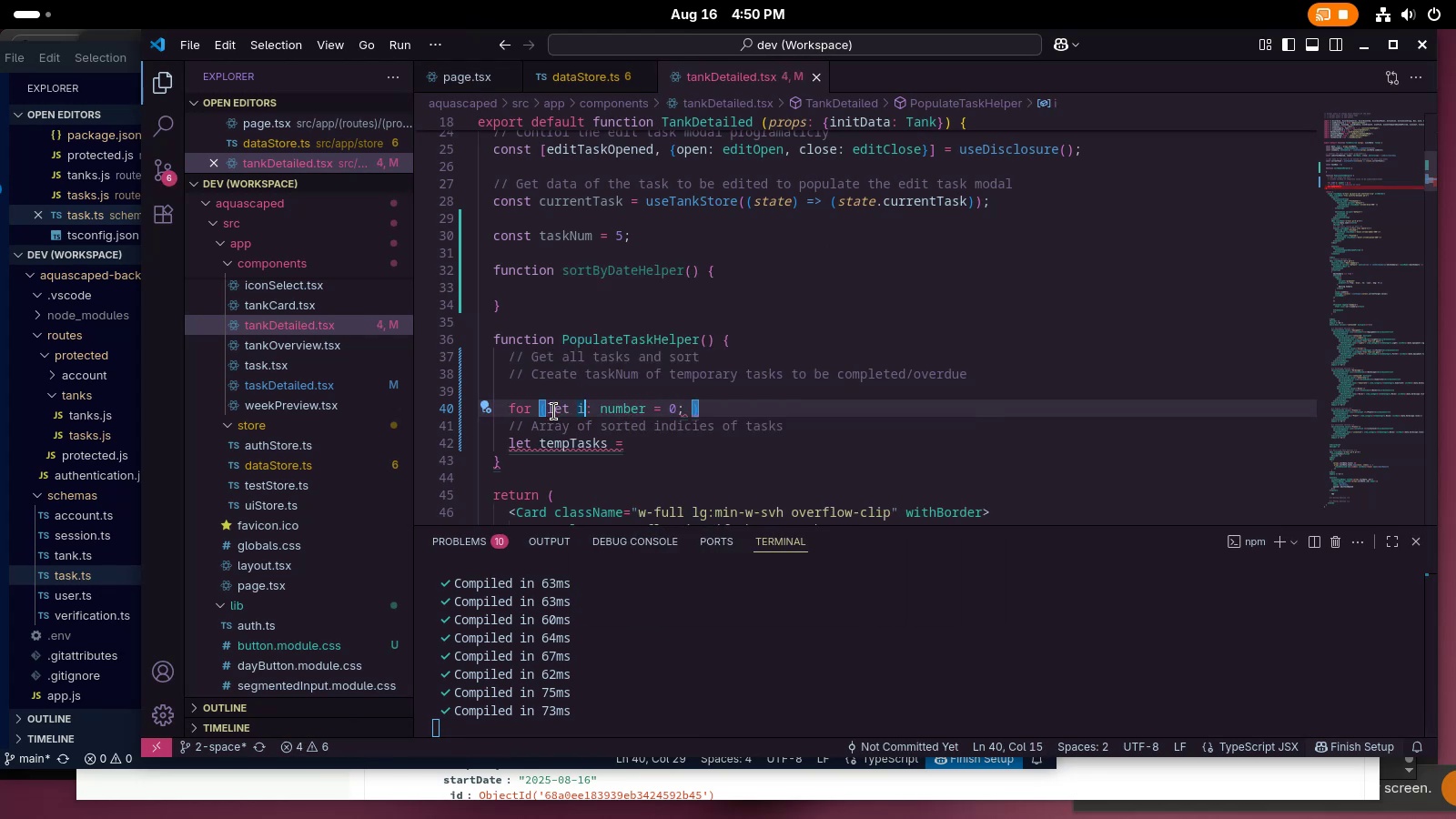 
key(Control+Unknown)
 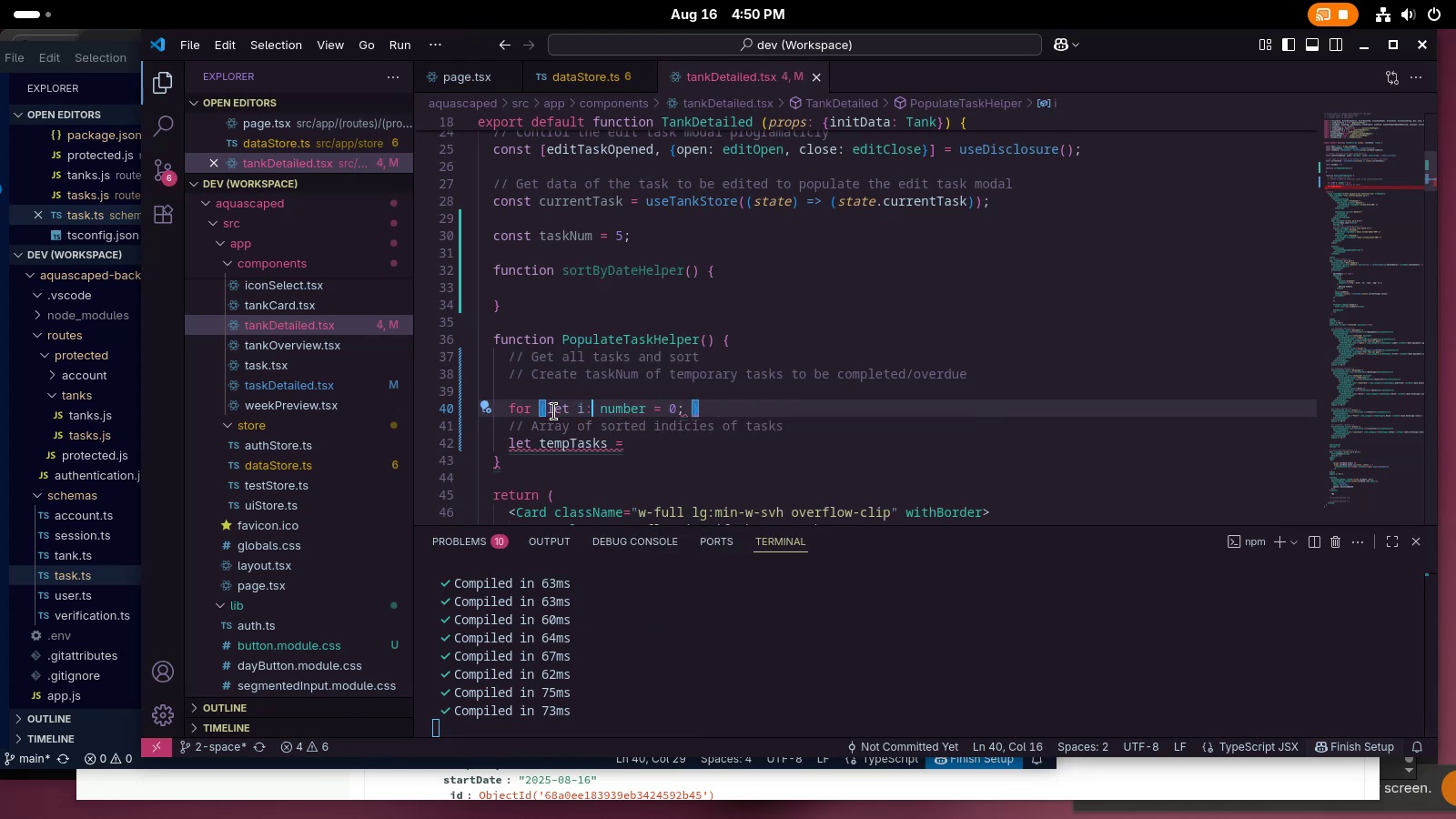 
key(Control+Unknown)
 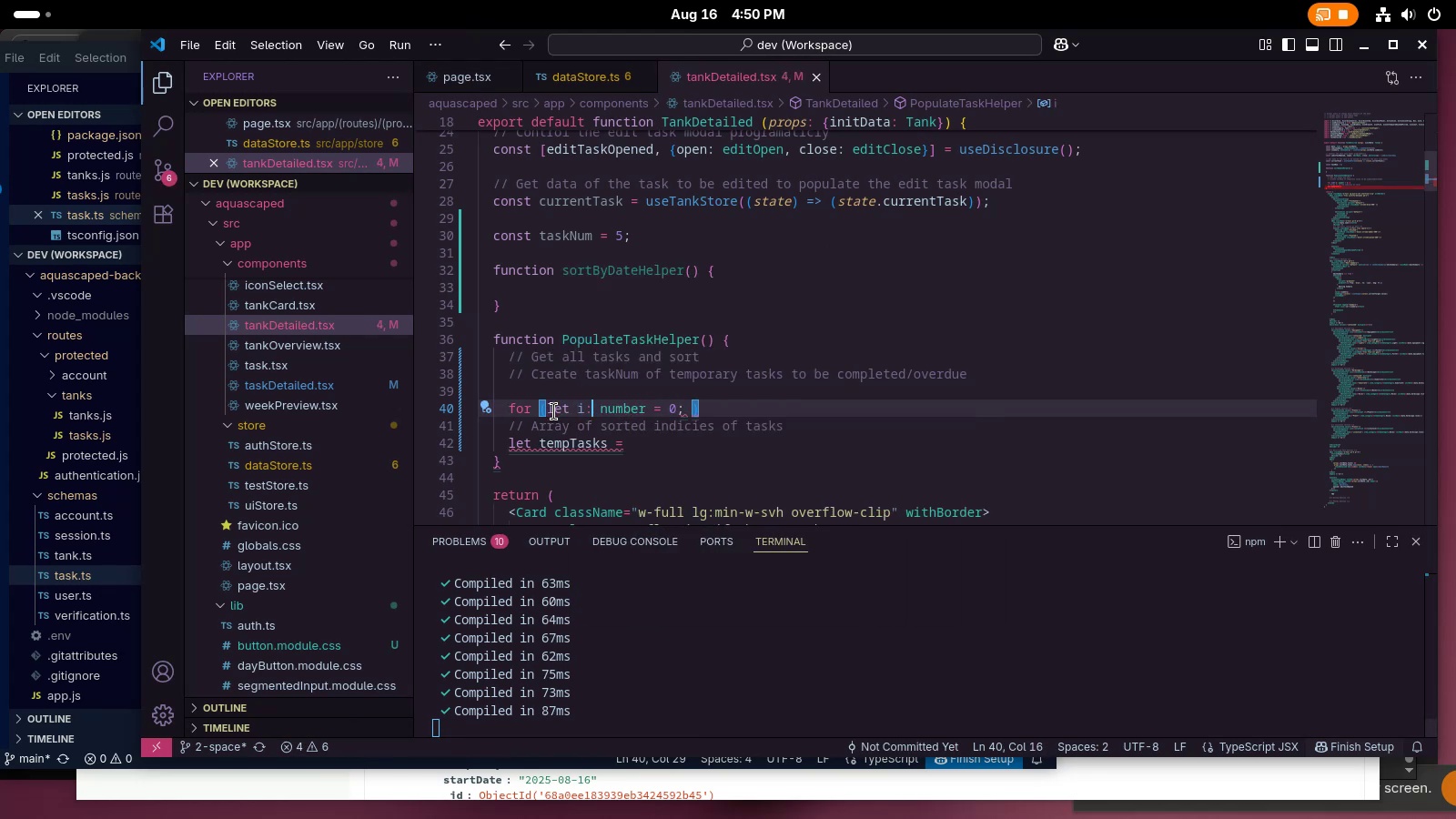 
key(Control+Unknown)
 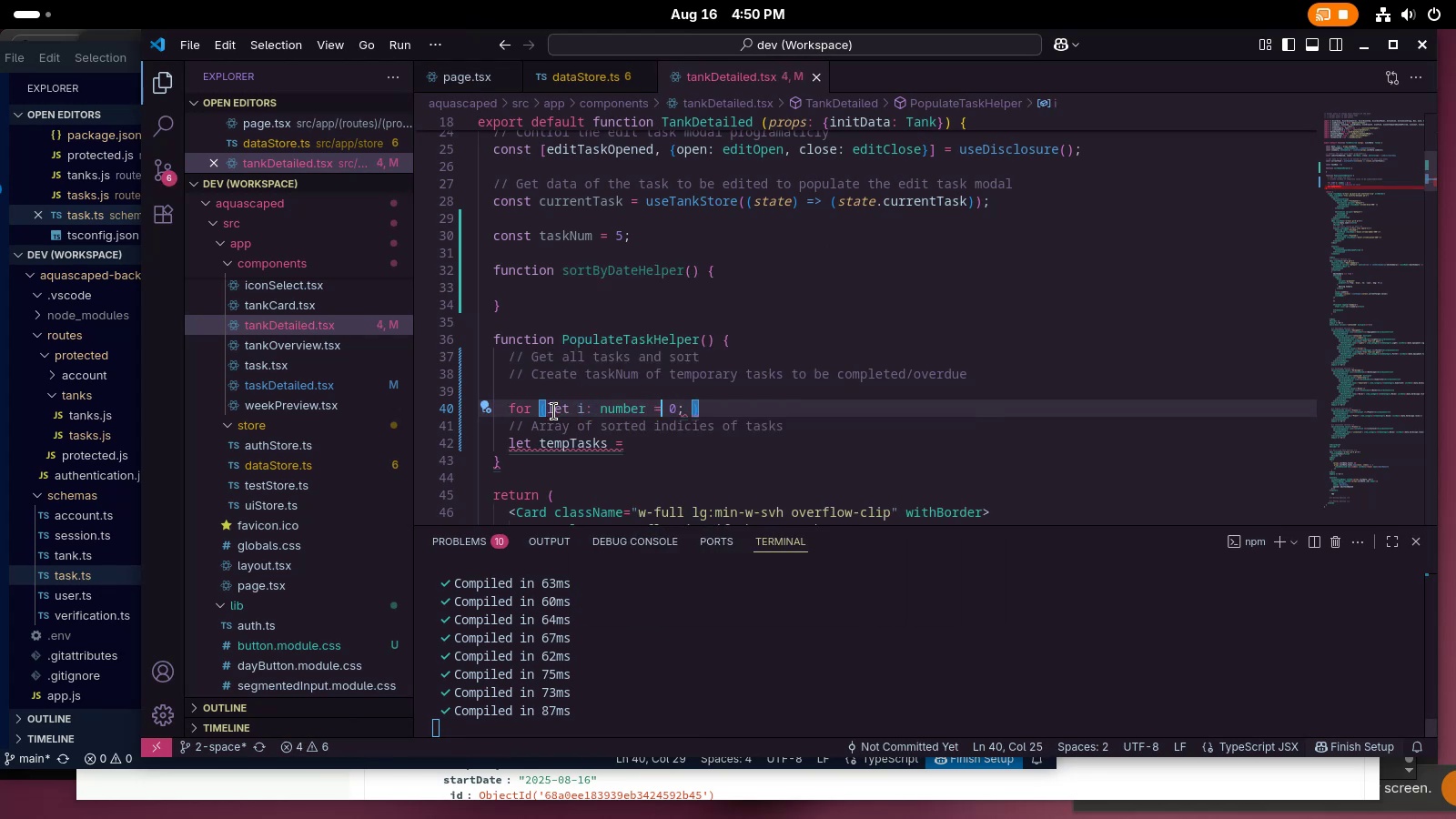 
key(Control+Unknown)
 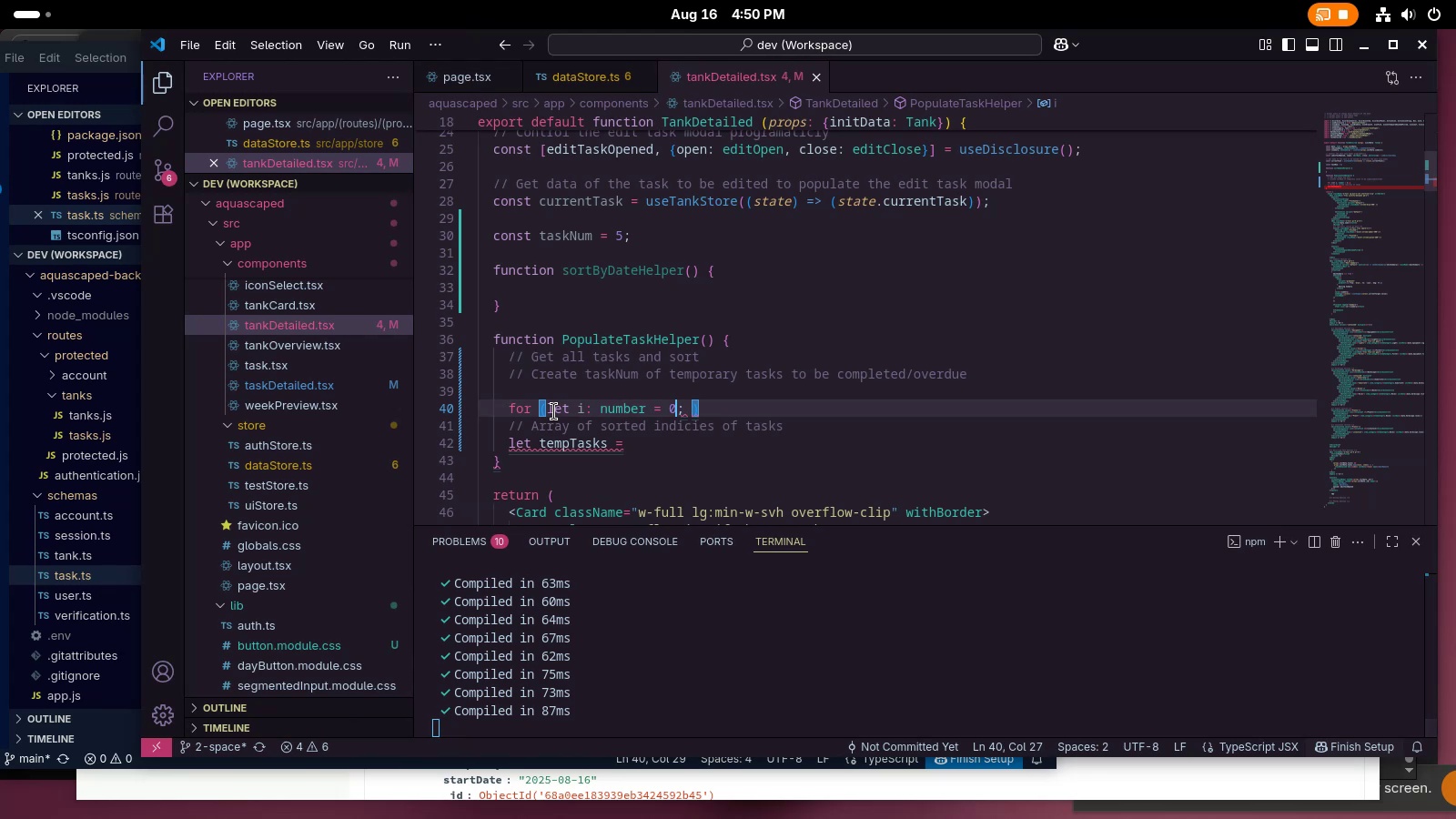 
key(Alt+AltRight)
 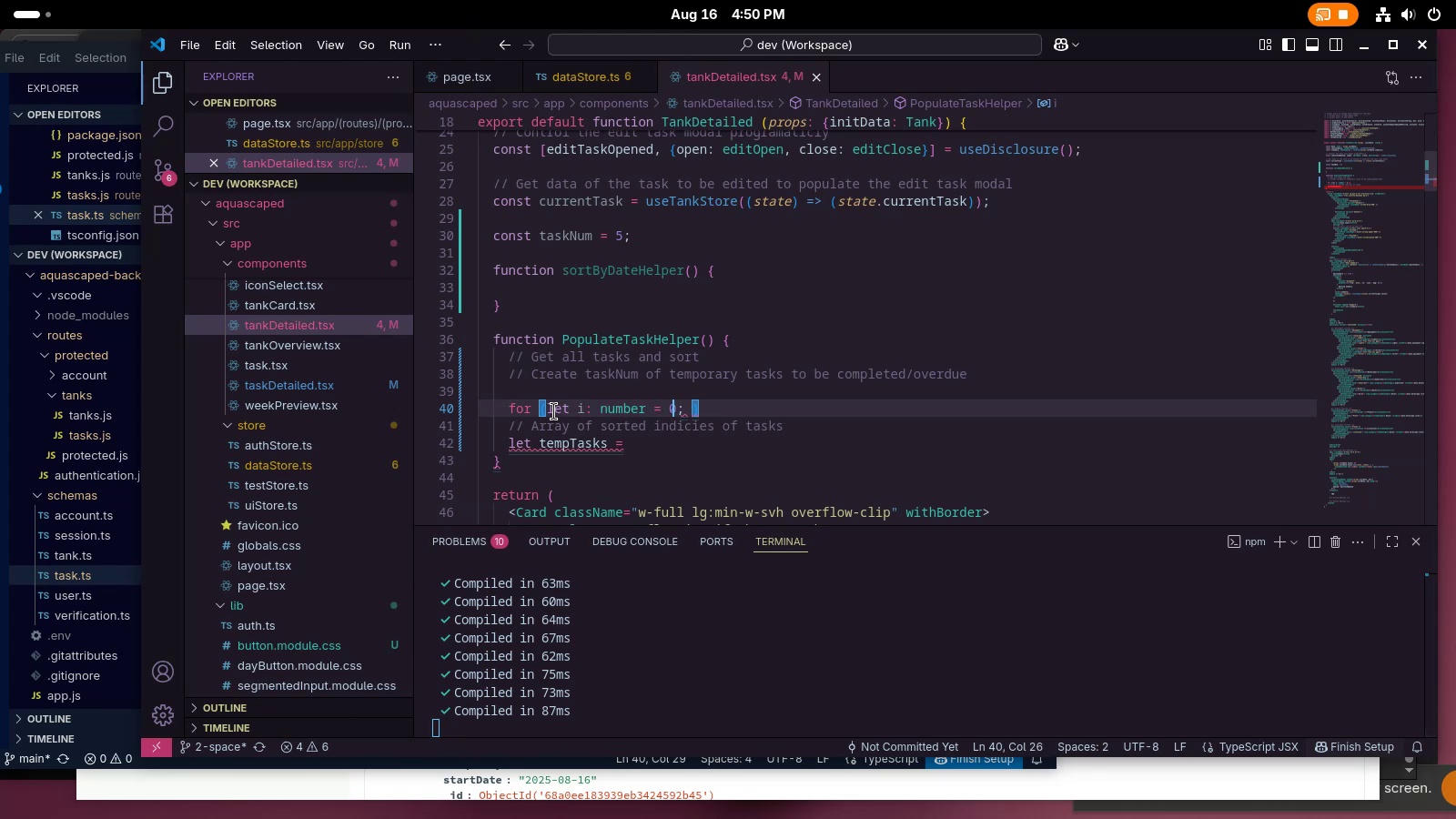 
key(Alt+AltRight)
 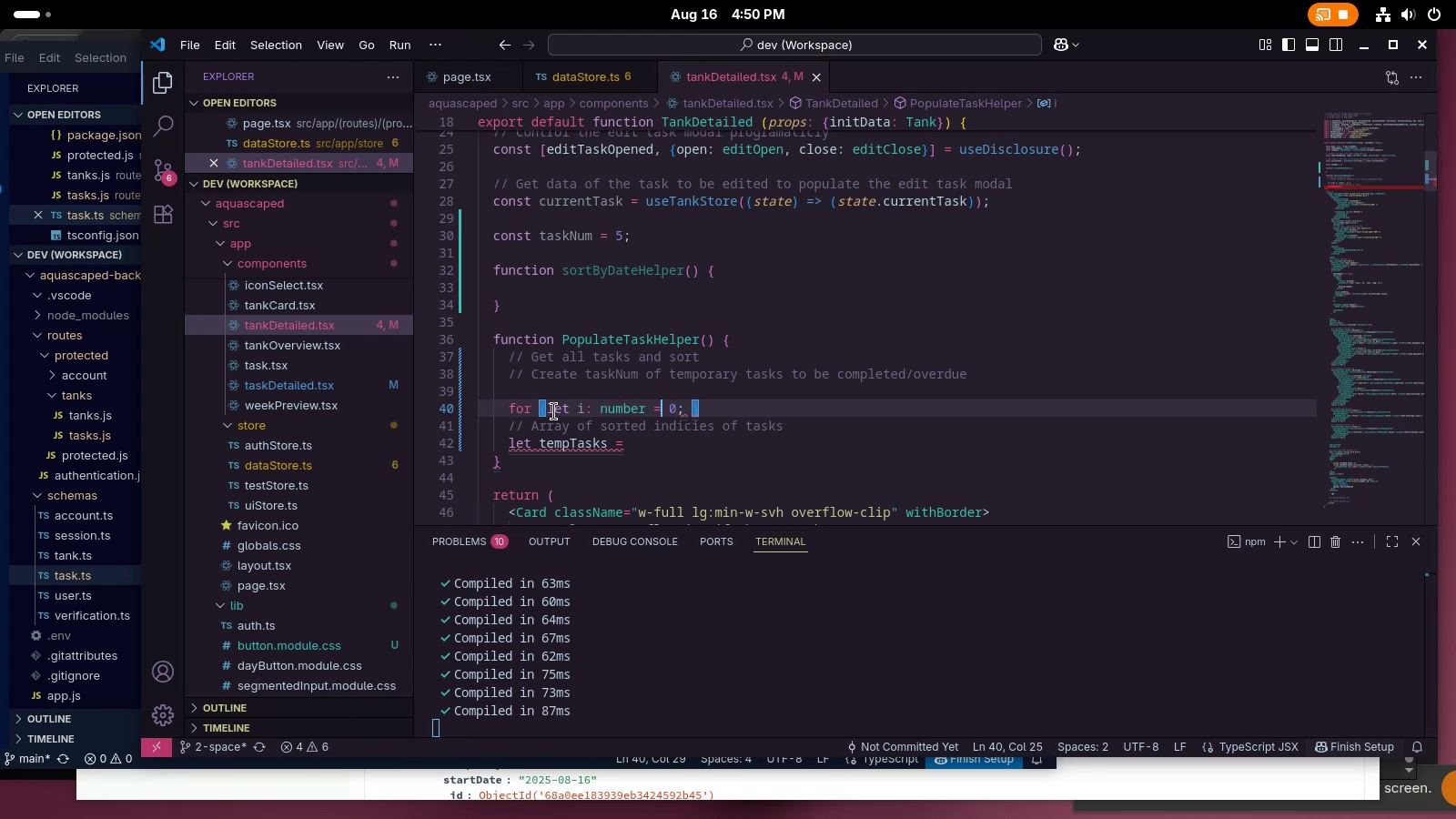 
key(Alt+AltRight)
 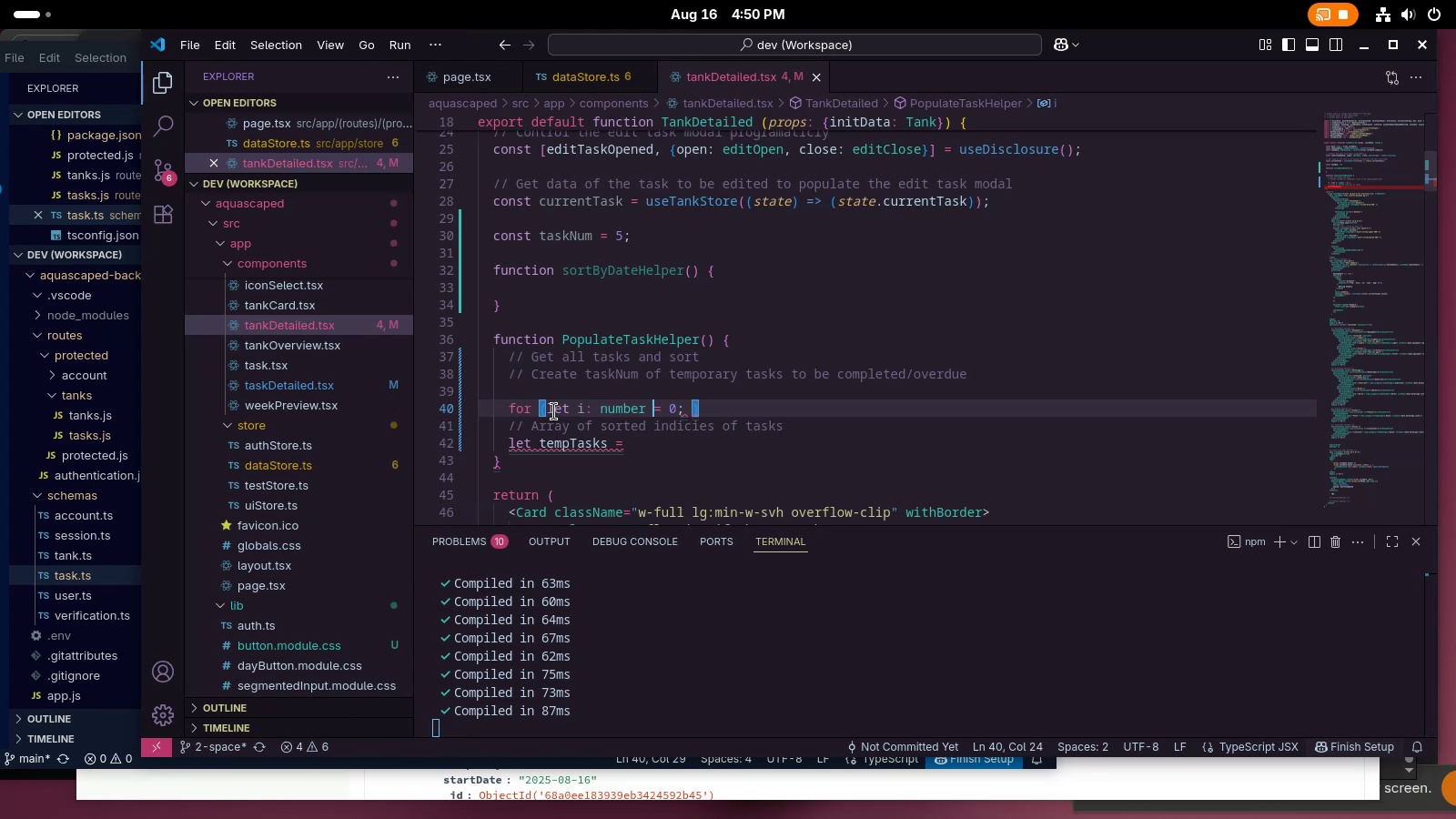 
key(Control+Backspace)
 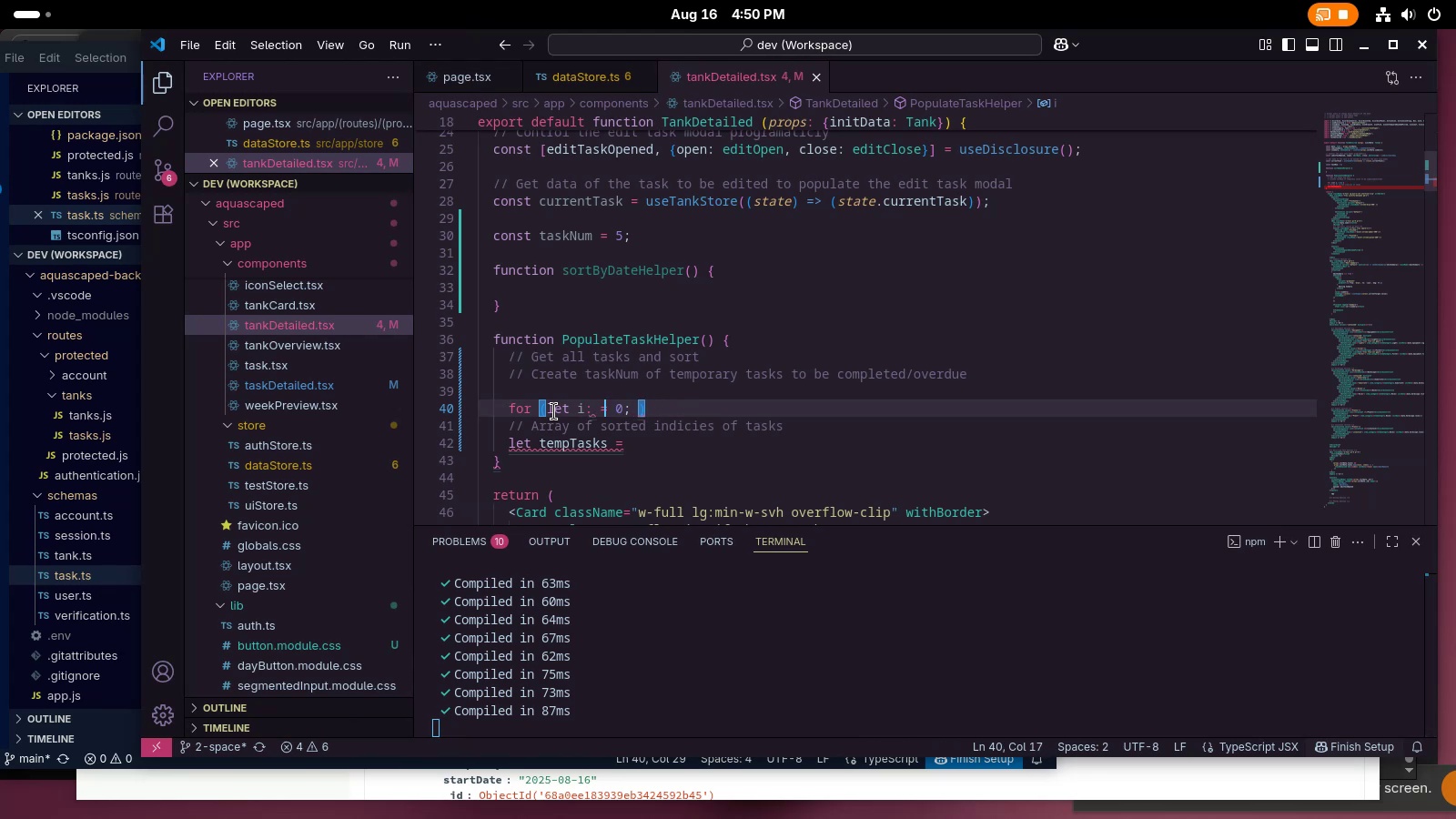 
key(Control+Backspace)
 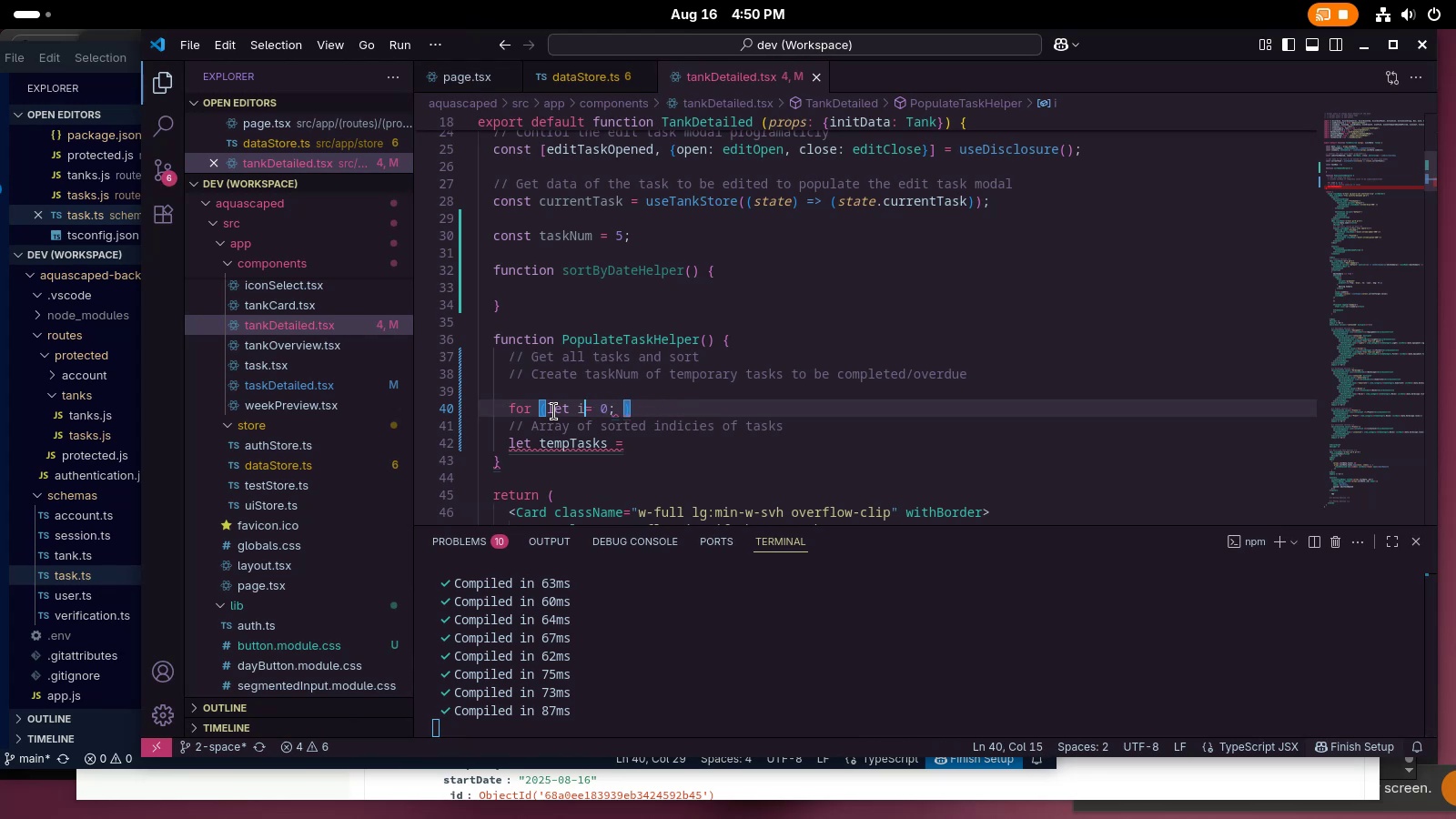 
key(Space)
 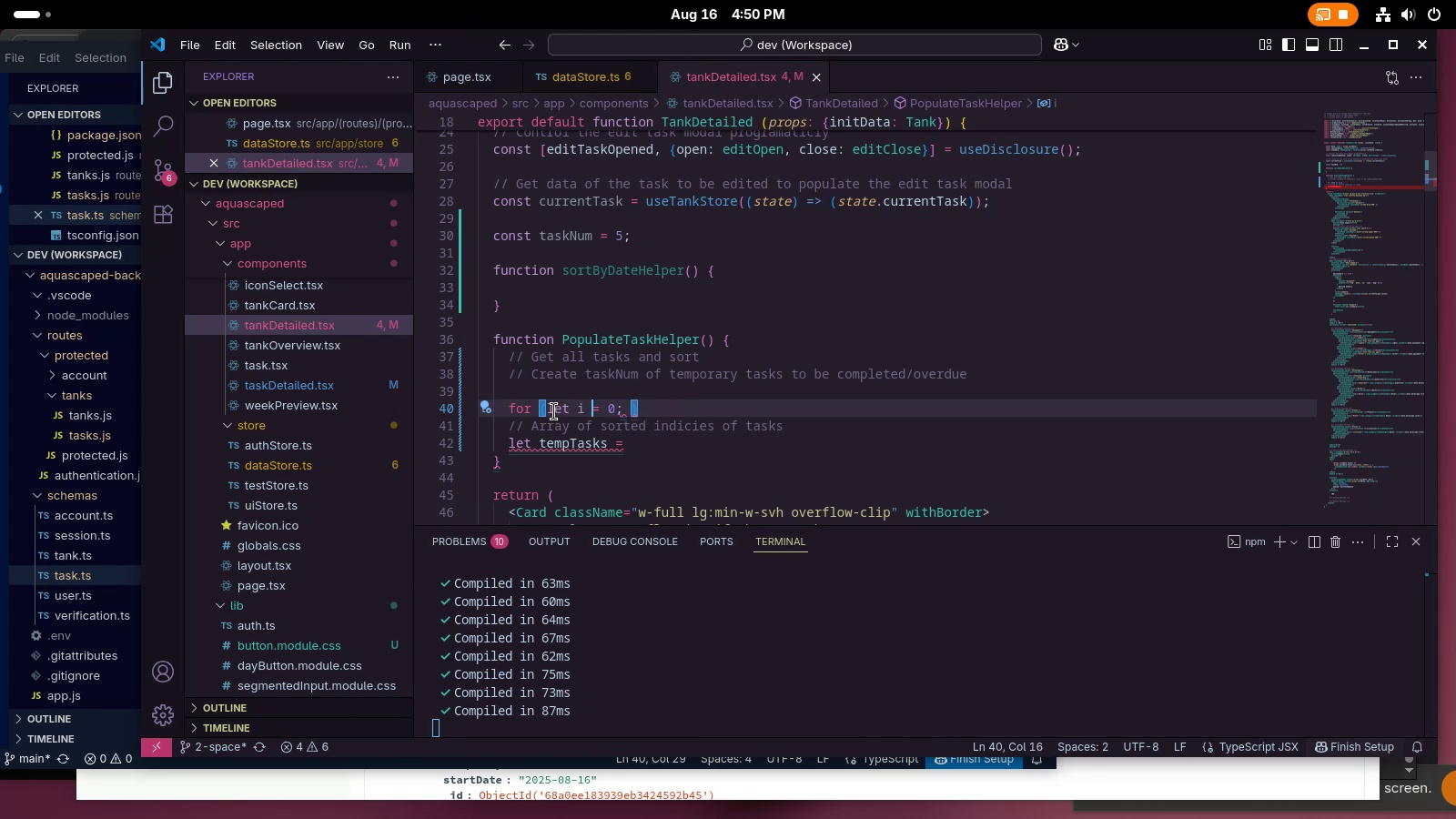 
key(Control+Unknown)
 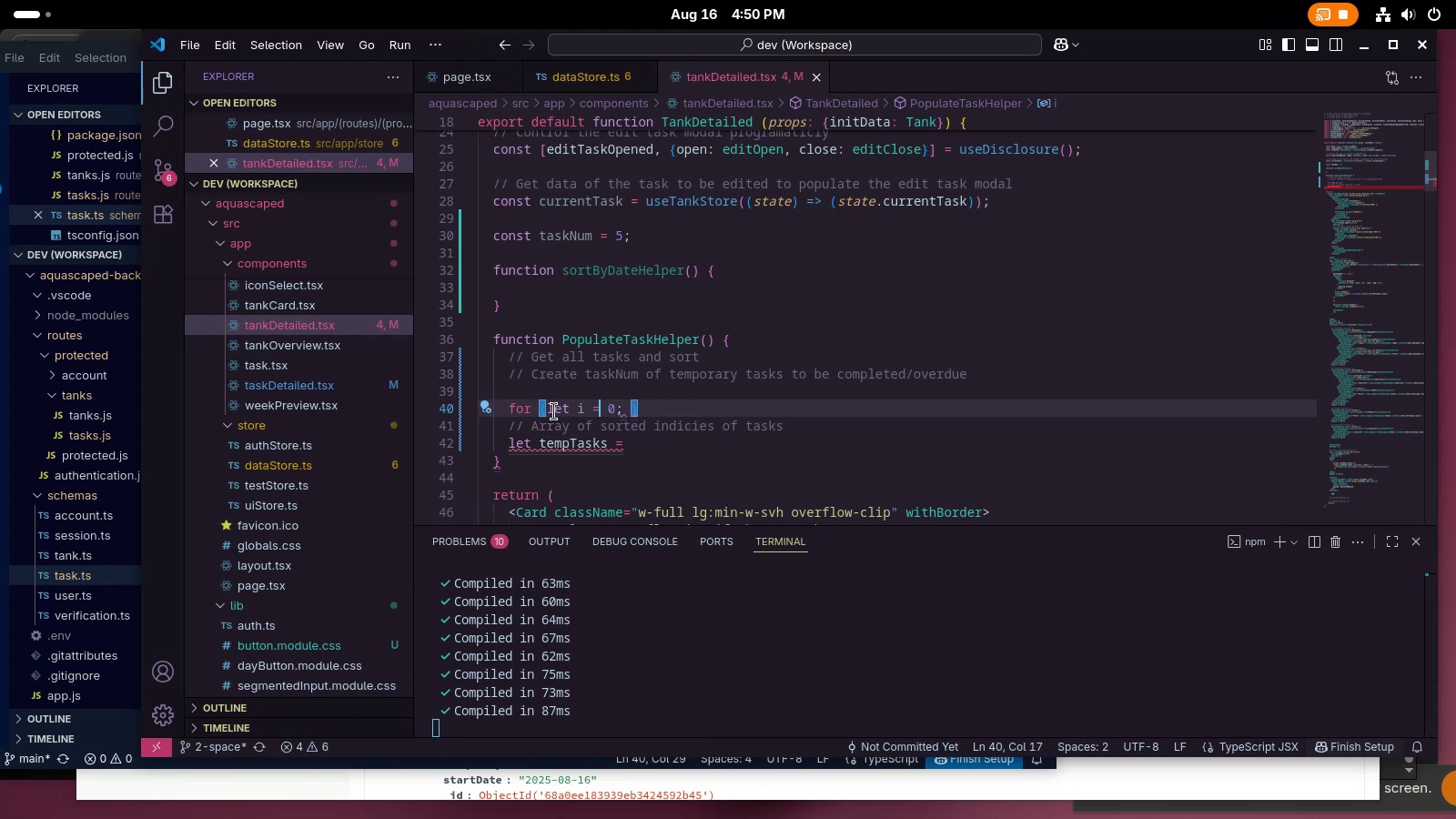 
key(Control+Unknown)
 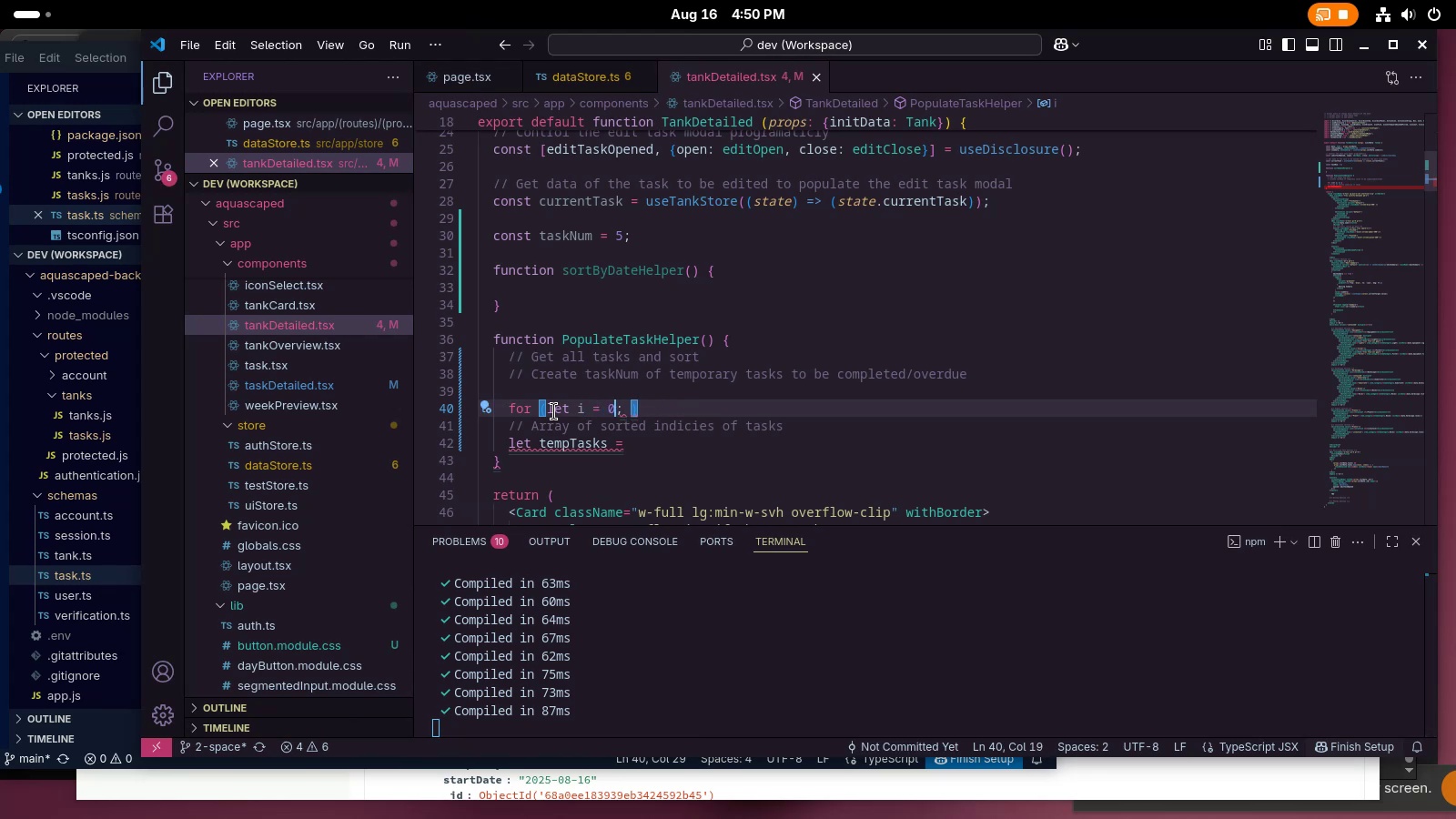 
key(Control+Unknown)
 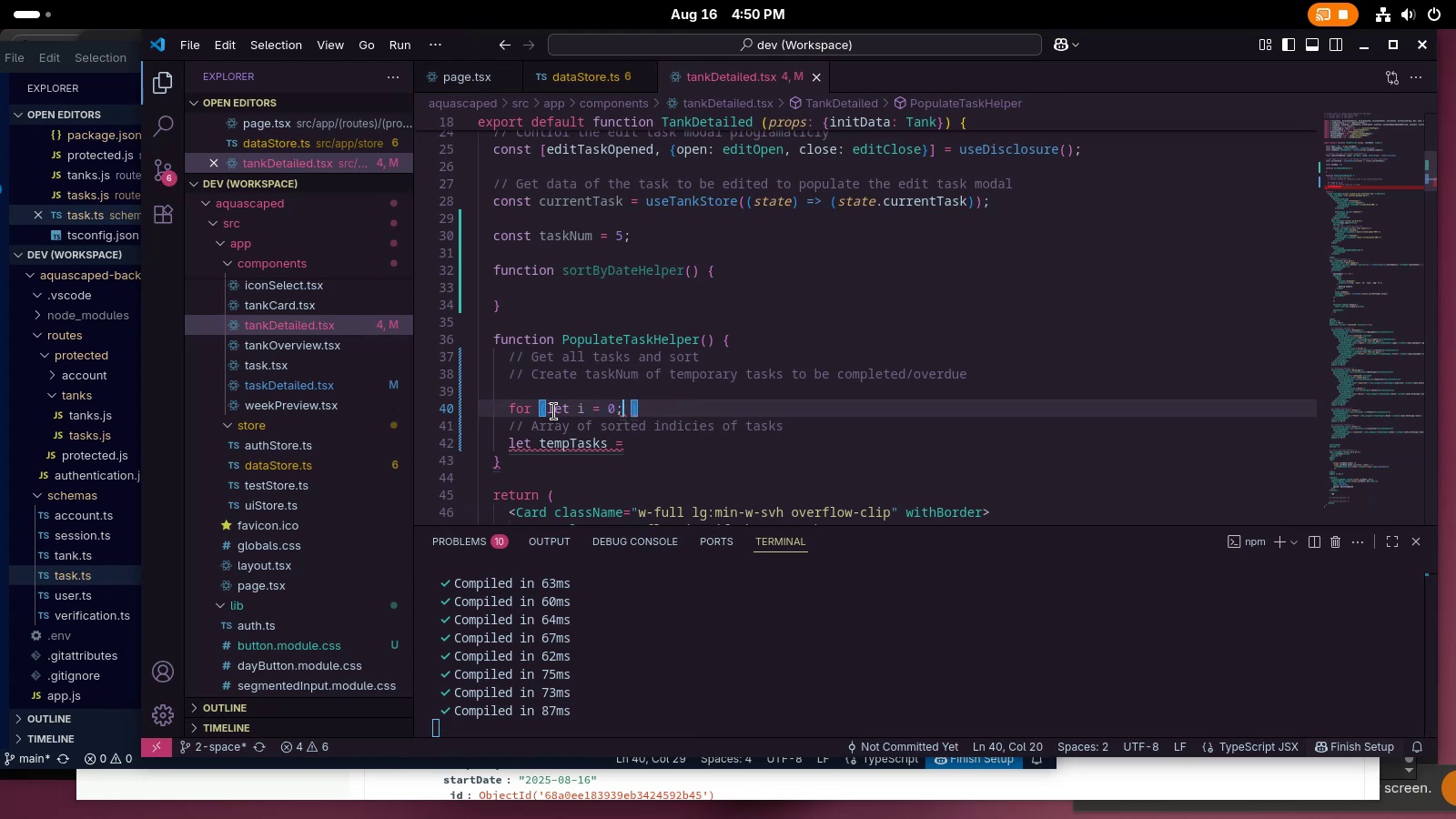 
key(Unknown)
 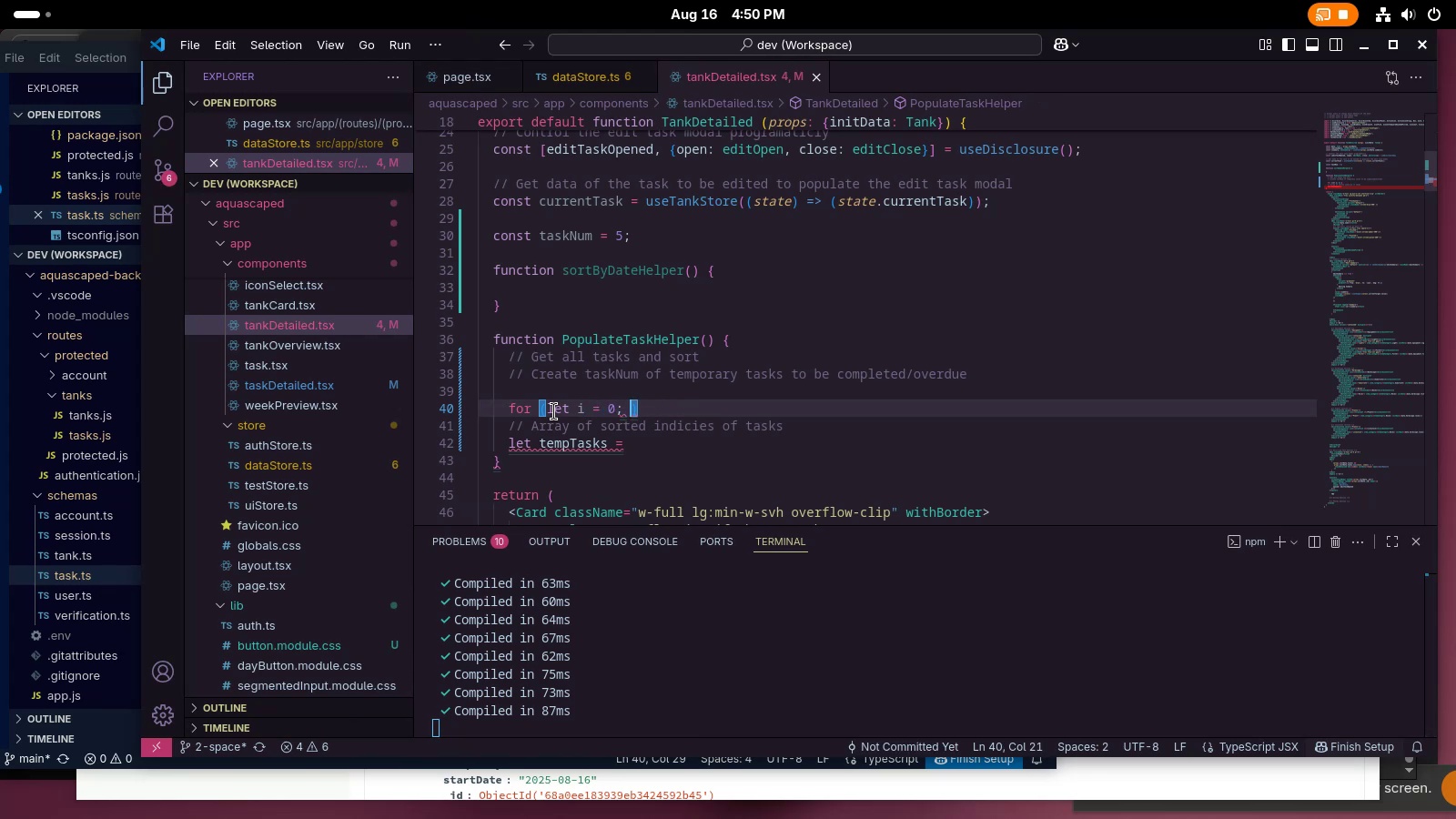 
type( i)
key(Backspace)
key(Backspace)
type(i < taskNum; i++)
 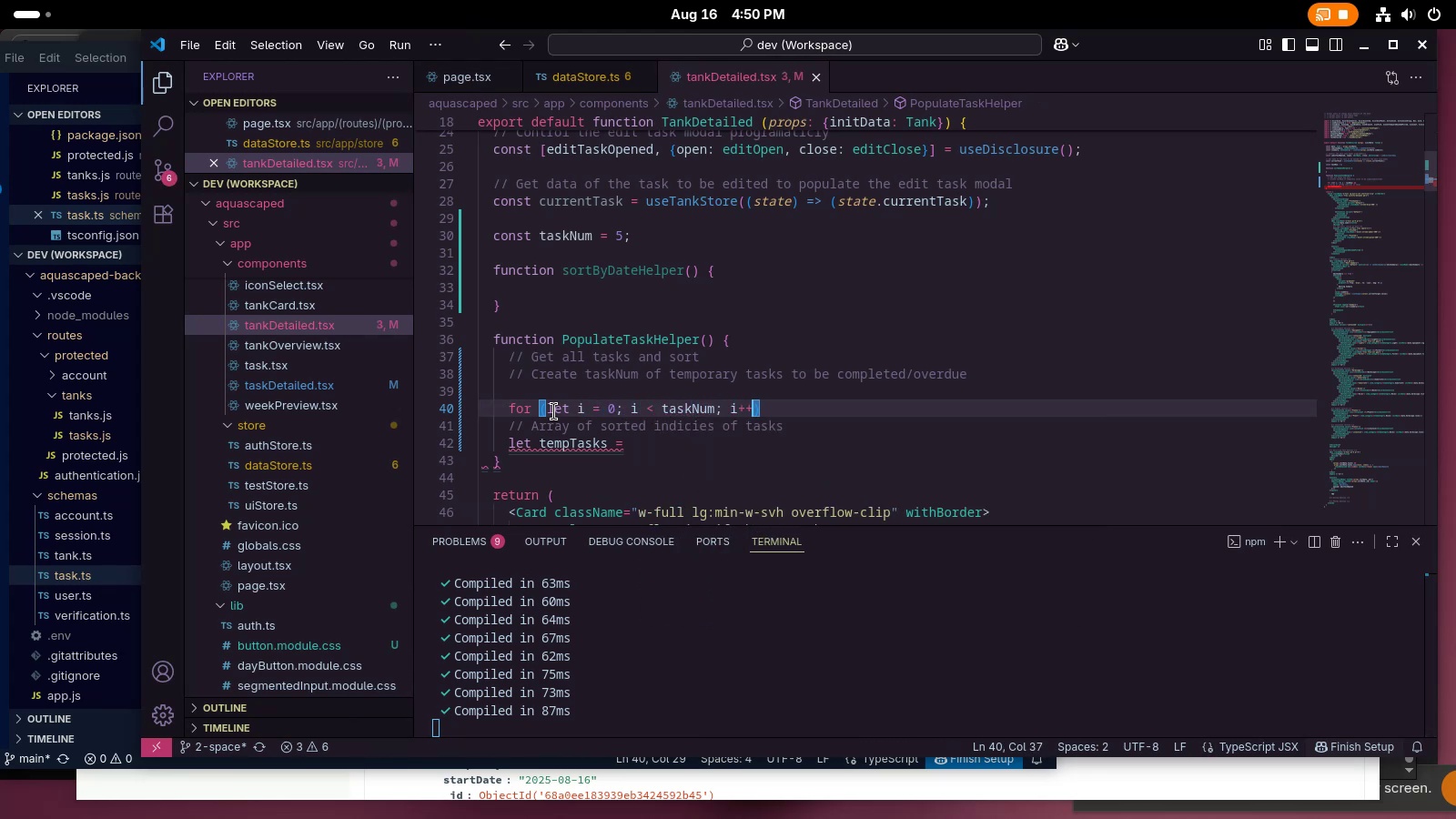 
key(Unknown)
 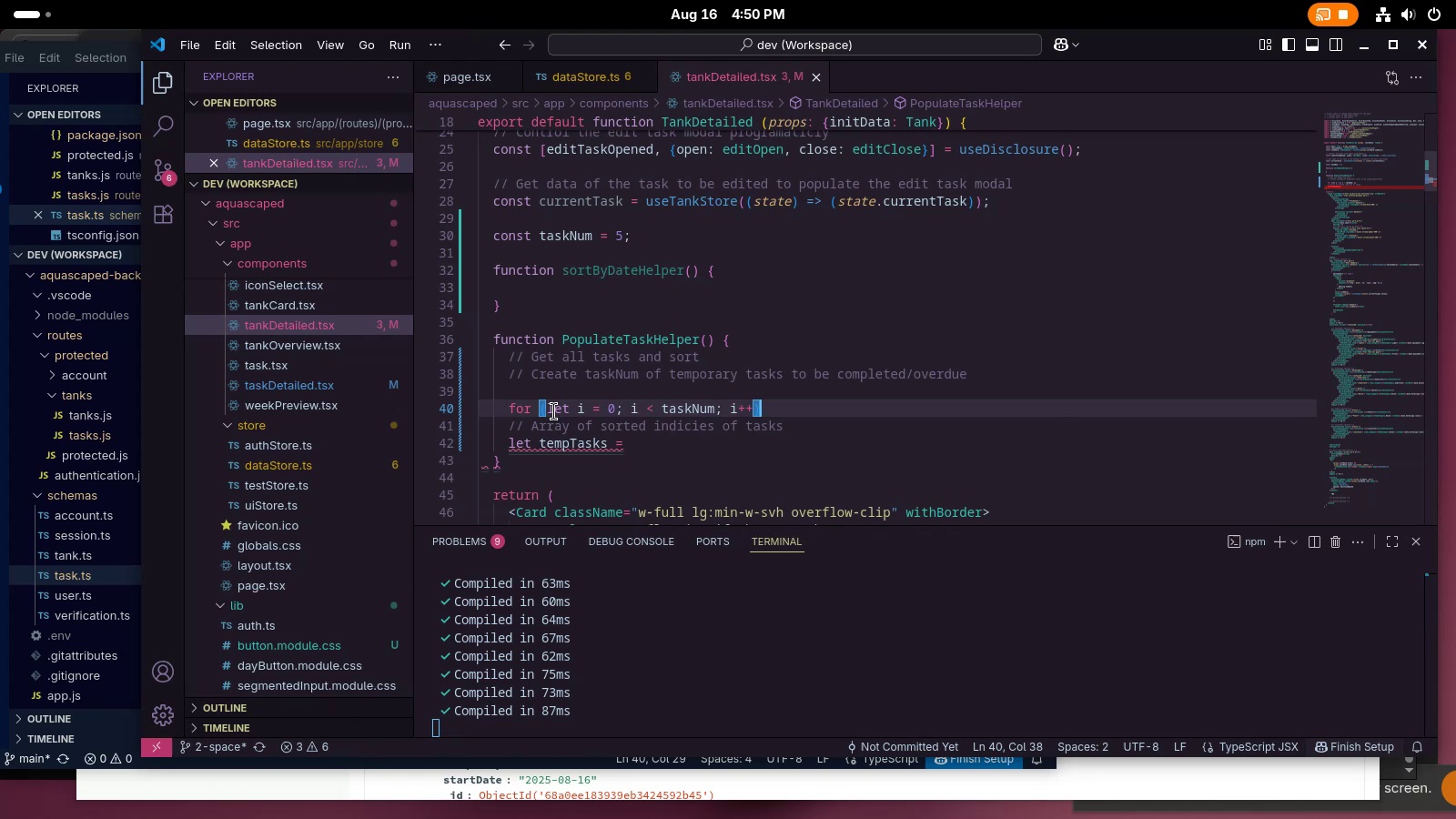 
key(Space)
 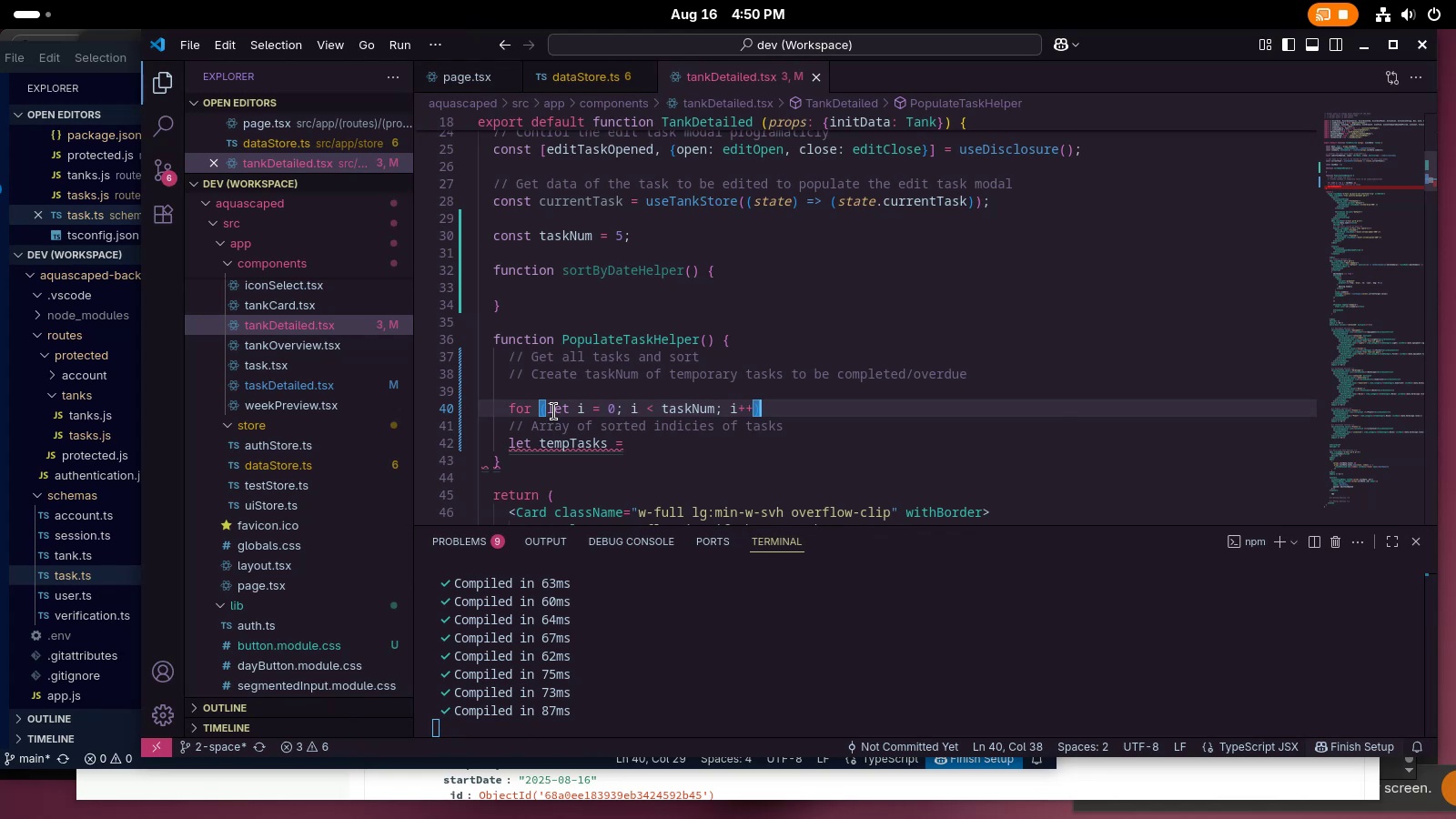 
key(Shift+ShiftLeft)
 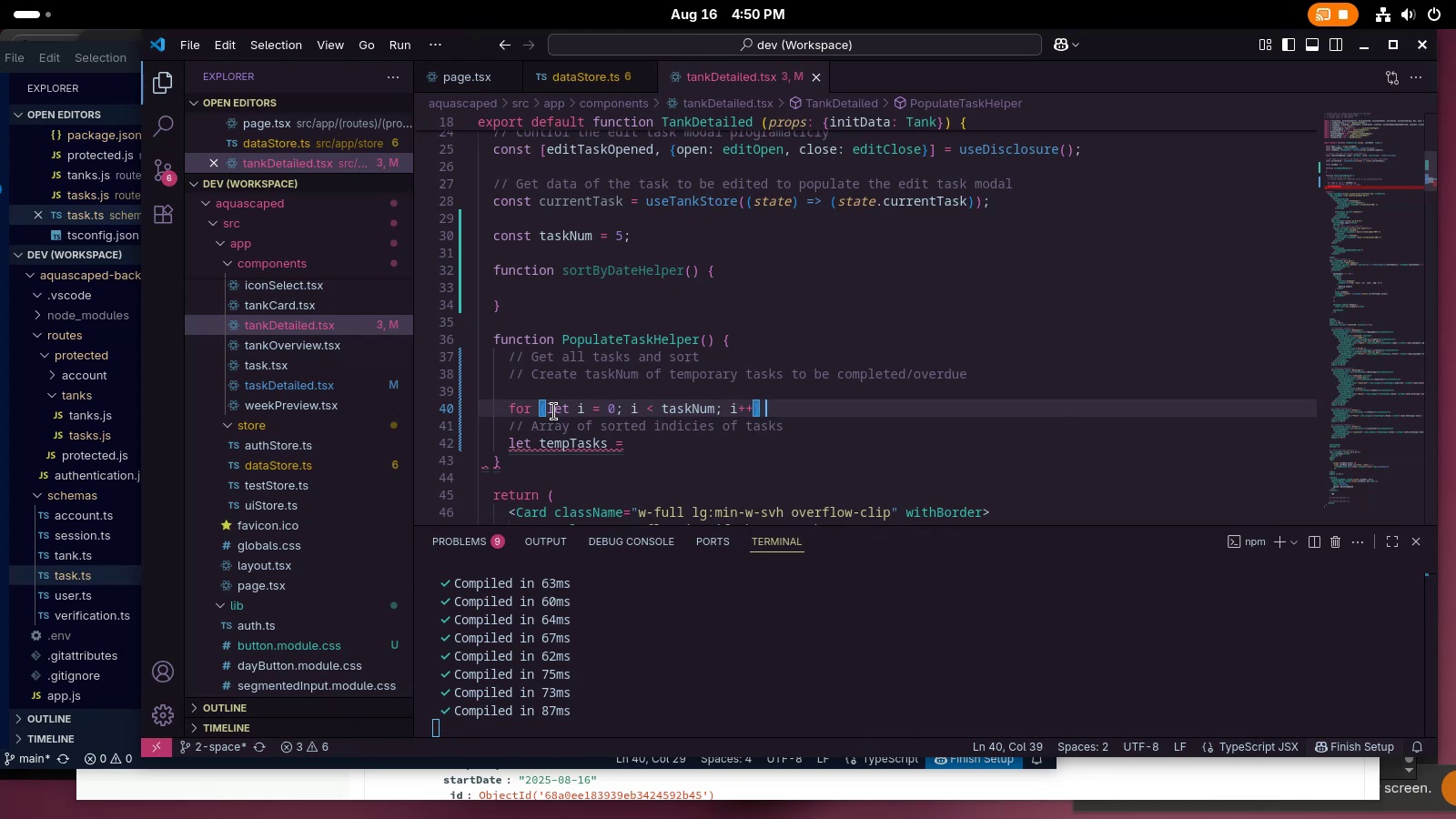 
key(Shift+BracketLeft)
 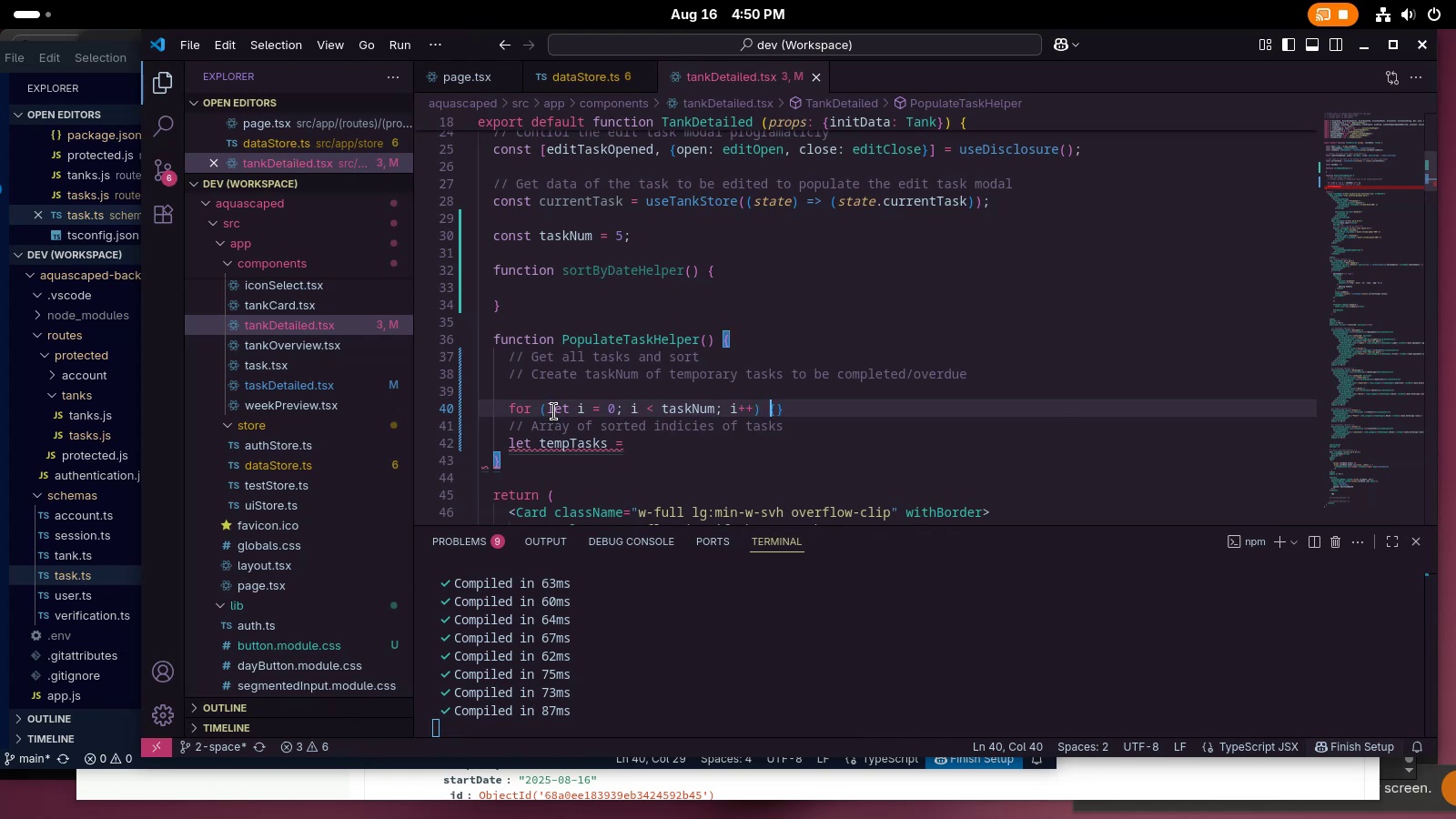 
key(Enter)
 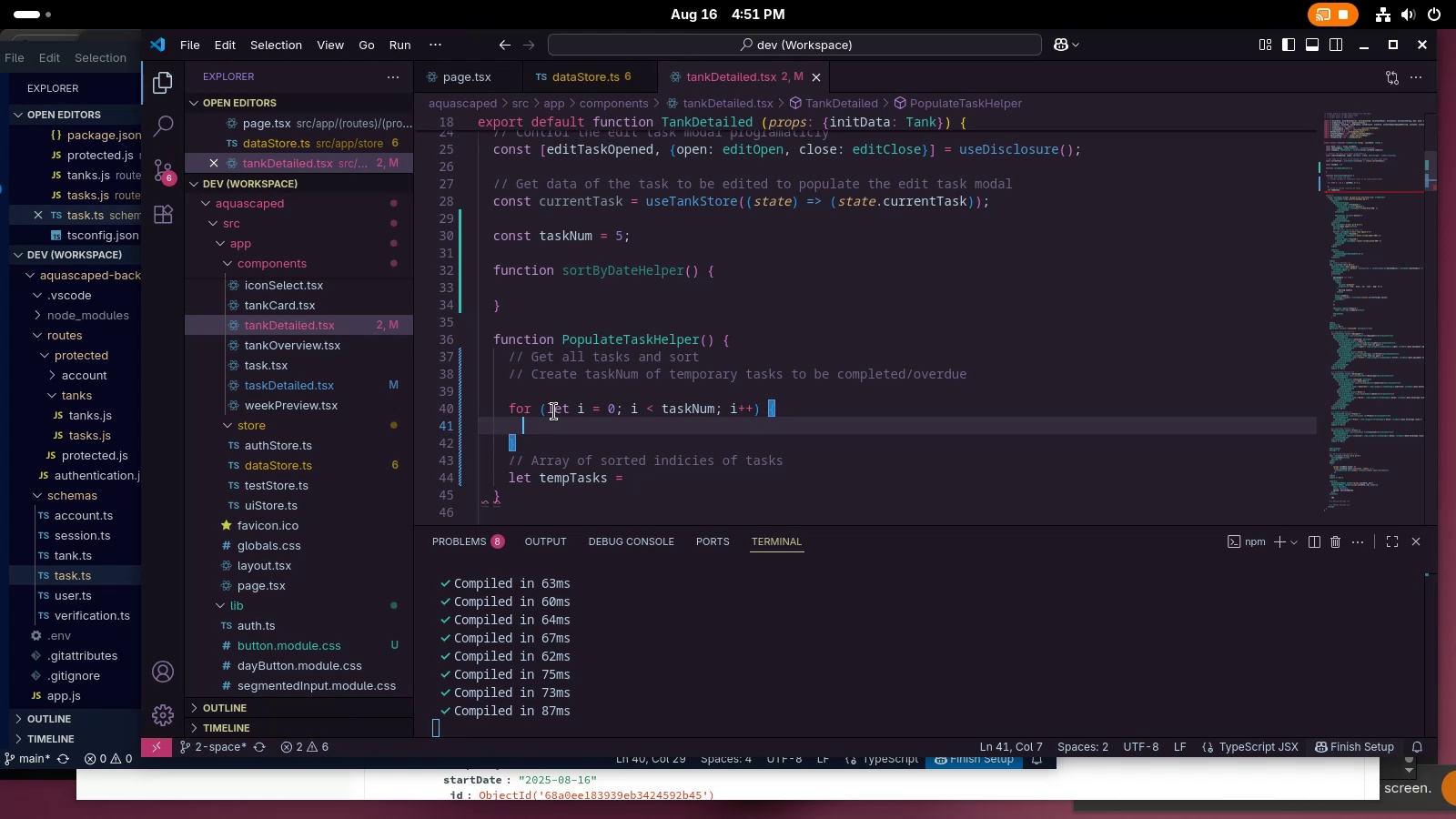 
wait(41.42)
 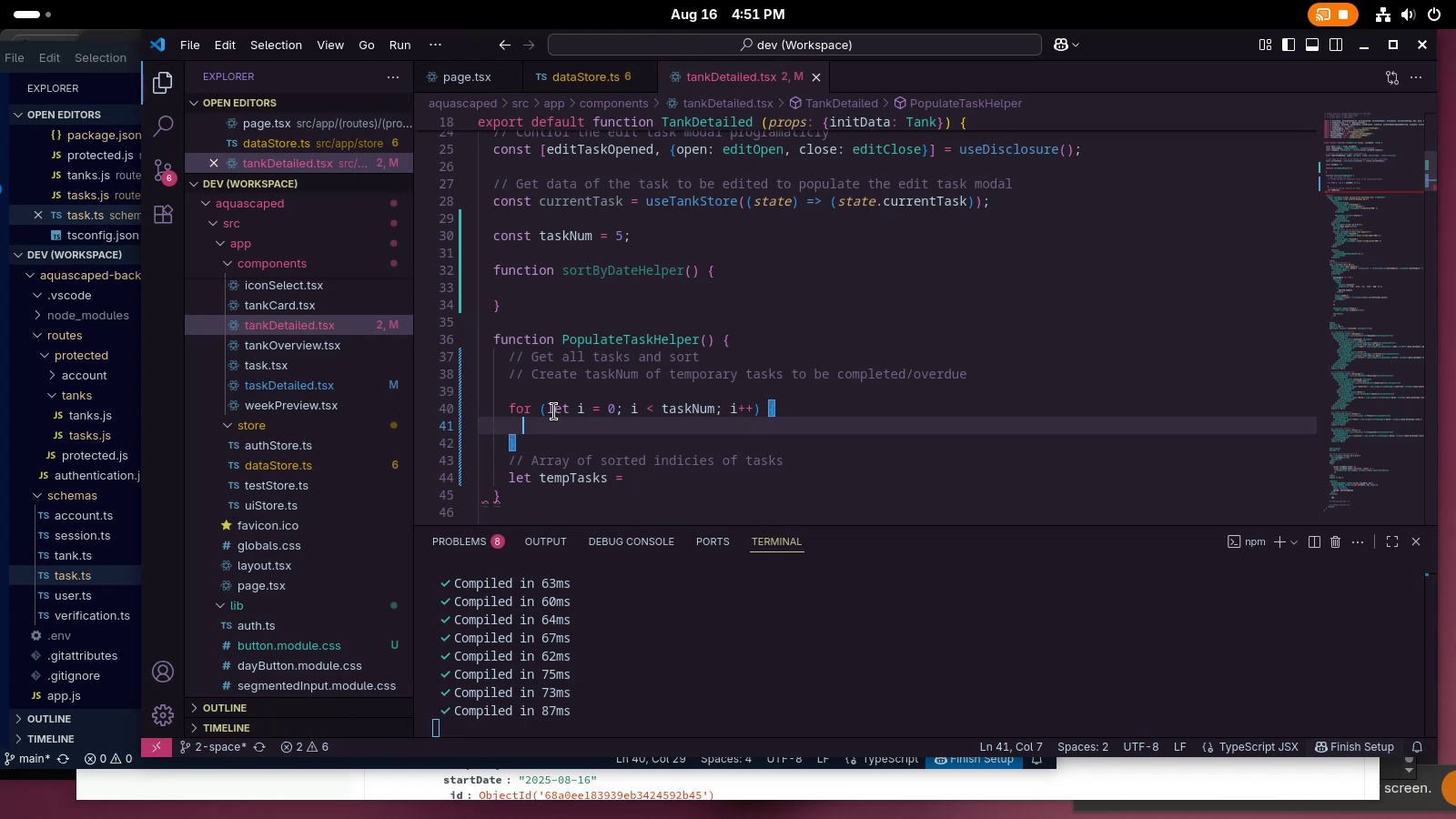 
key(Alt+AltLeft)
 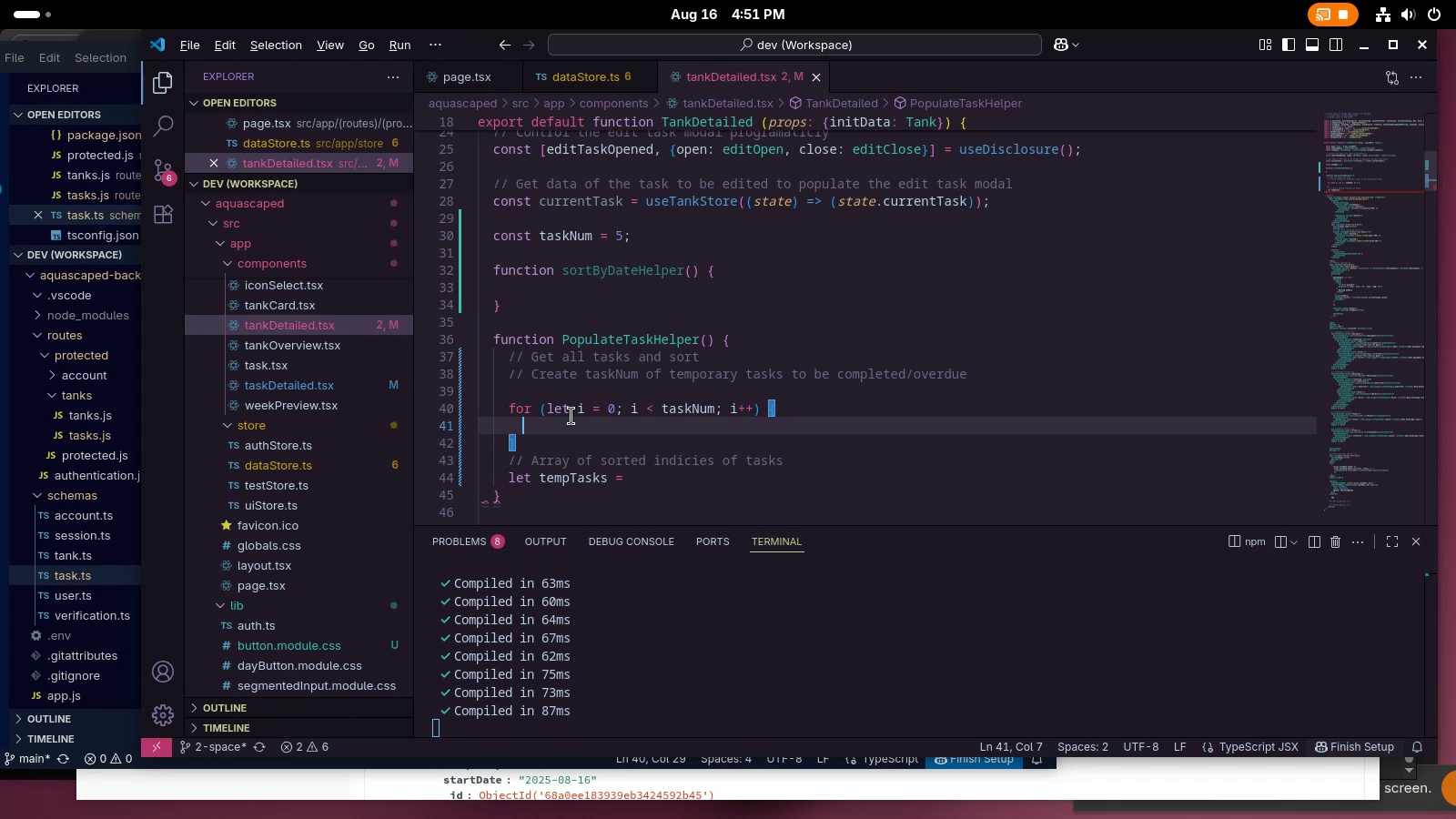 
key(Tab)
 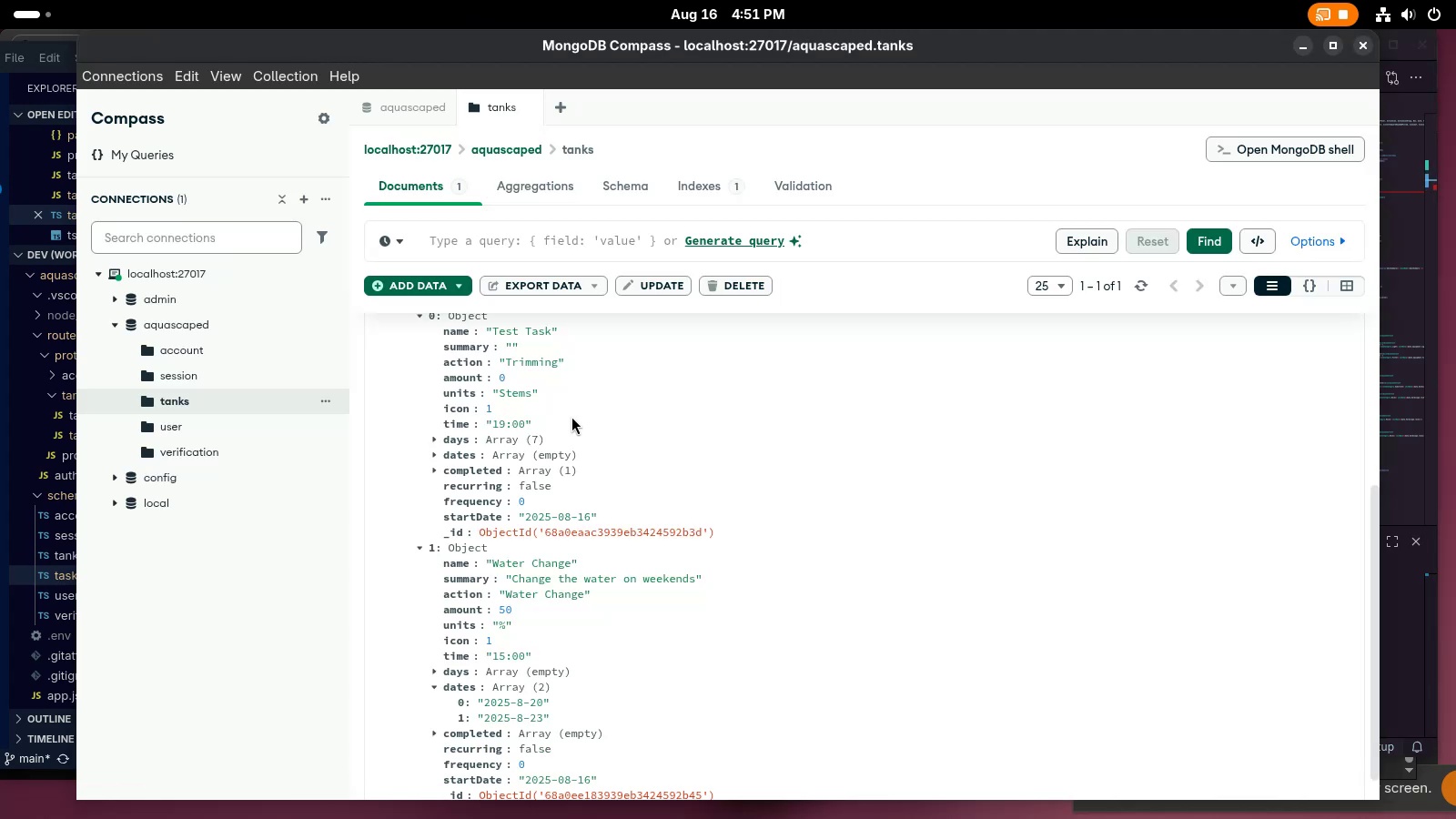 
key(Alt+AltLeft)
 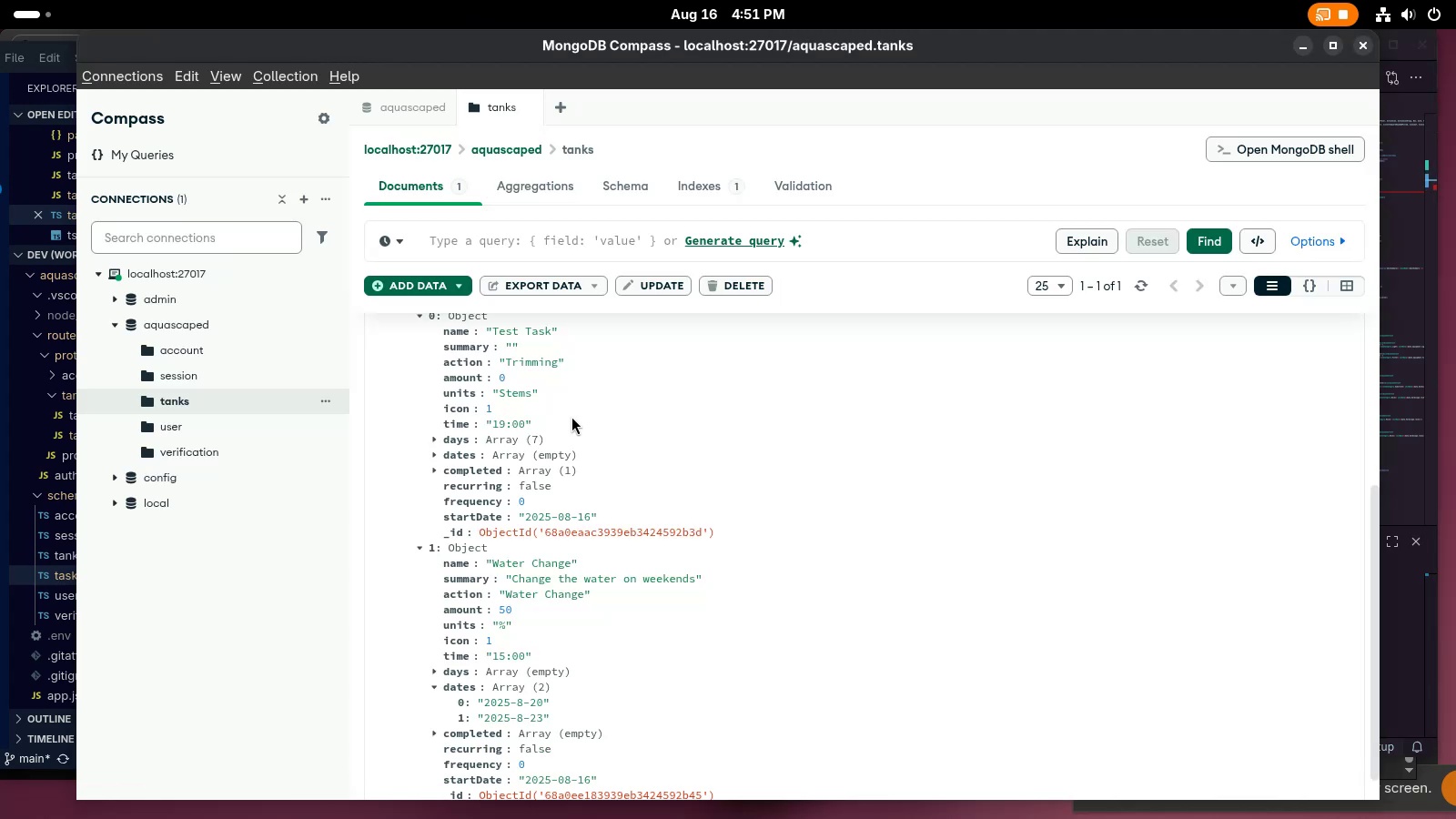 
key(Tab)
 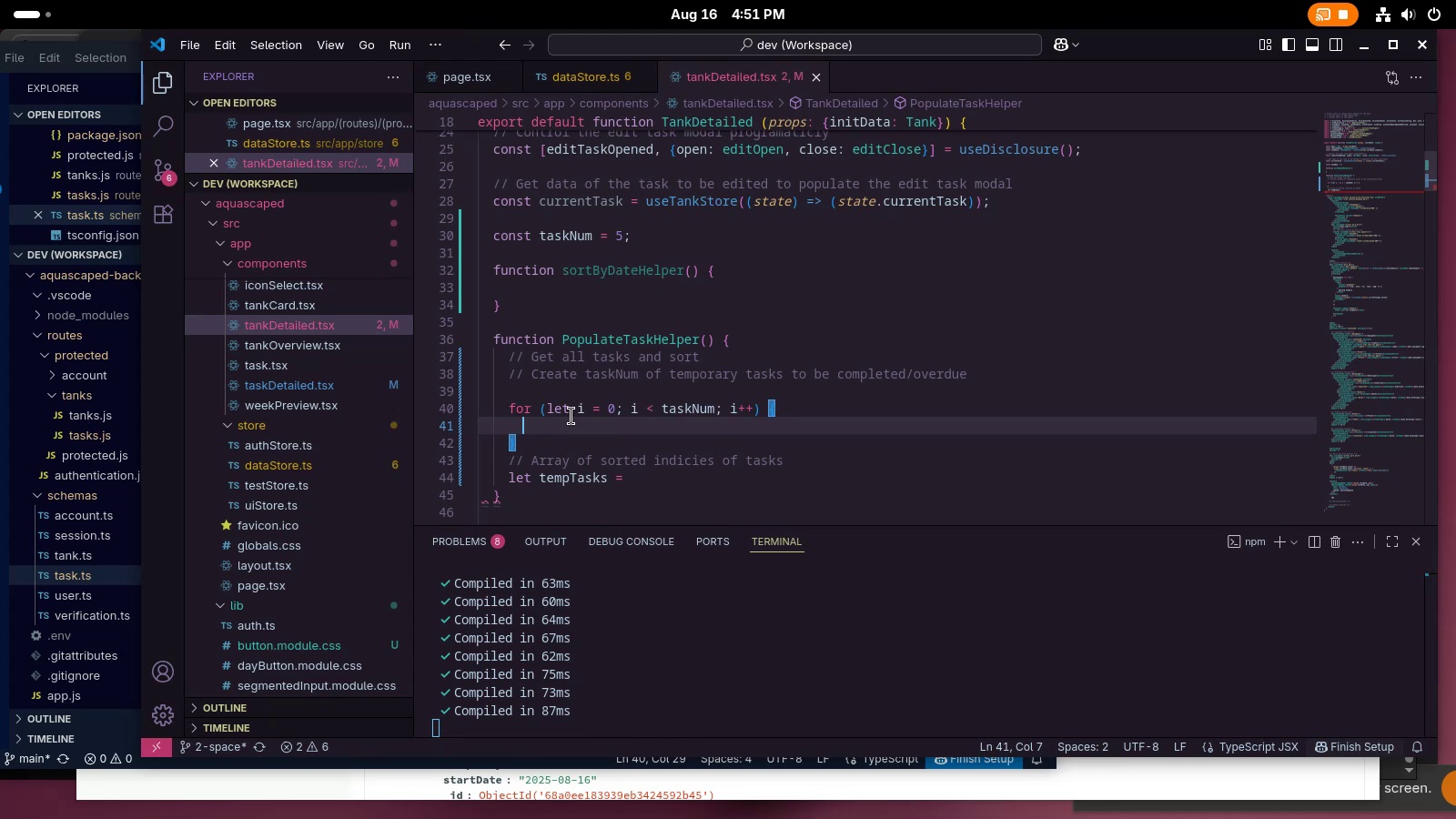 
wait(16.98)
 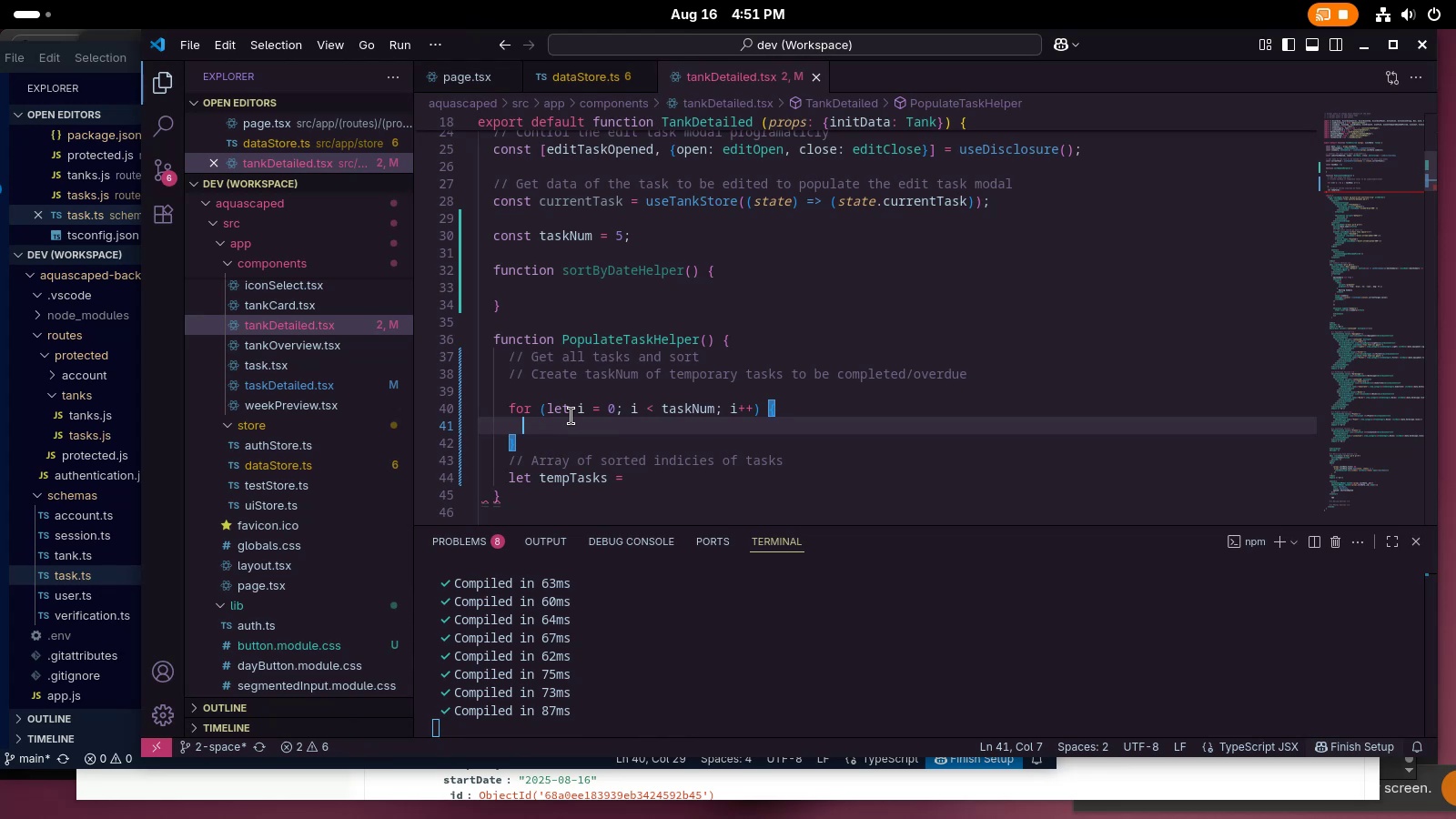 
key(Alt+AltLeft)
 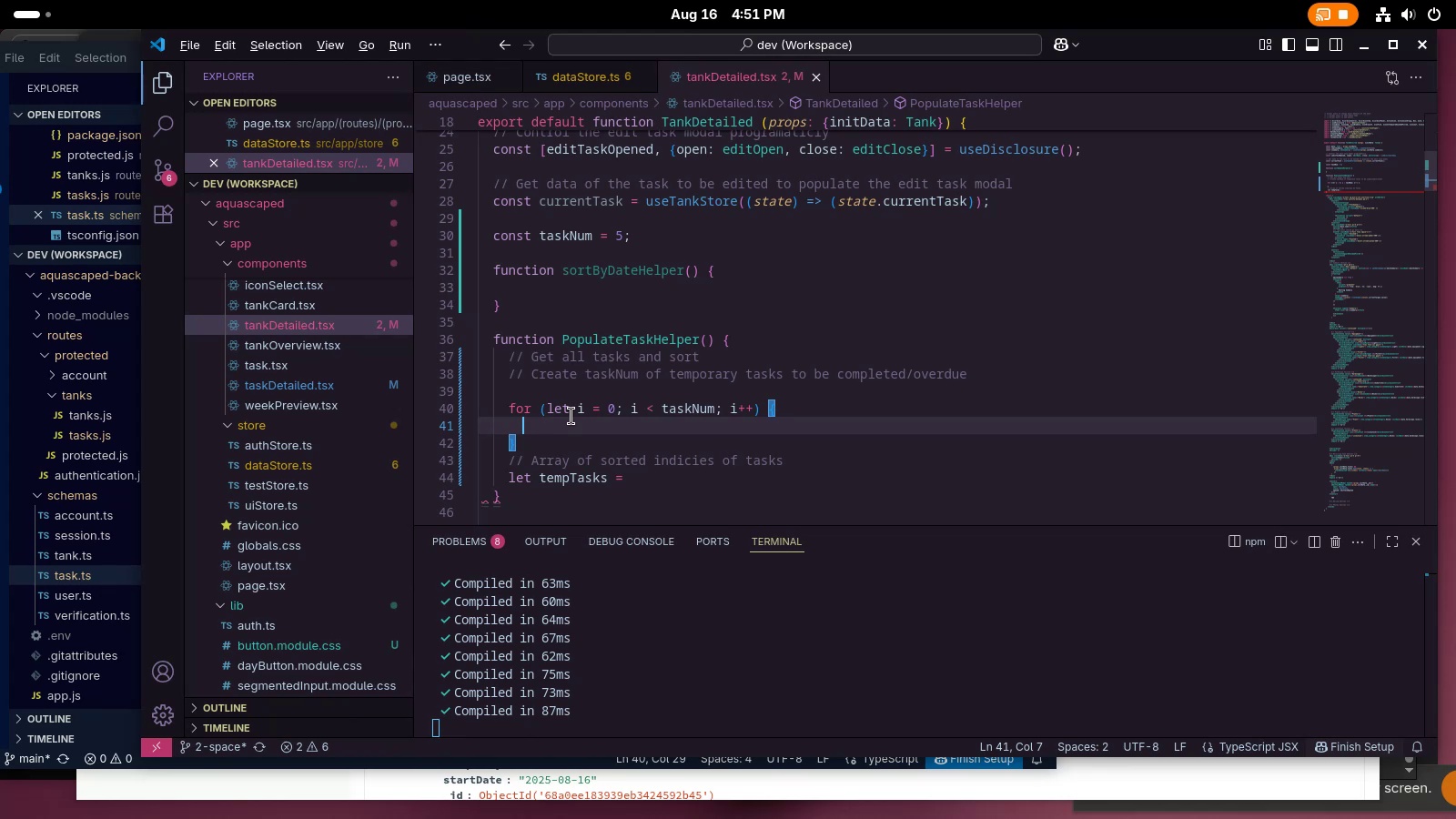 
key(Tab)
 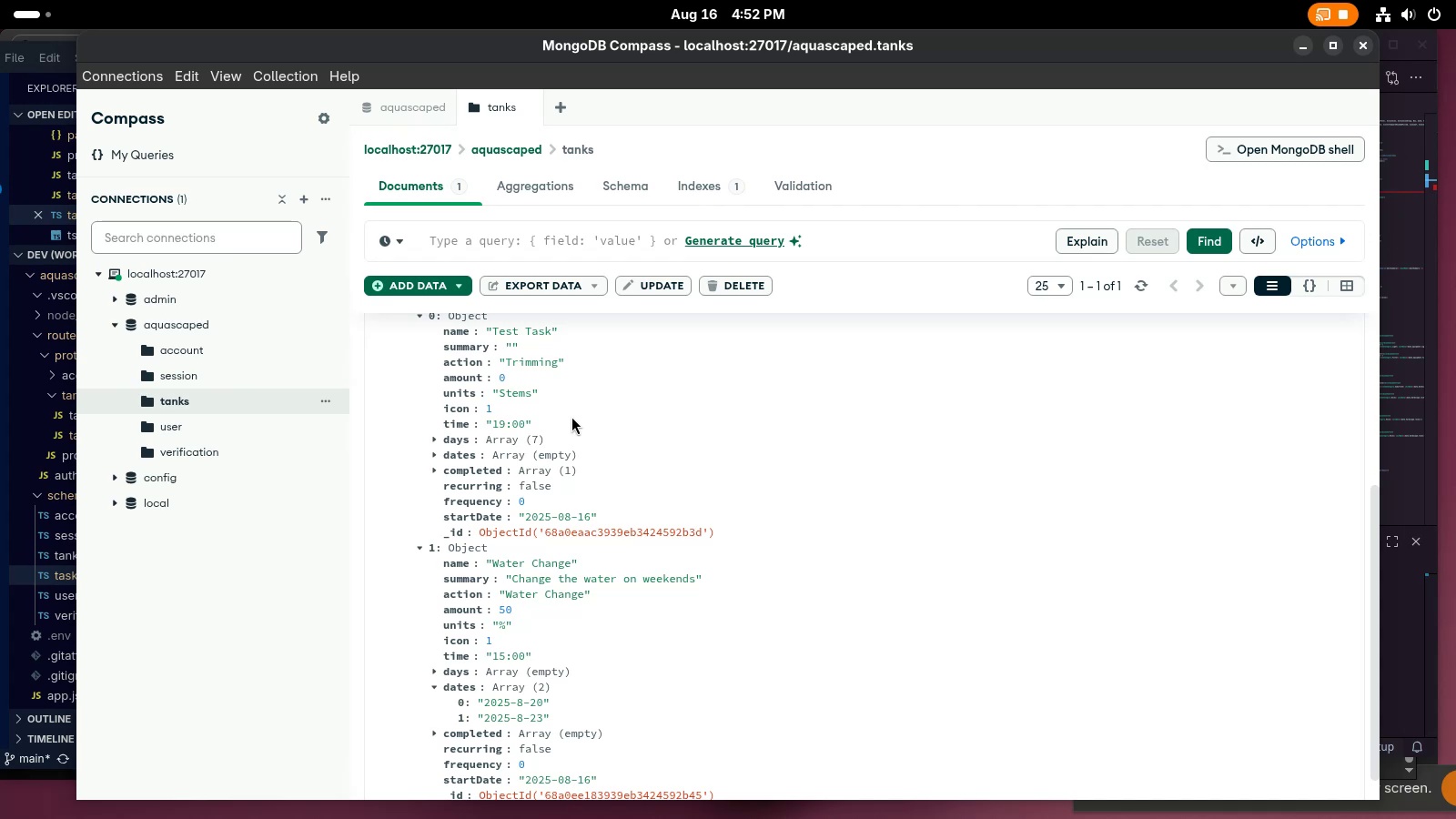 
wait(75.23)
 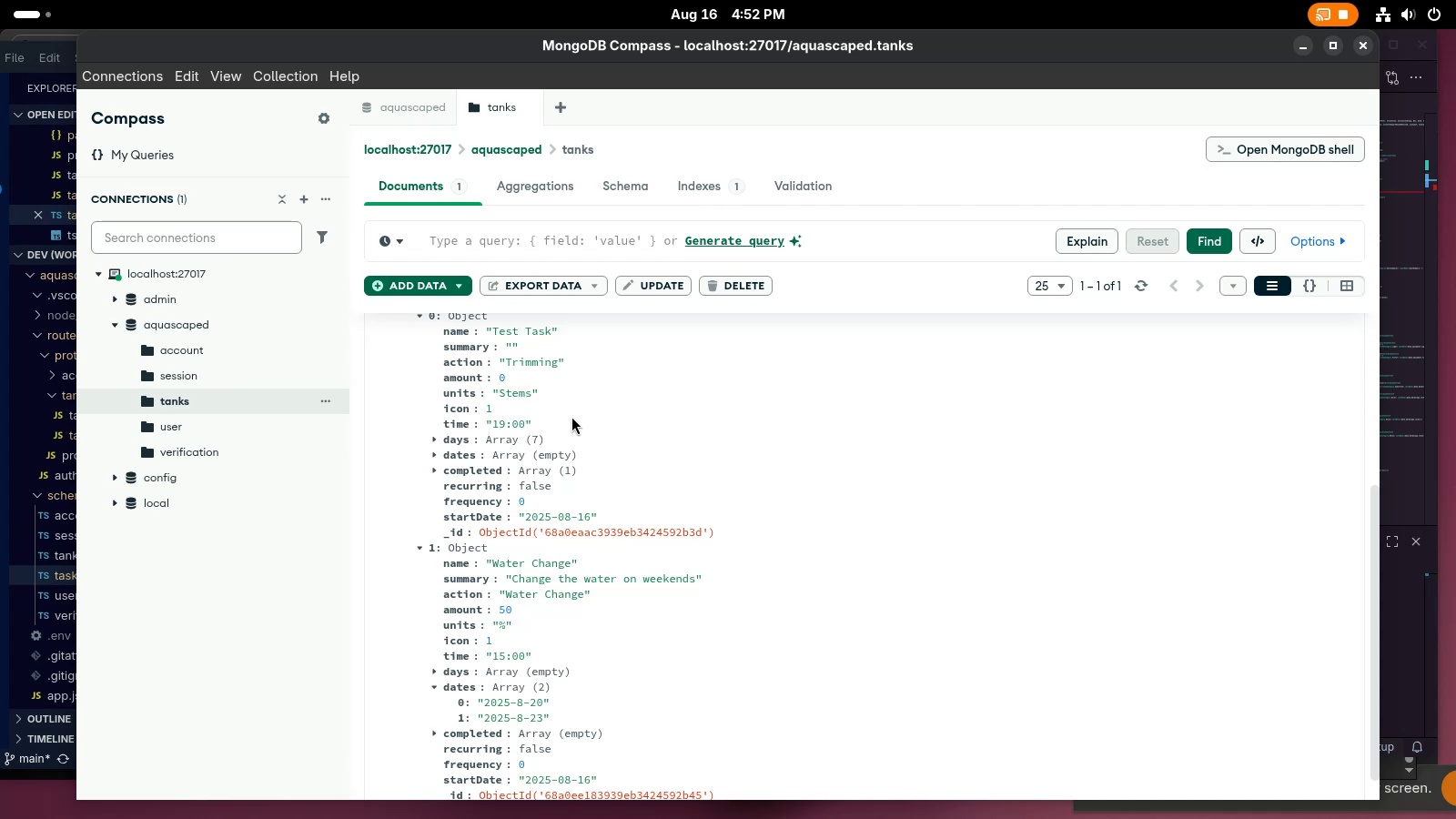 
key(Alt+AltLeft)
 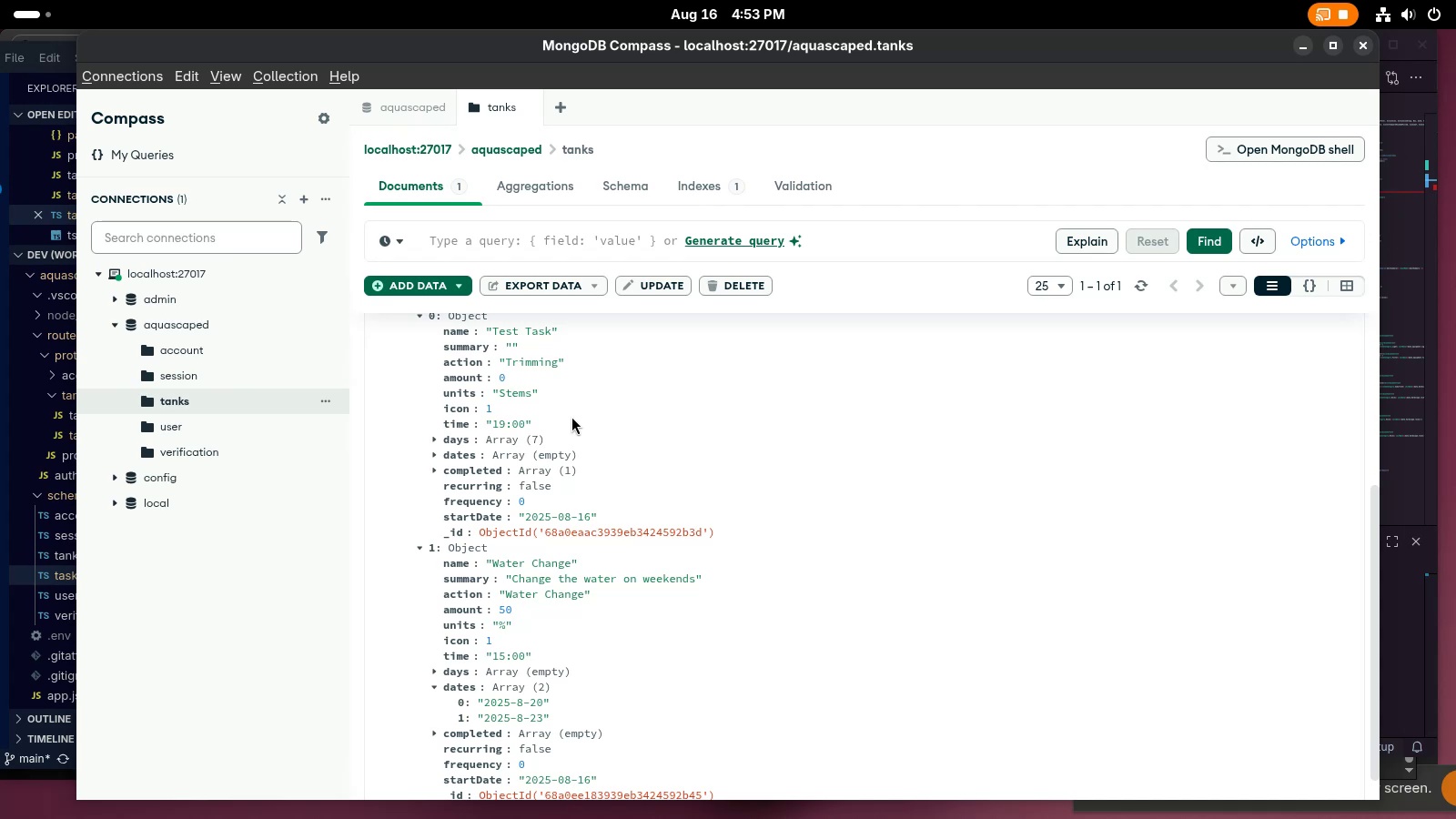 
key(Tab)
 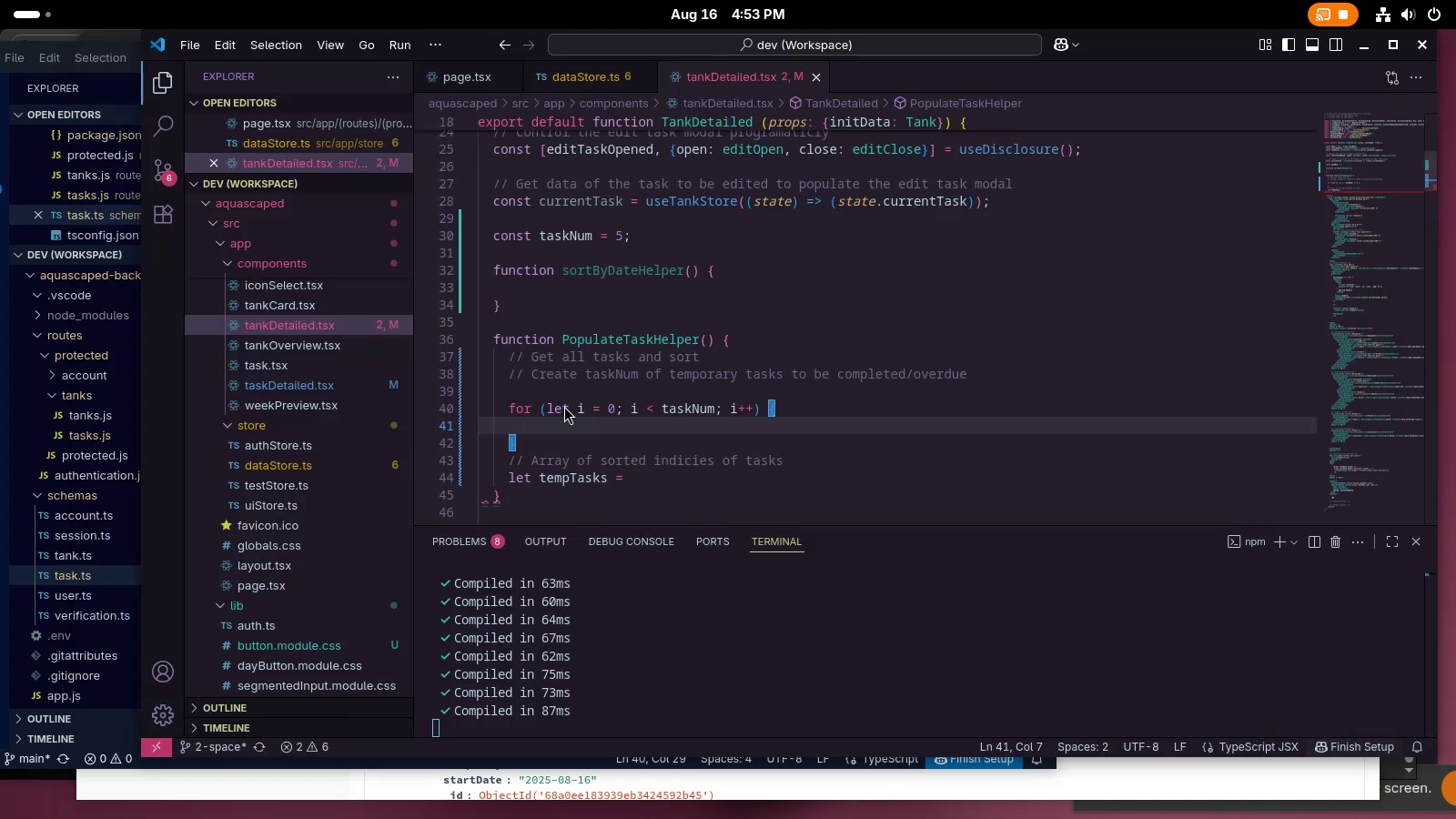 
left_click_drag(start_coordinate=[571, 416], to_coordinate=[645, 333])
 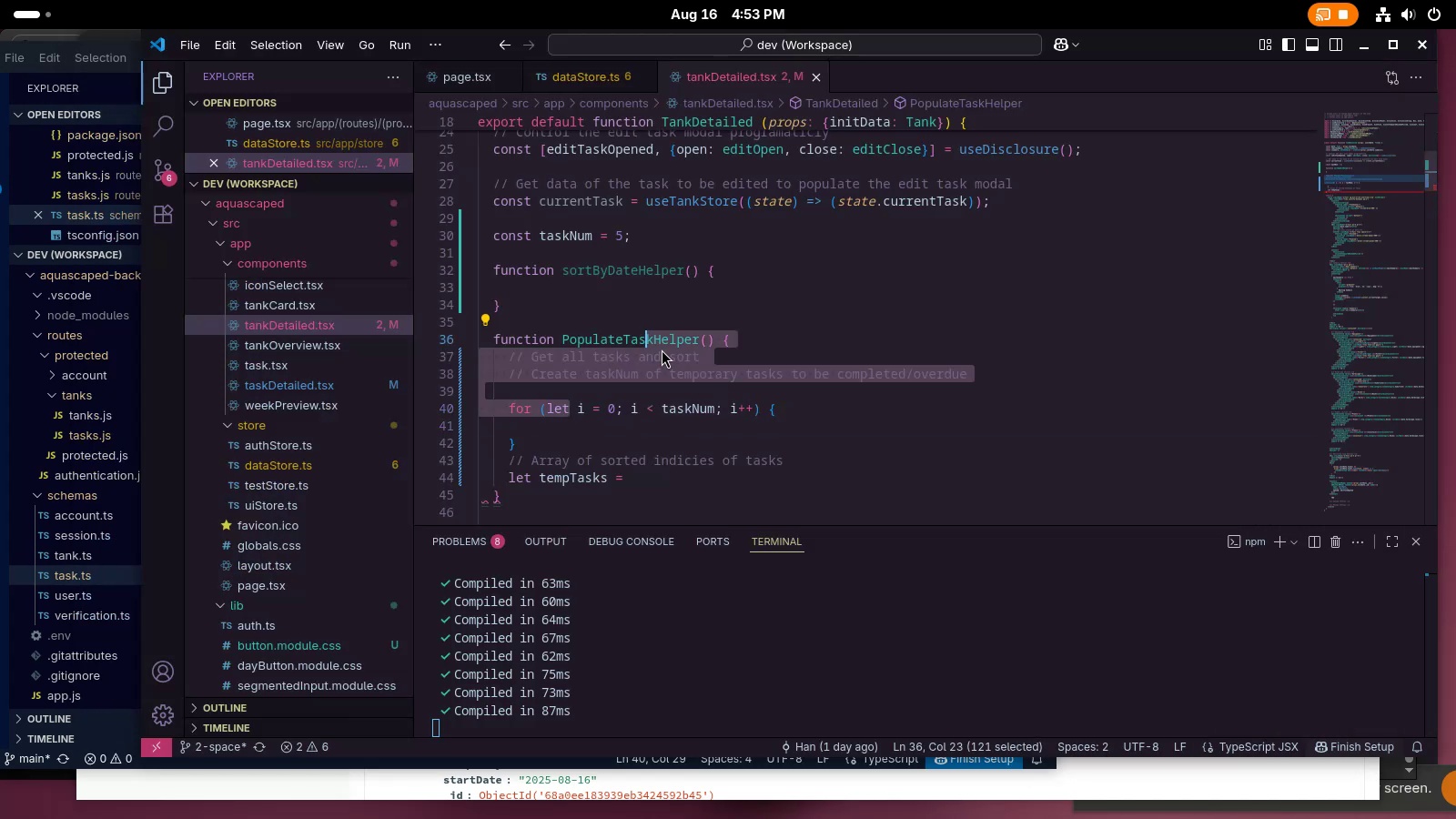 
left_click([669, 367])
 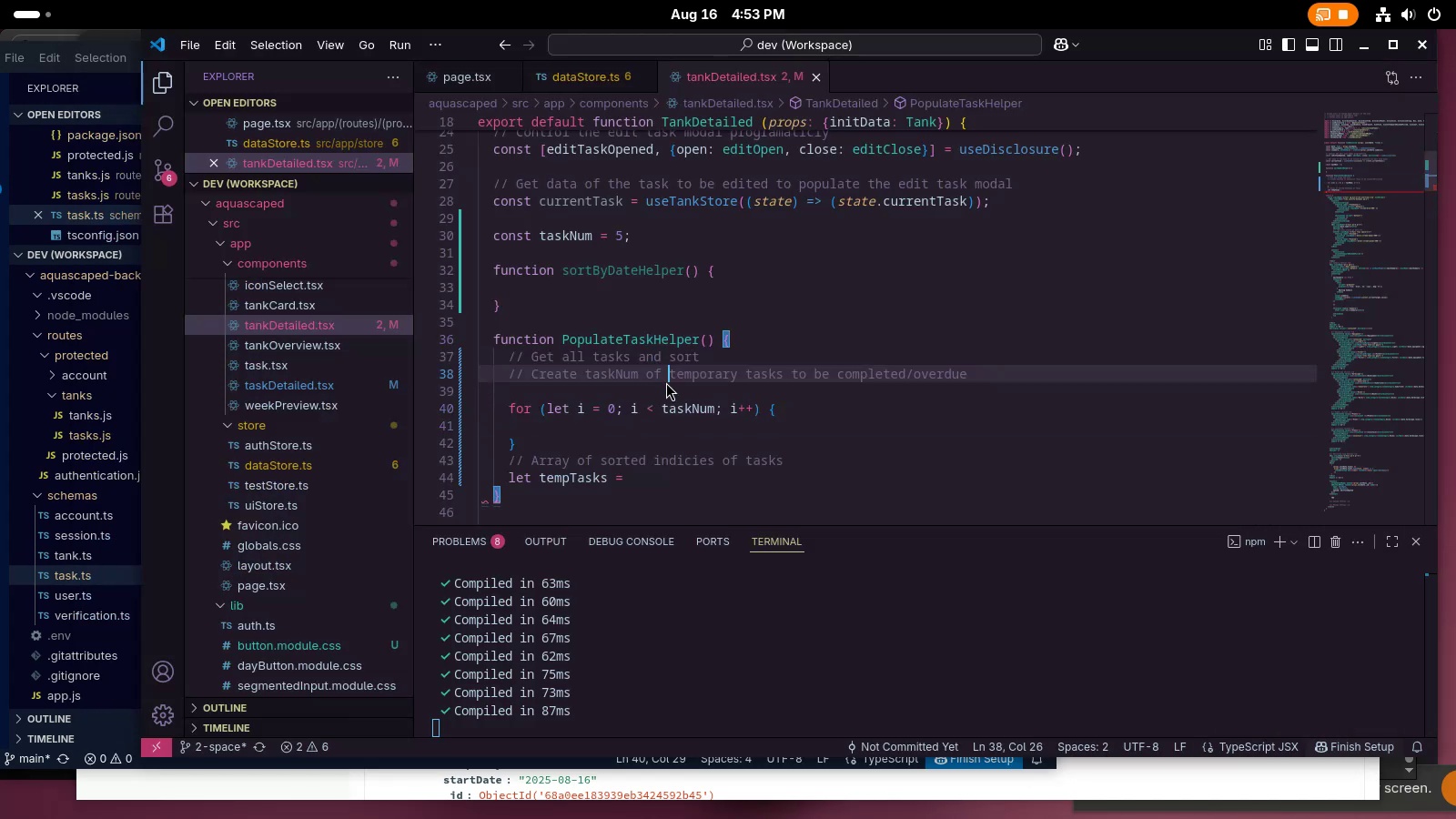 
left_click([673, 392])
 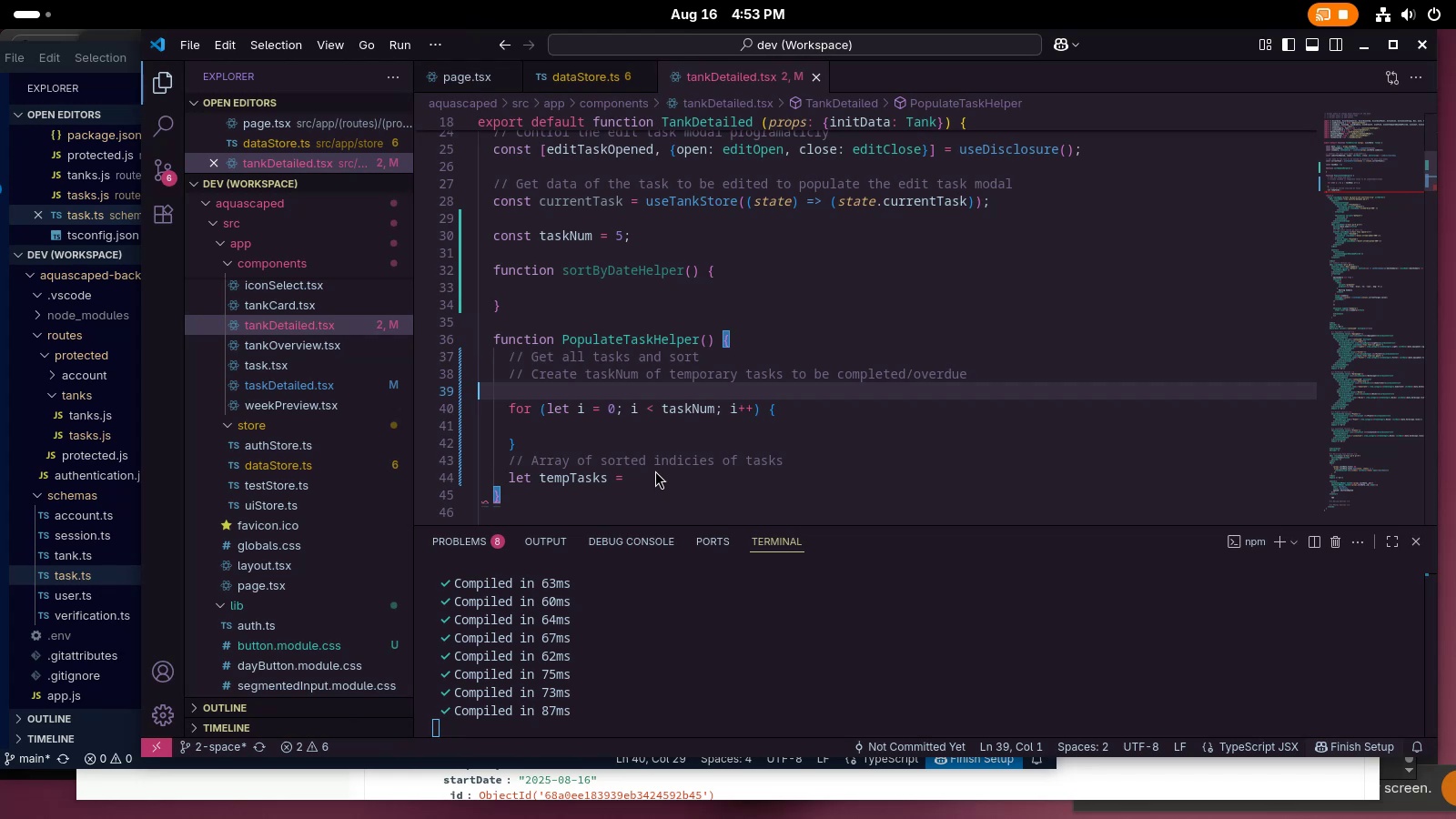 
left_click([679, 463])
 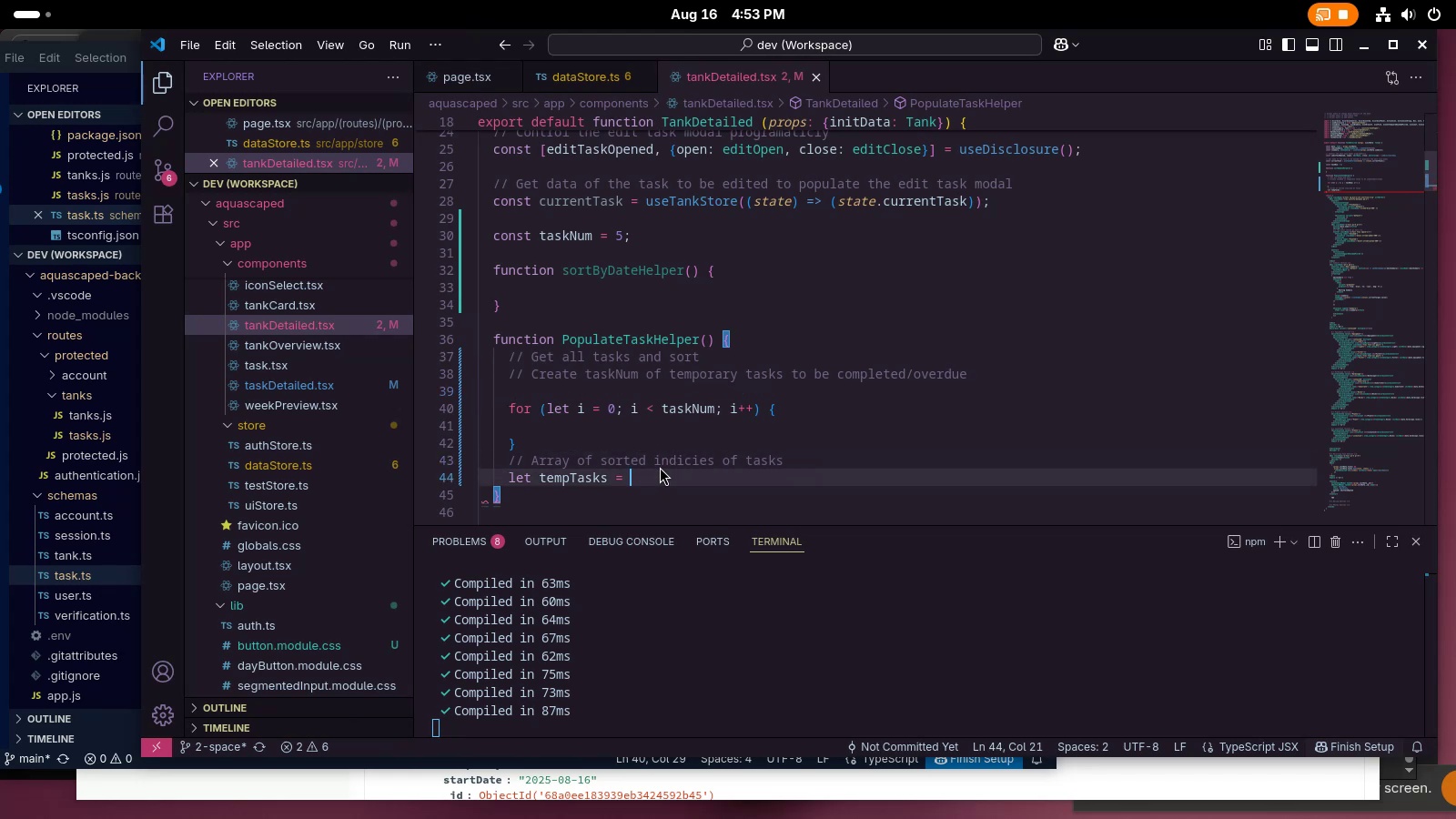 
double_click([667, 476])
 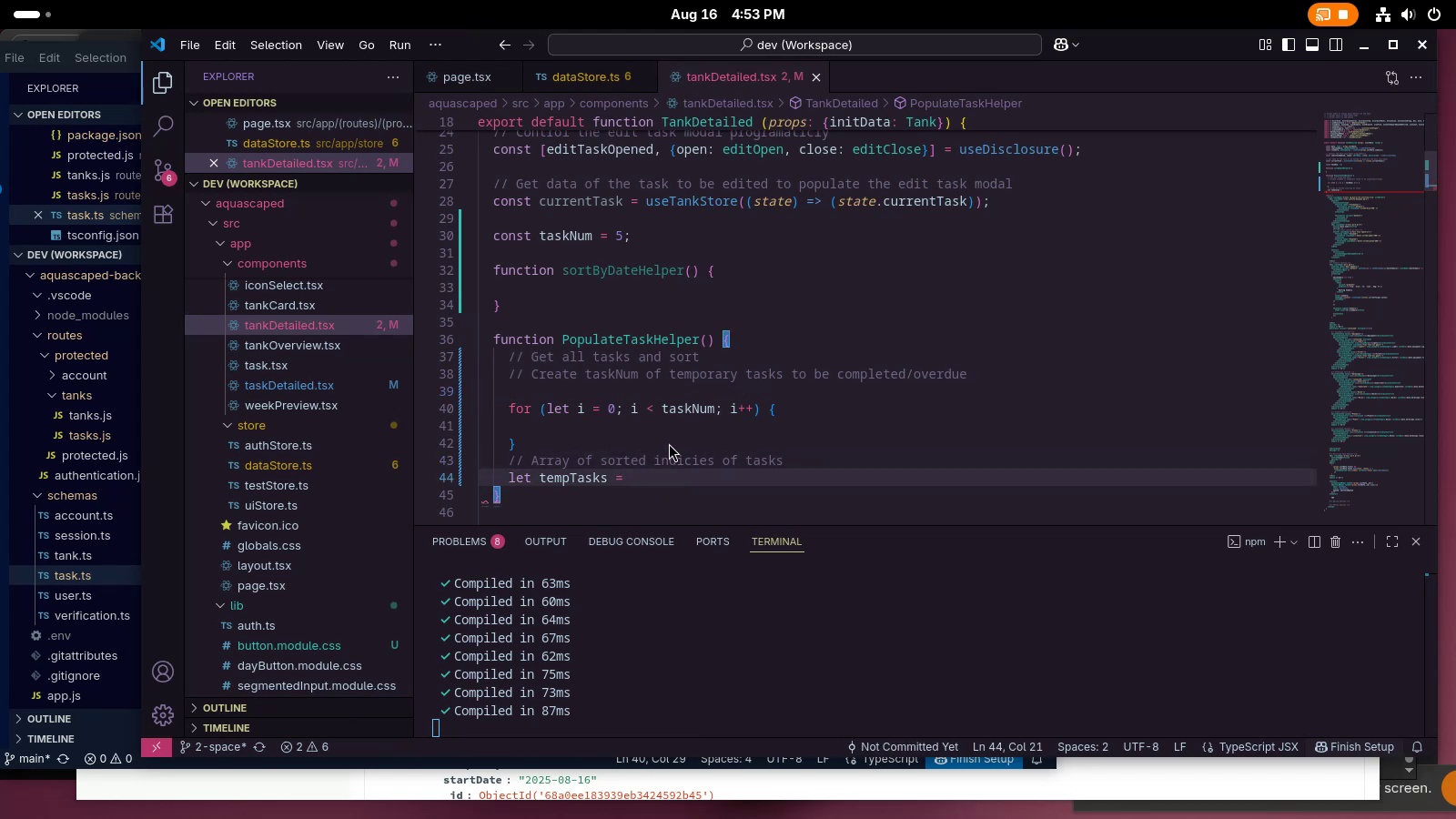 
wait(6.56)
 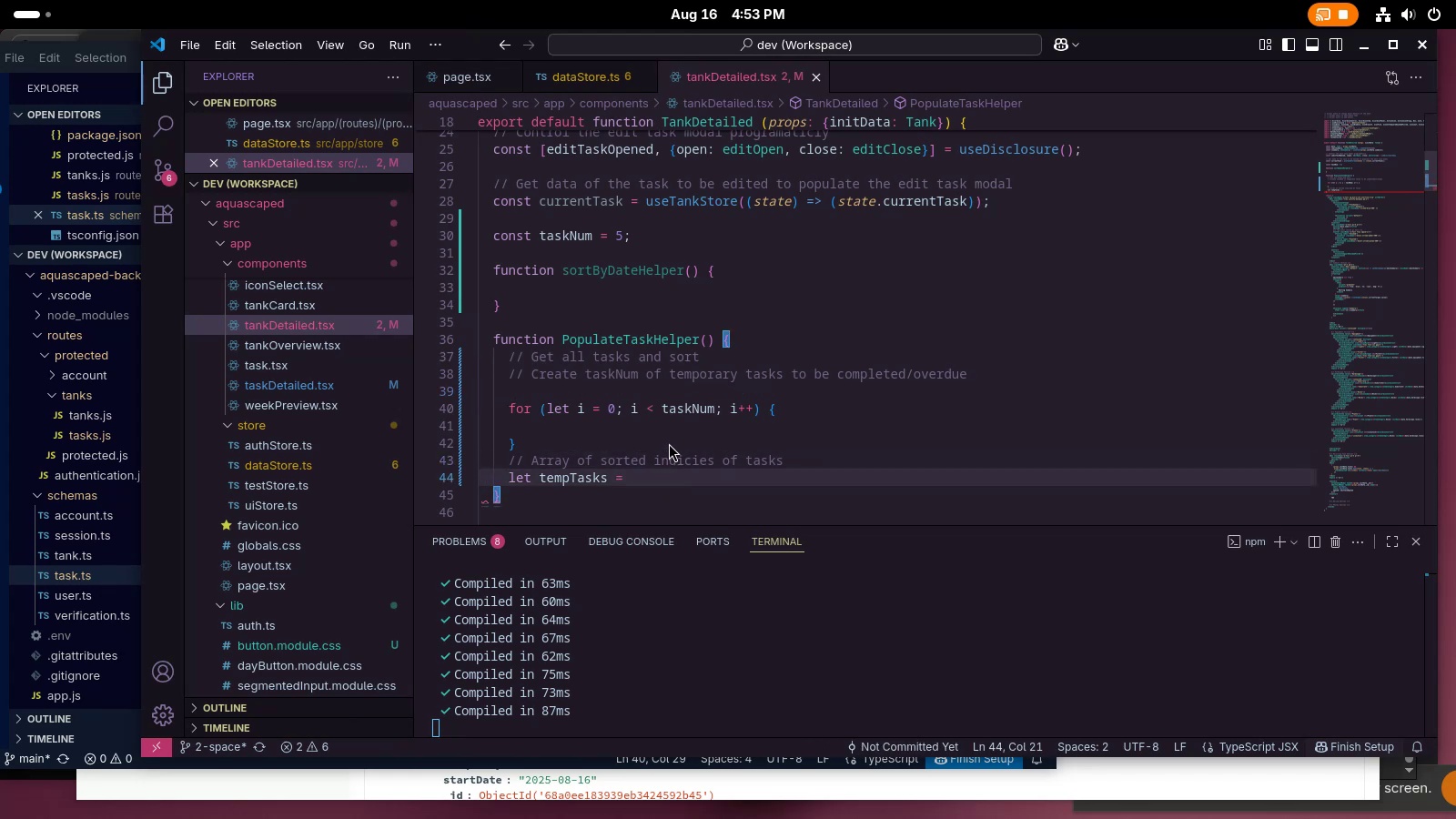 
left_click([889, 446])
 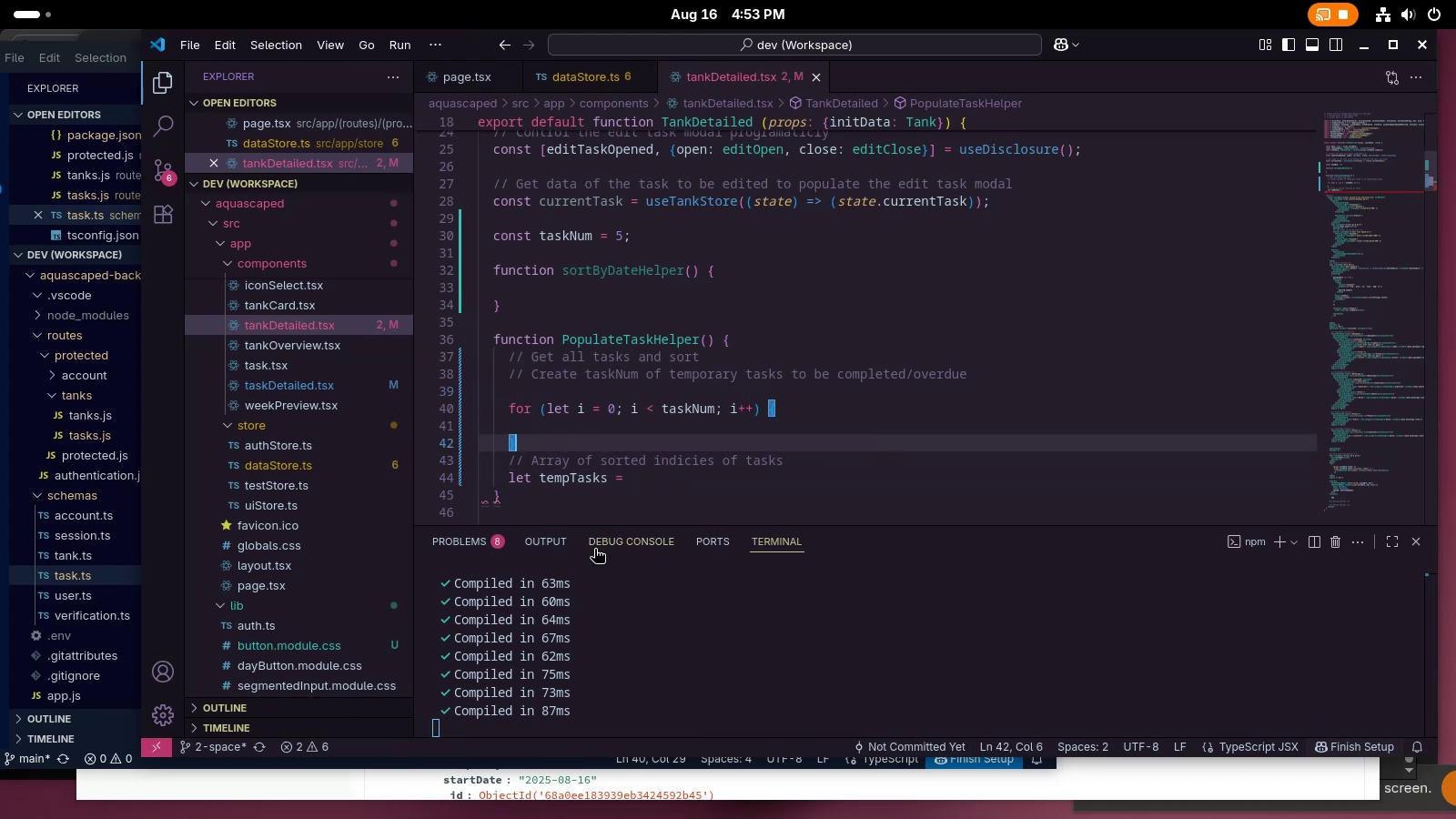 
left_click([642, 490])
 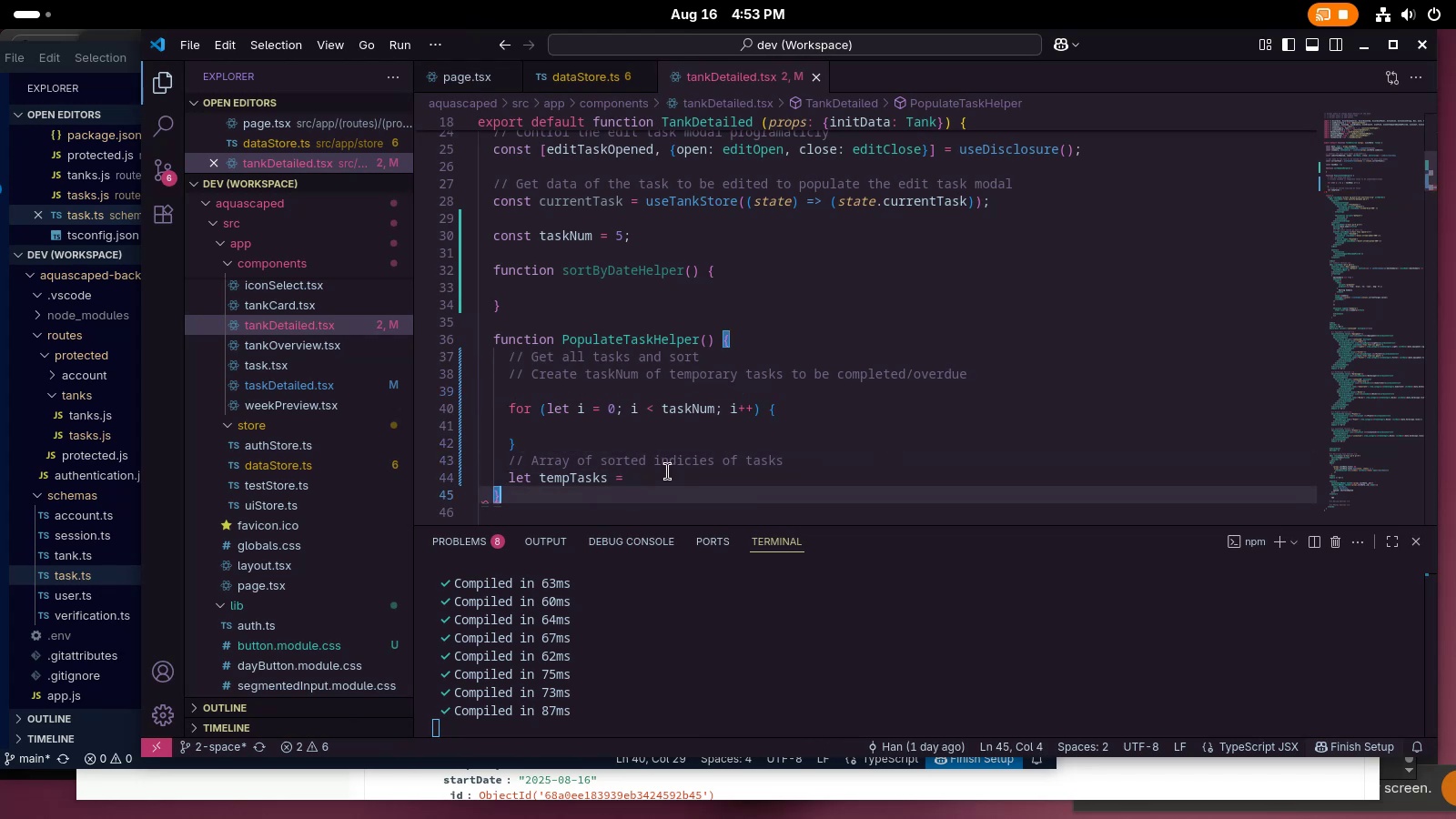 
left_click([668, 470])
 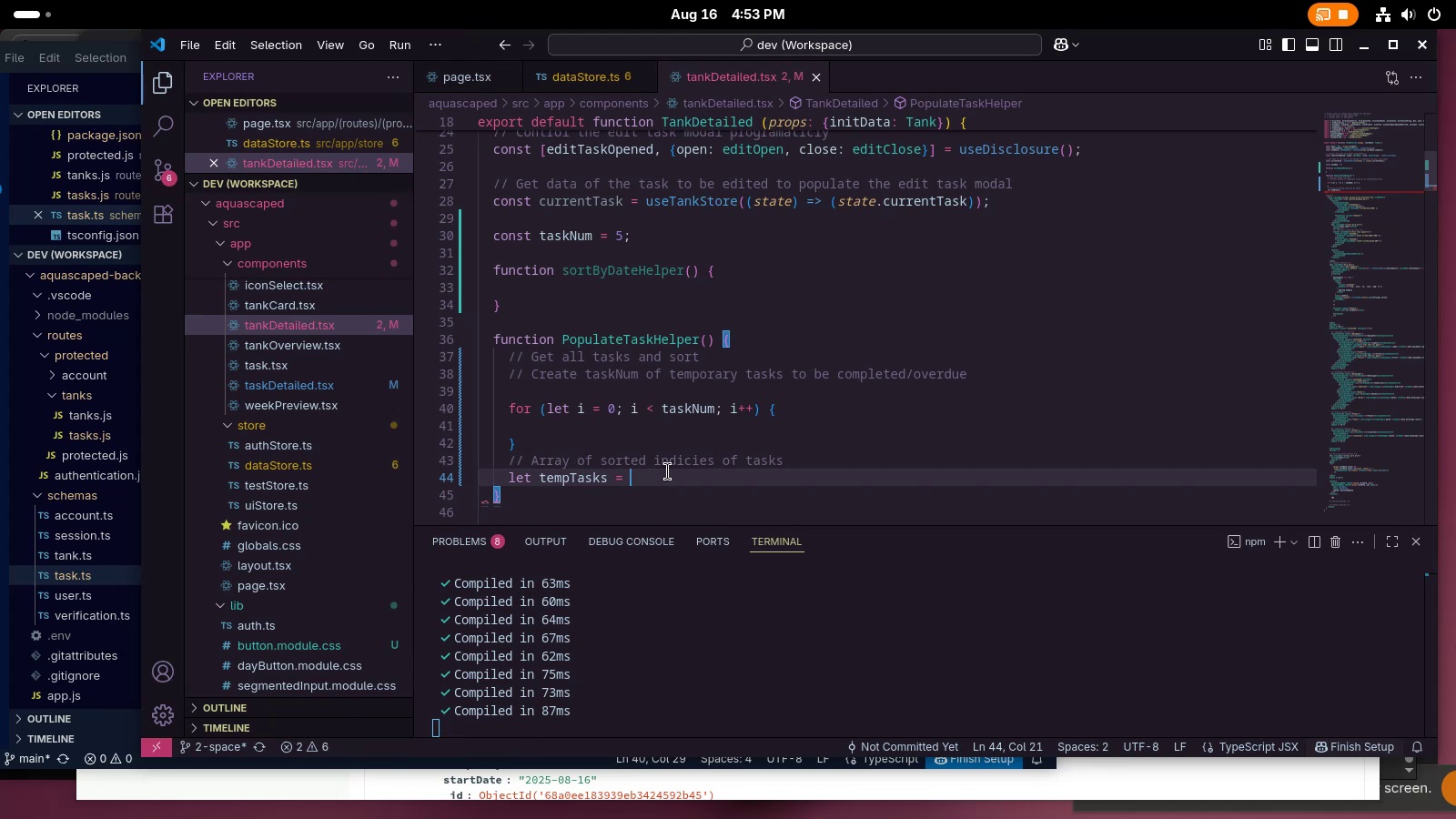 
type([]Task)
 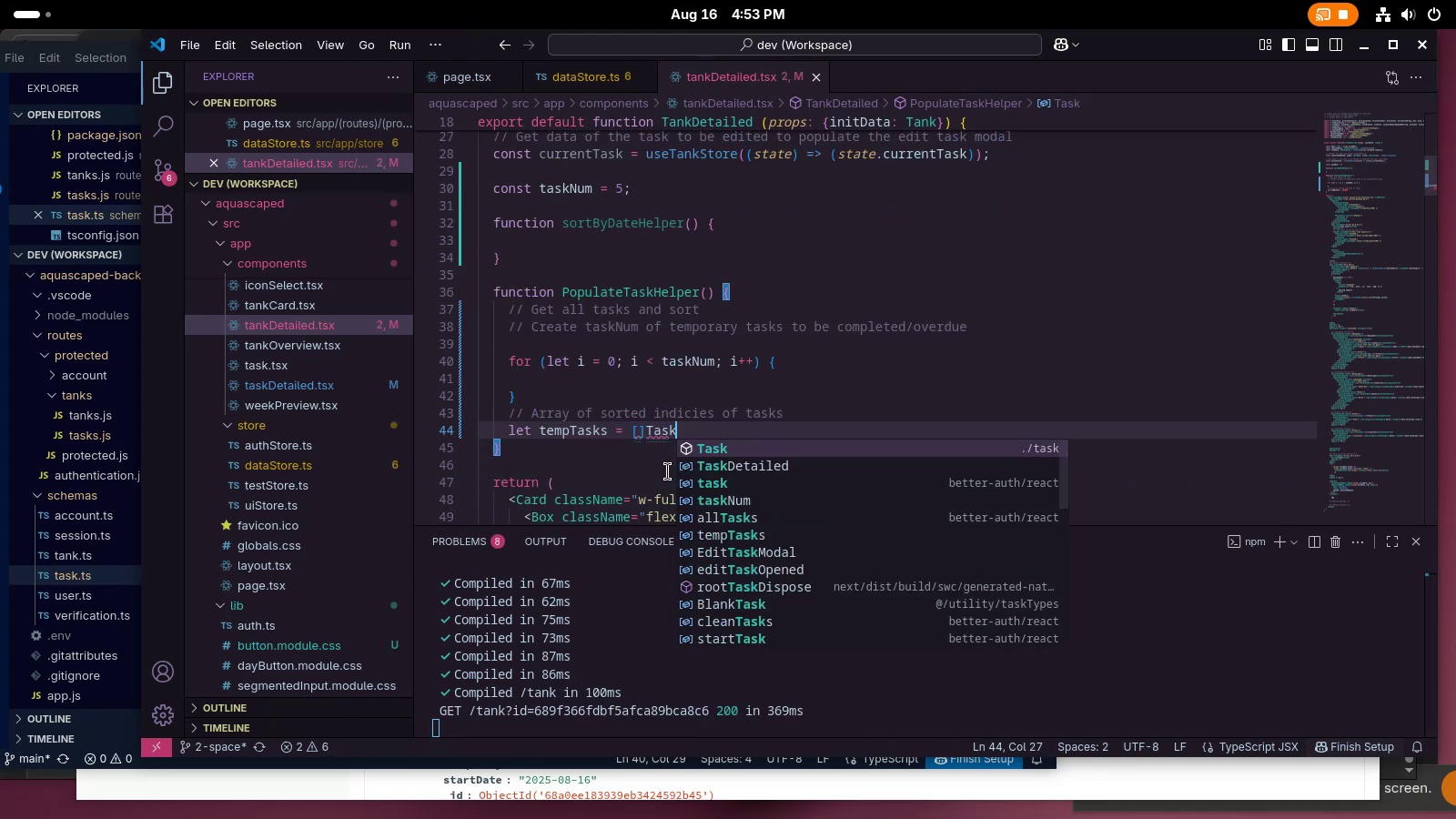 
key(Control+ControlLeft)
 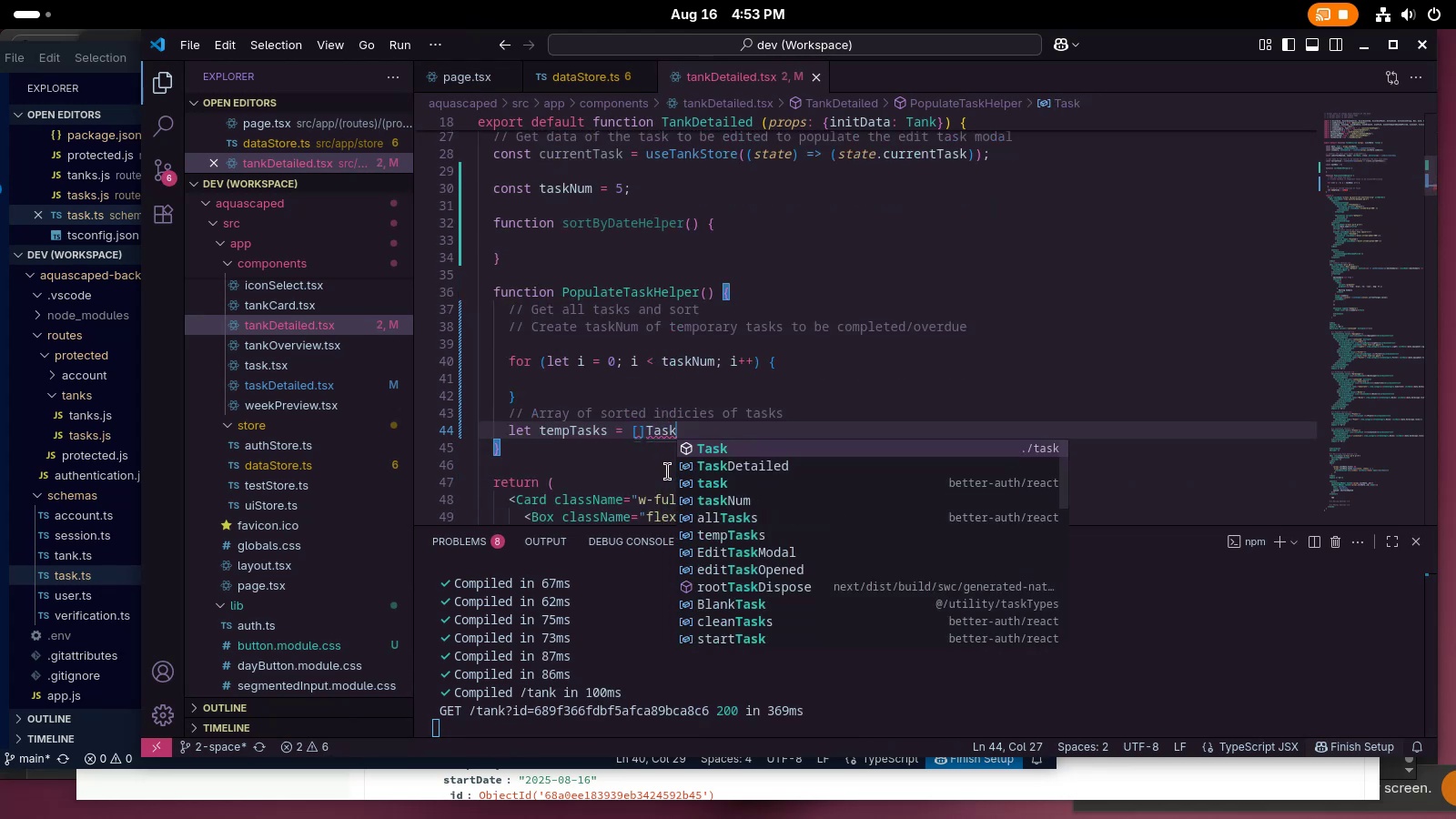 
key(Control+Backspace)
 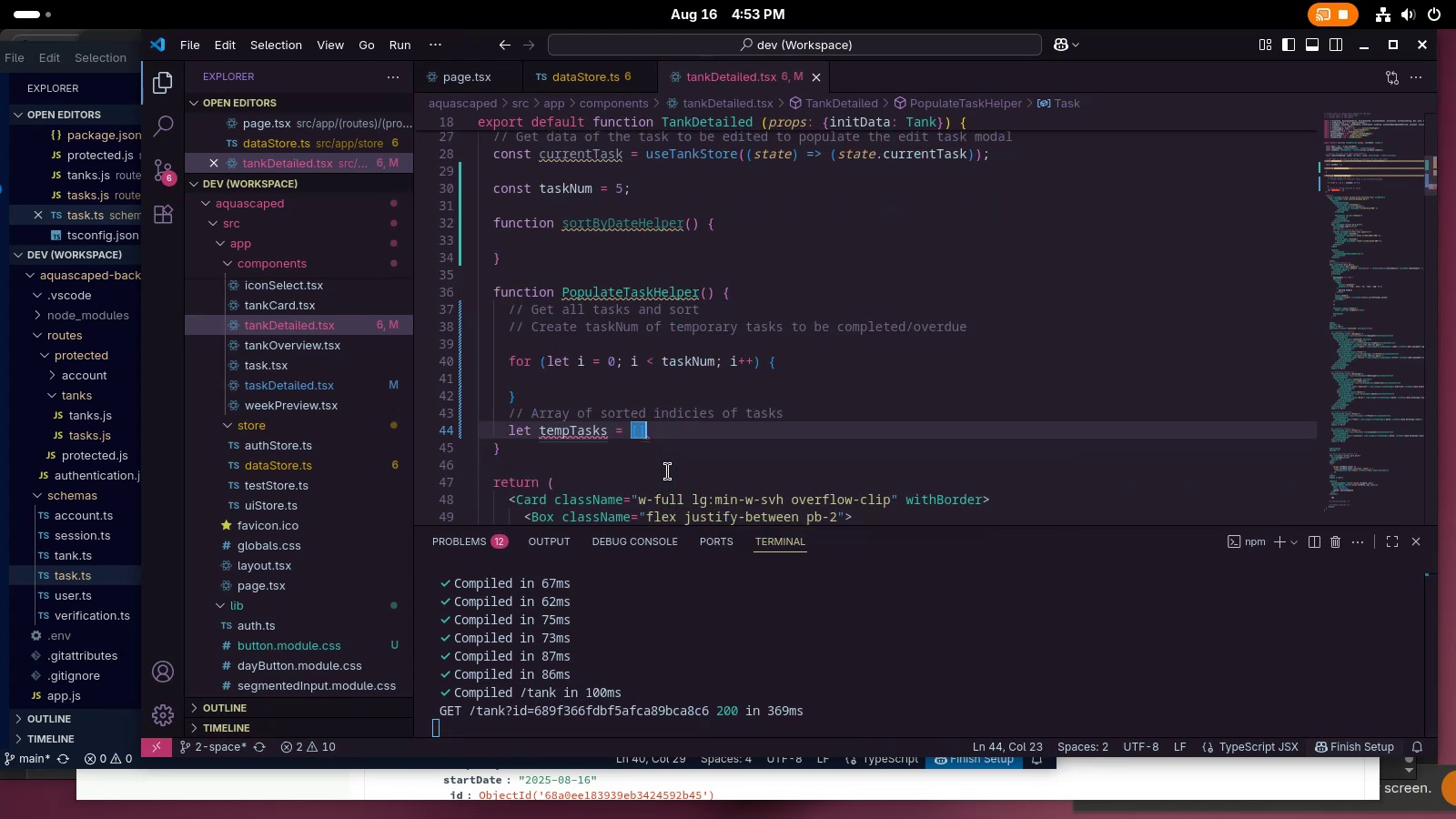 
key(Semicolon)
 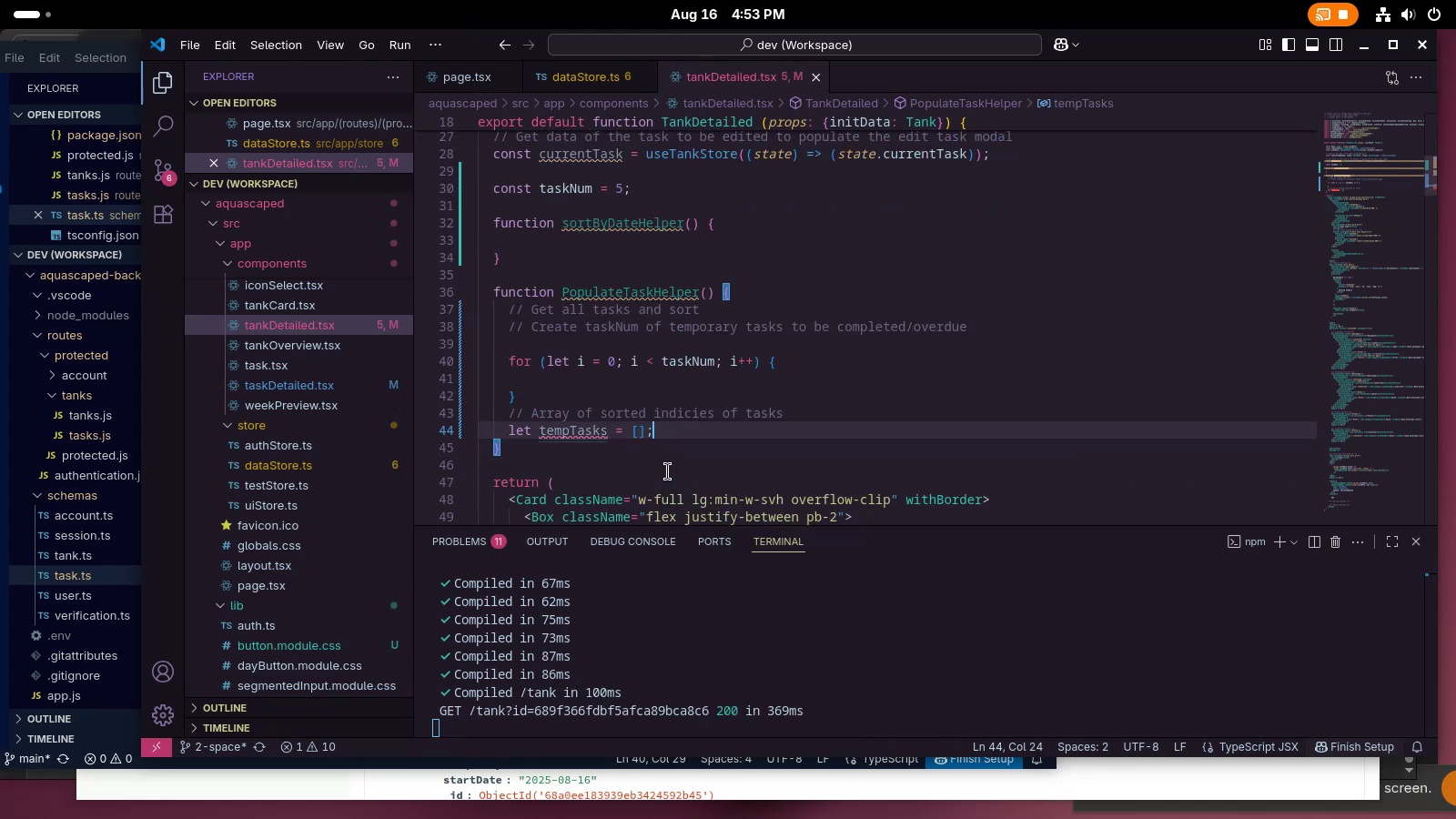 
key(Enter)
 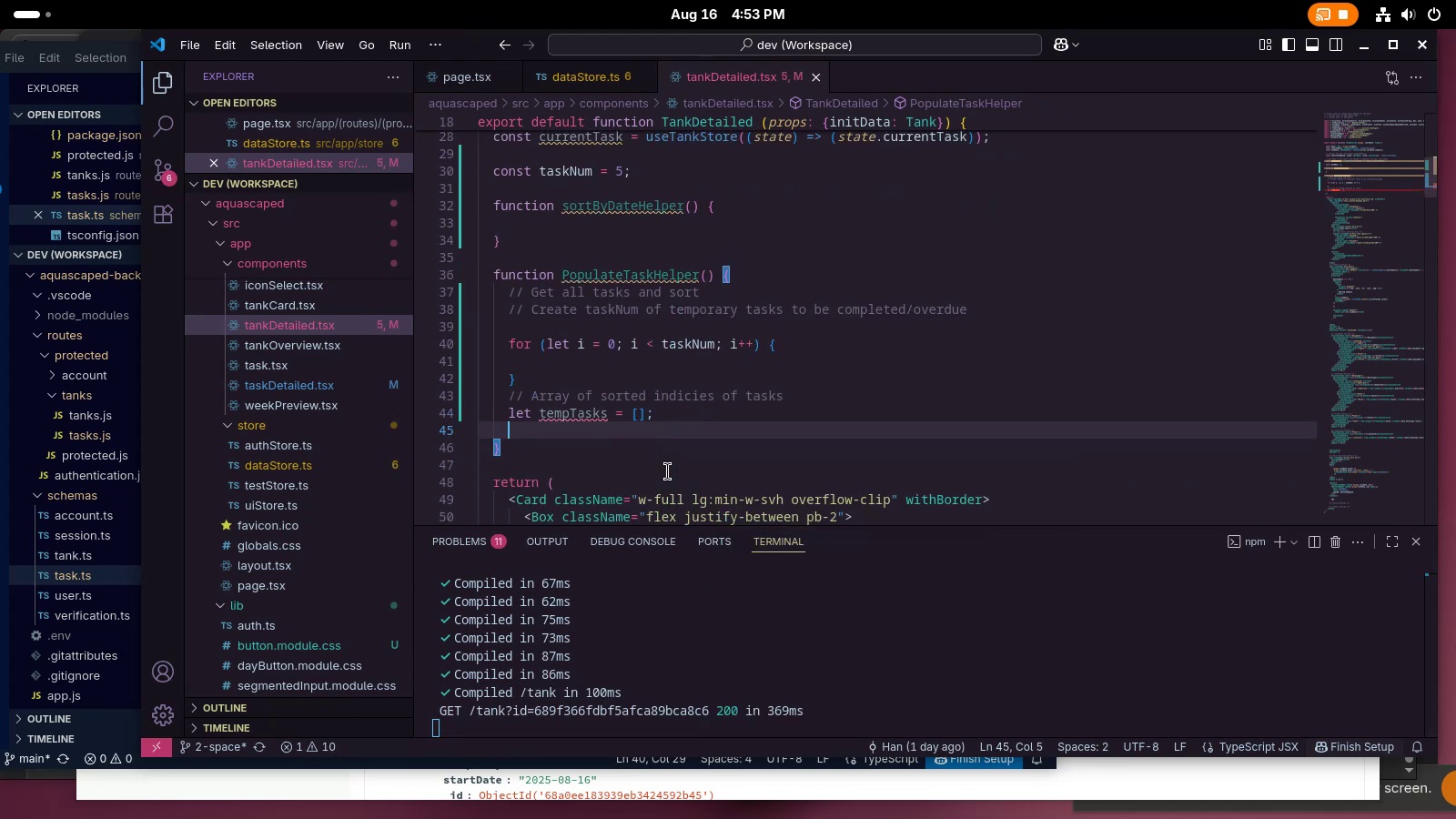 
key(Enter)
 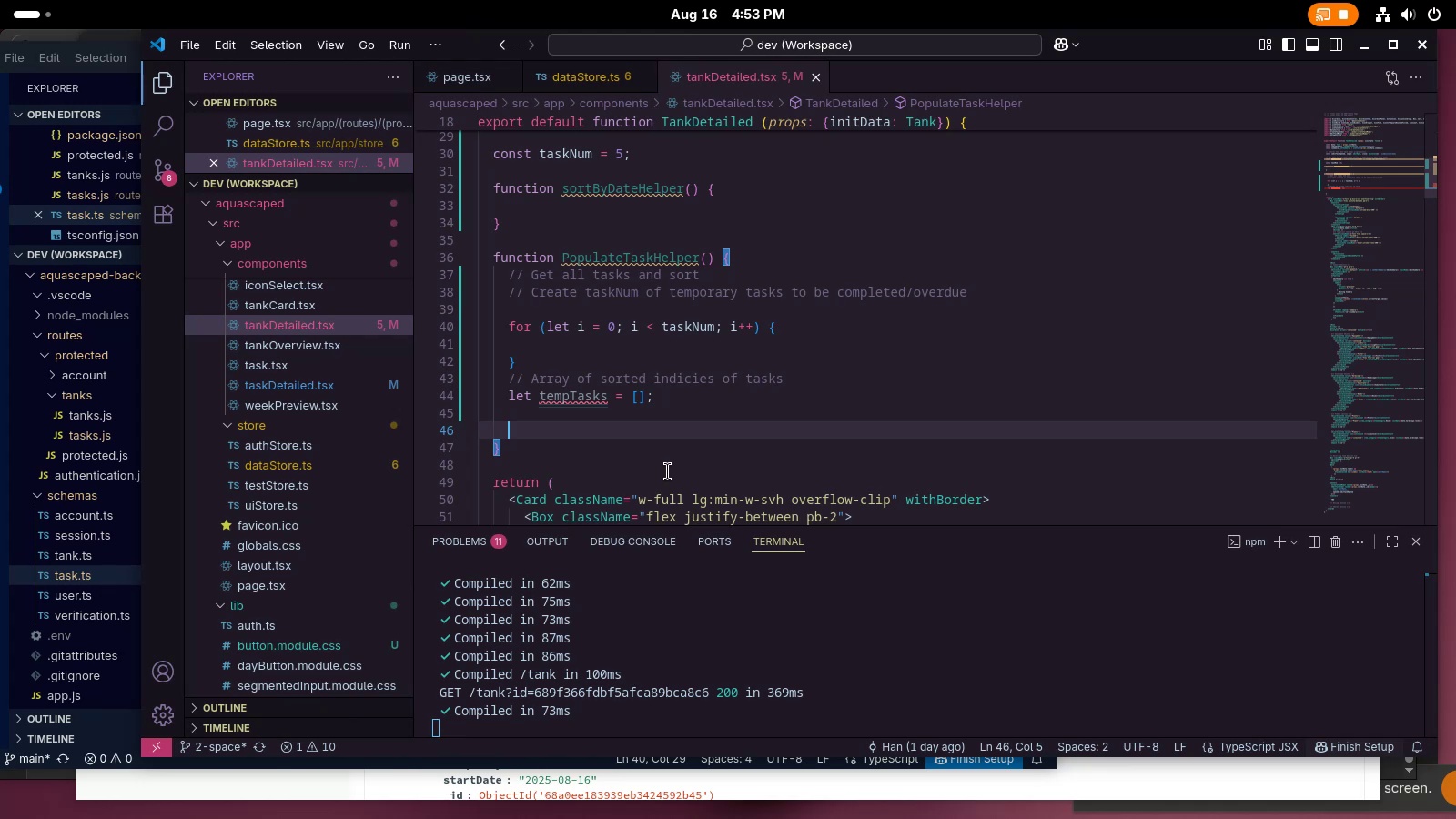 
wait(27.07)
 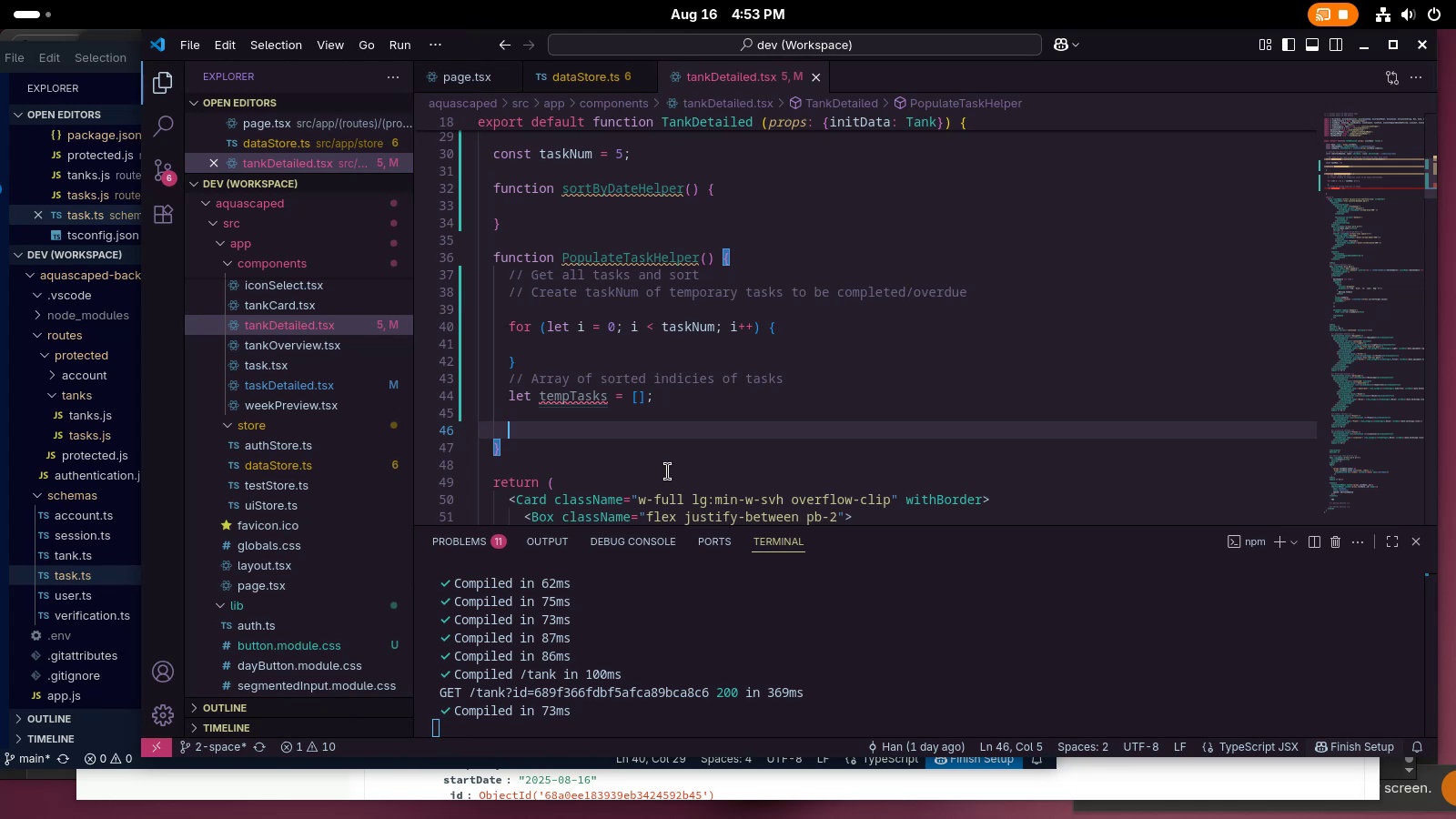 
type(for (let i =- )
key(Backspace)
key(Backspace)
type(0)
key(Backspace)
type( 0; i < taskNum; i++)
 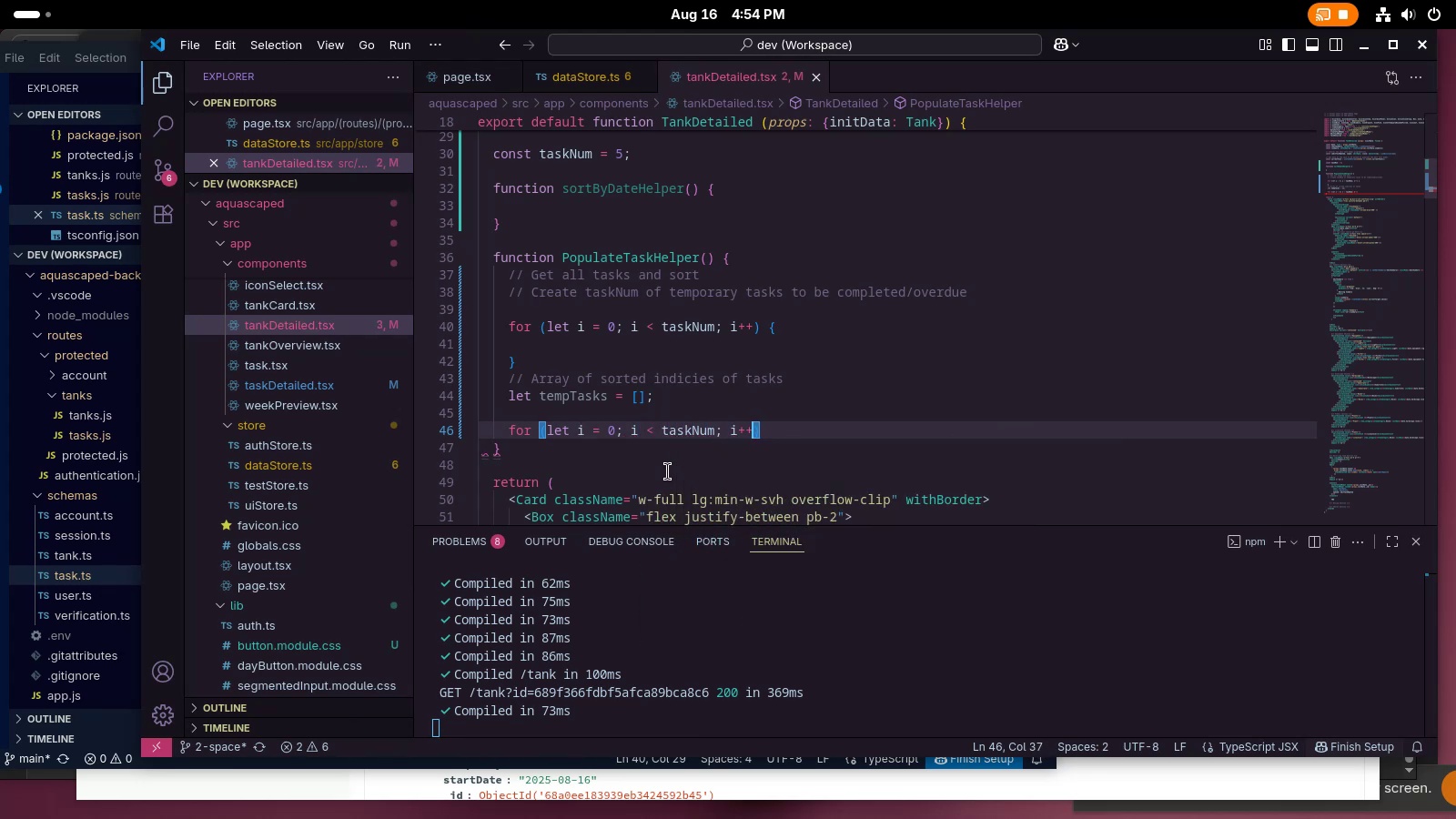 
key(Unknown)
 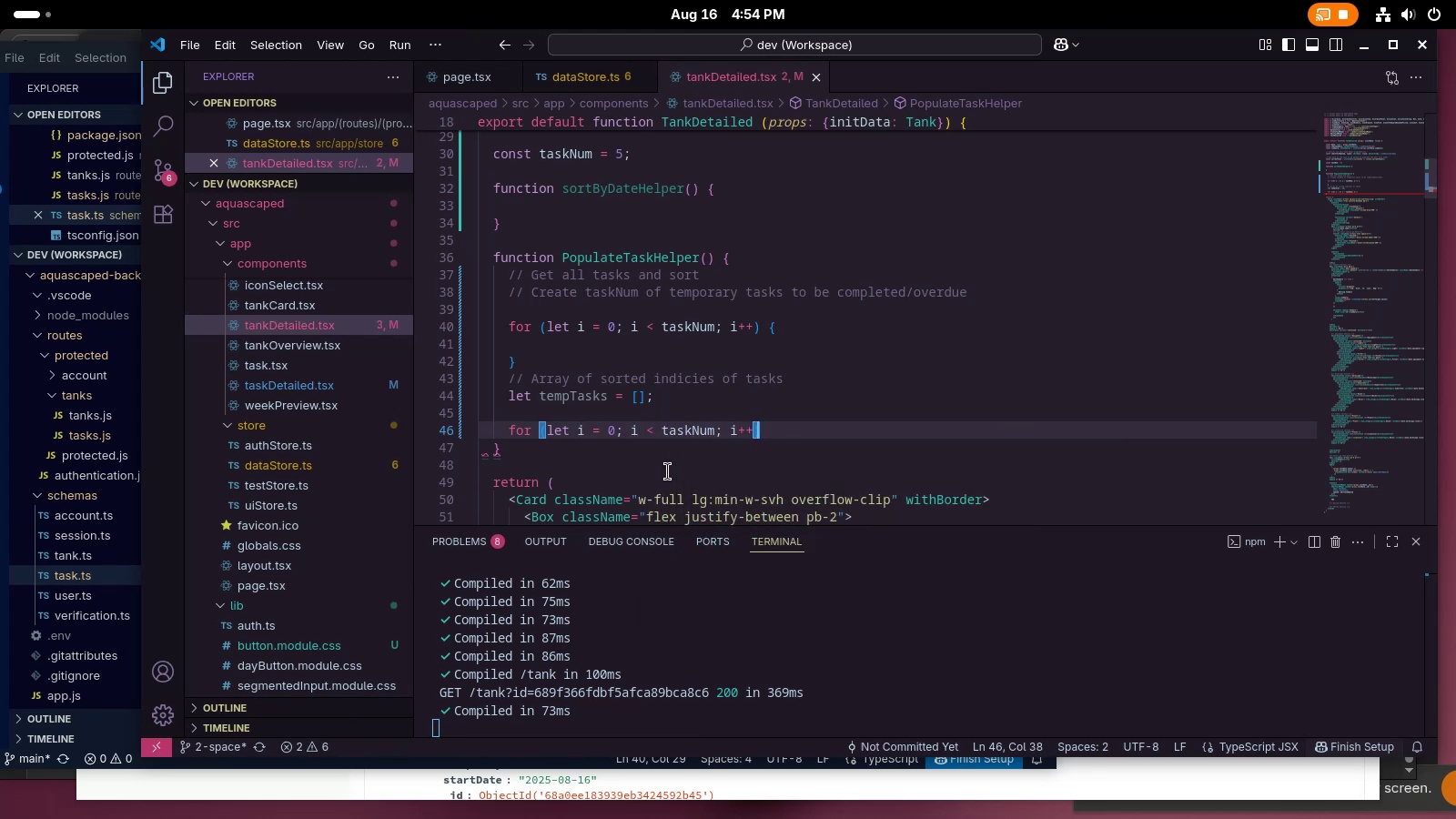 
key(Space)
 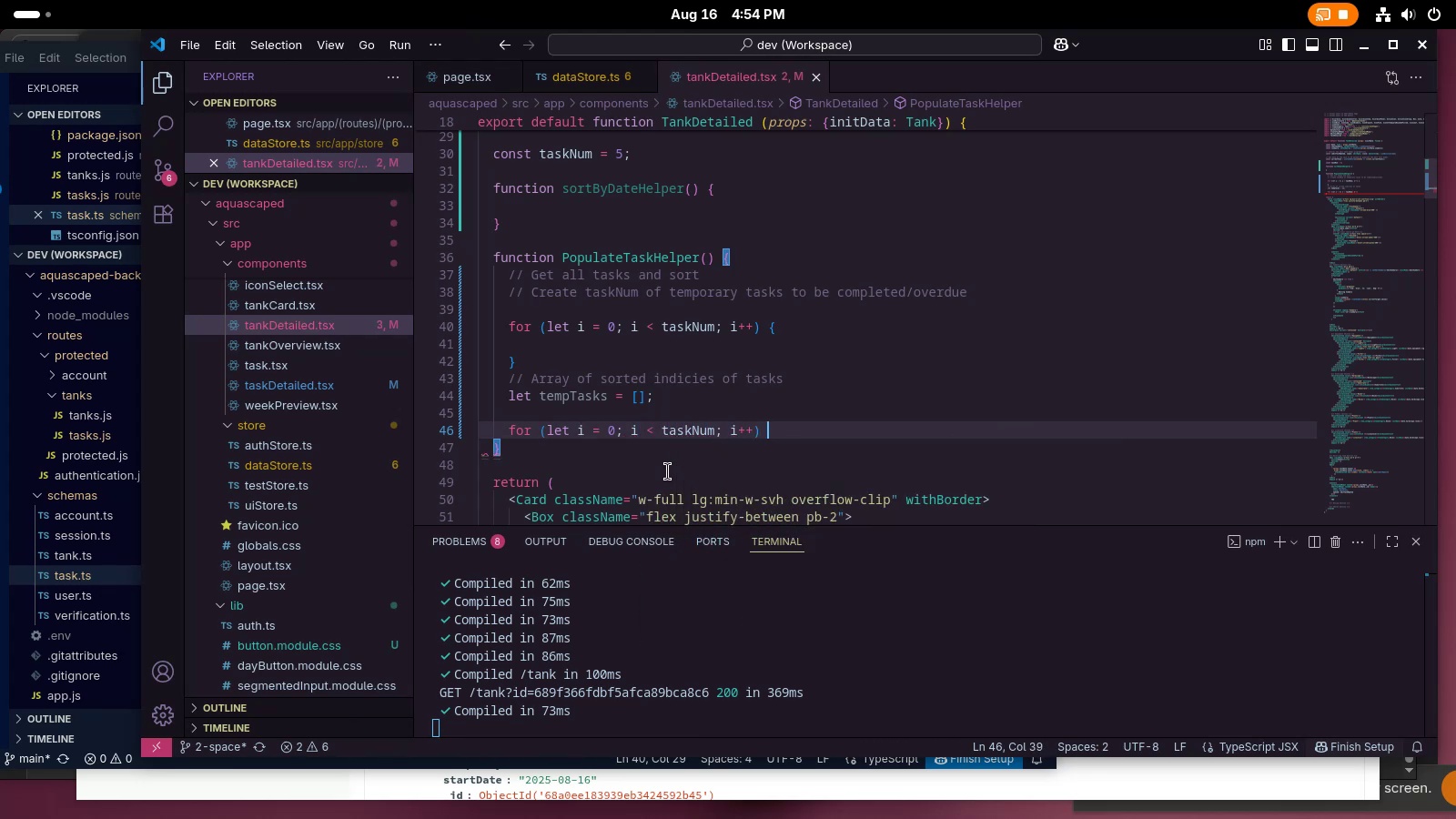 
key(Shift+ShiftLeft)
 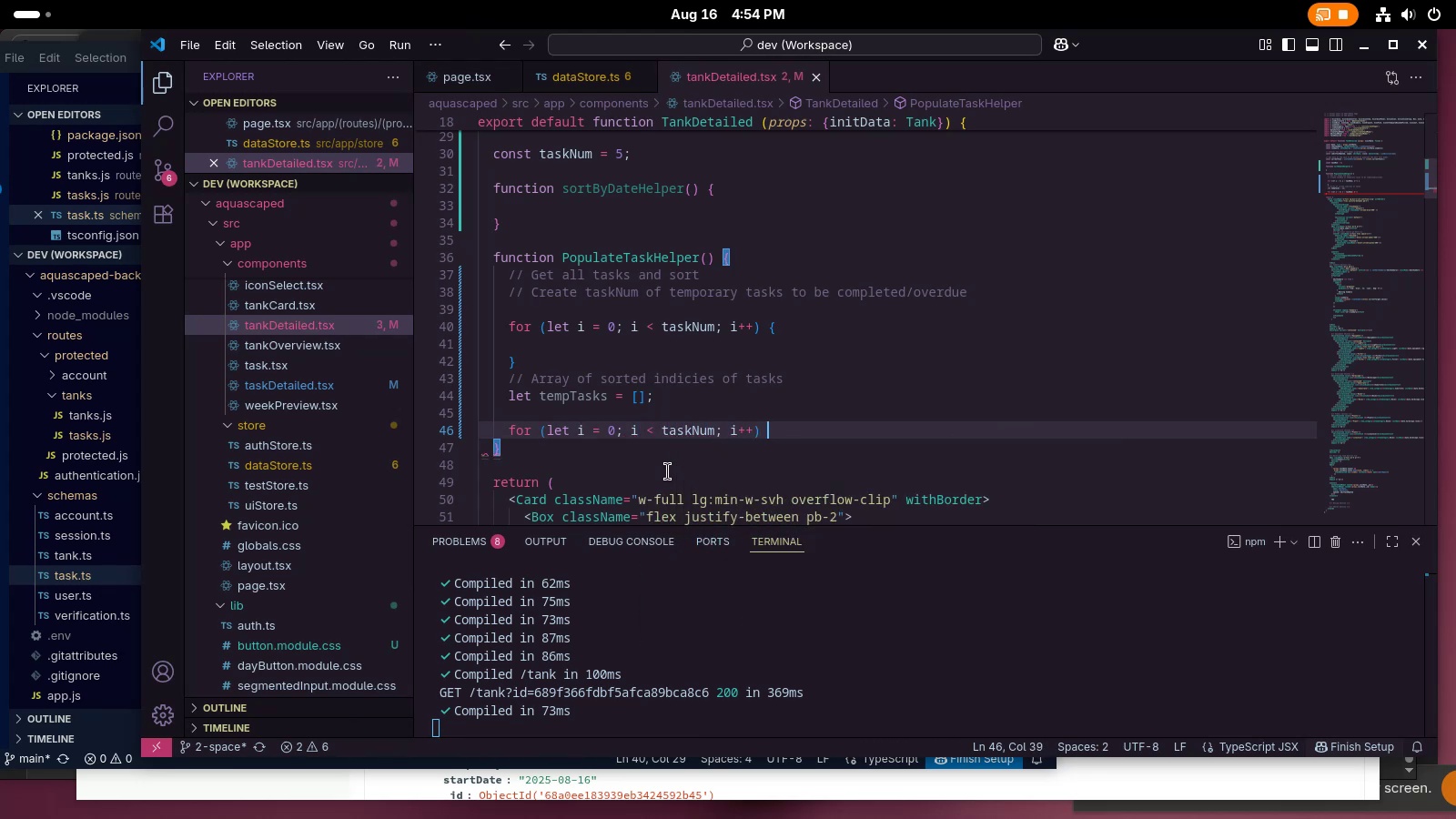 
key(Shift+BracketLeft)
 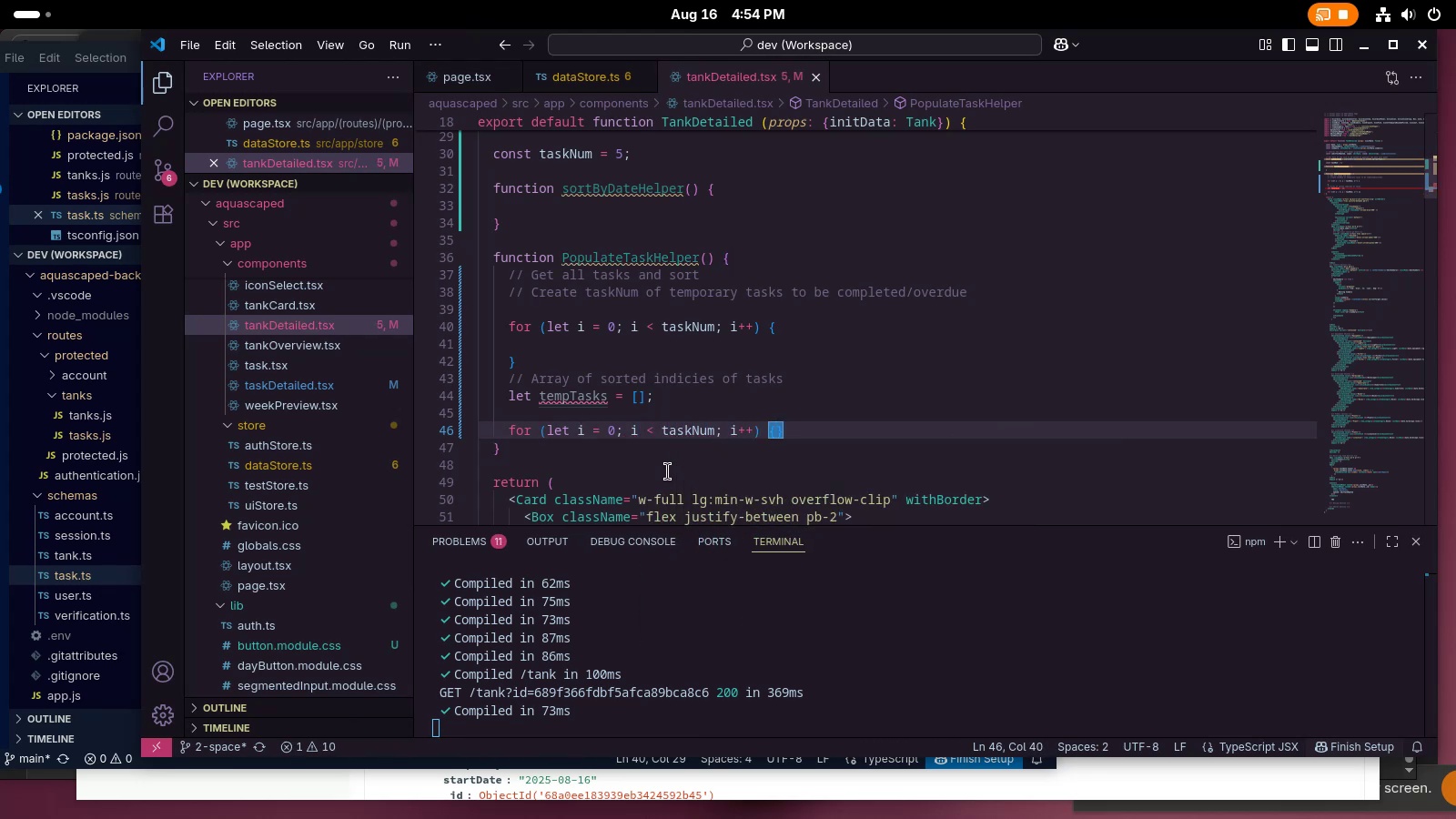 
key(Enter)
 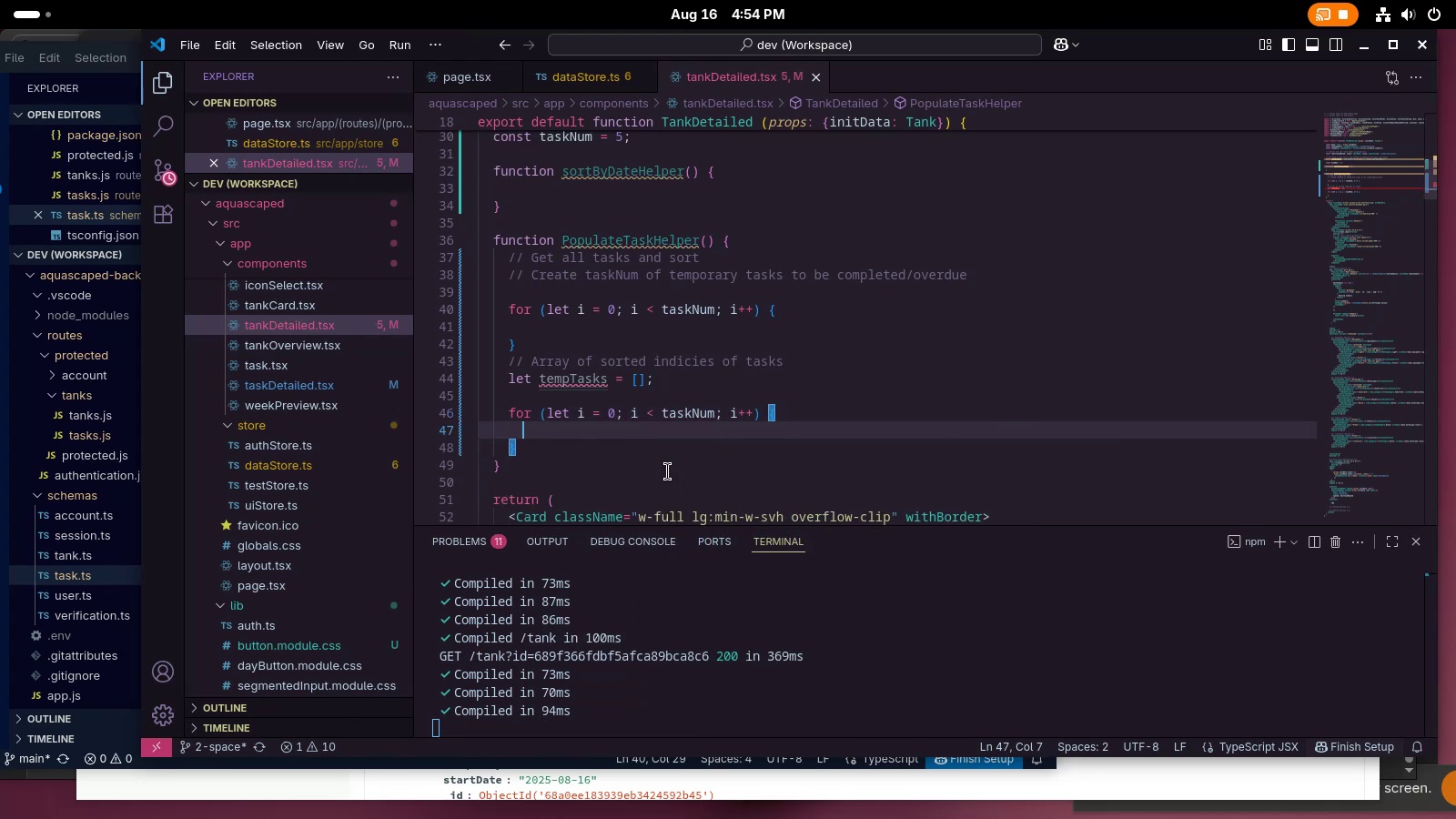 
type(for ( l;e)
key(Backspace)
key(Backspace)
key(Backspace)
key(Backspace)
type(let k)
key(Backspace)
type(j = 0; jk)
key(Backspace)
type( < data.)
key(Backspace)
type(?.)
key(Backspace)
key(Backspace)
type(?.req)
key(Backspace)
key(Backspace)
key(Backspace)
key(Backspace)
type(.taks)
key(Backspace)
key(Backspace)
type(sks)
 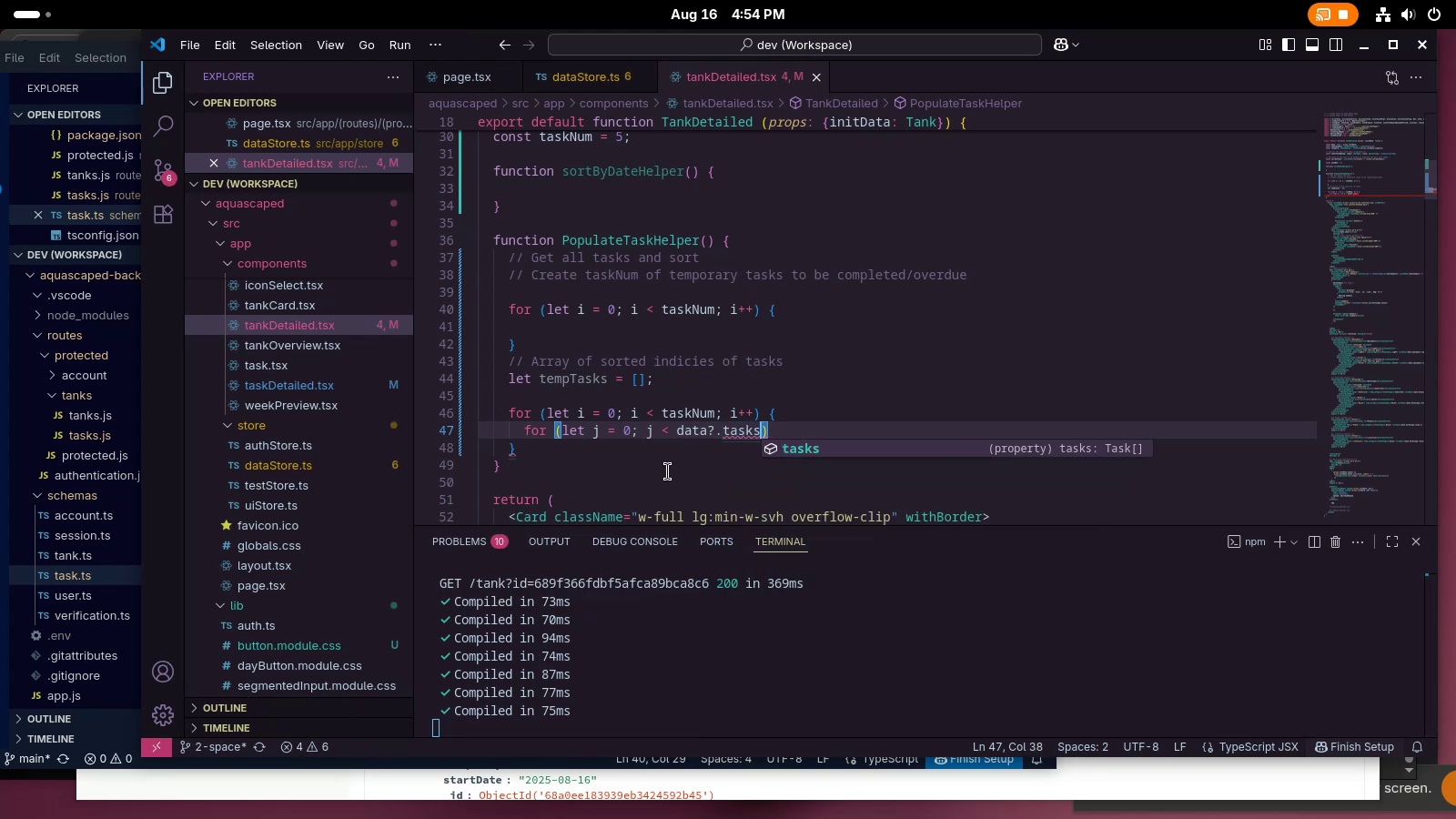 
wait(54.41)
 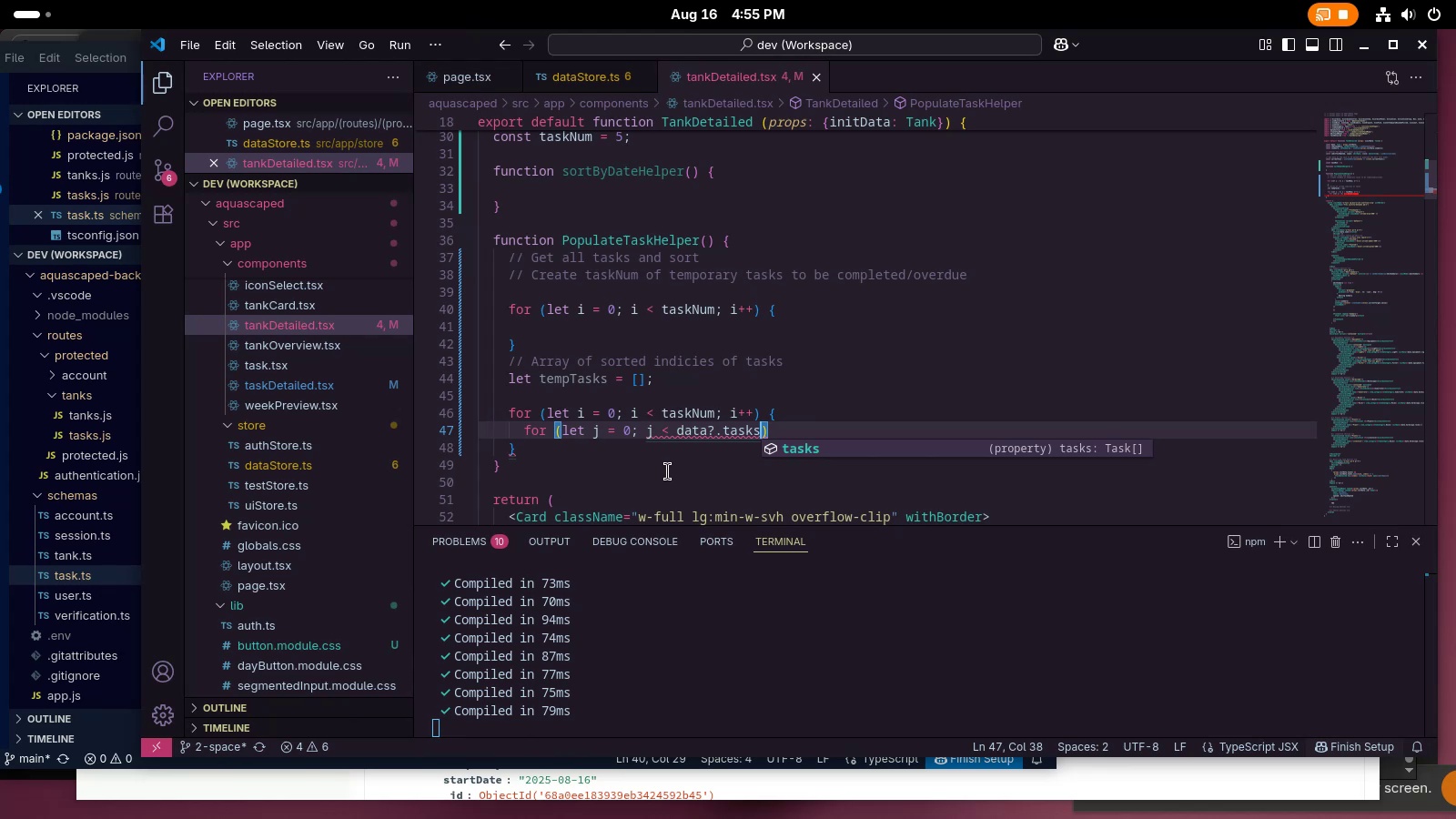 
type(.lengtj)
key(Backspace)
type(h())
 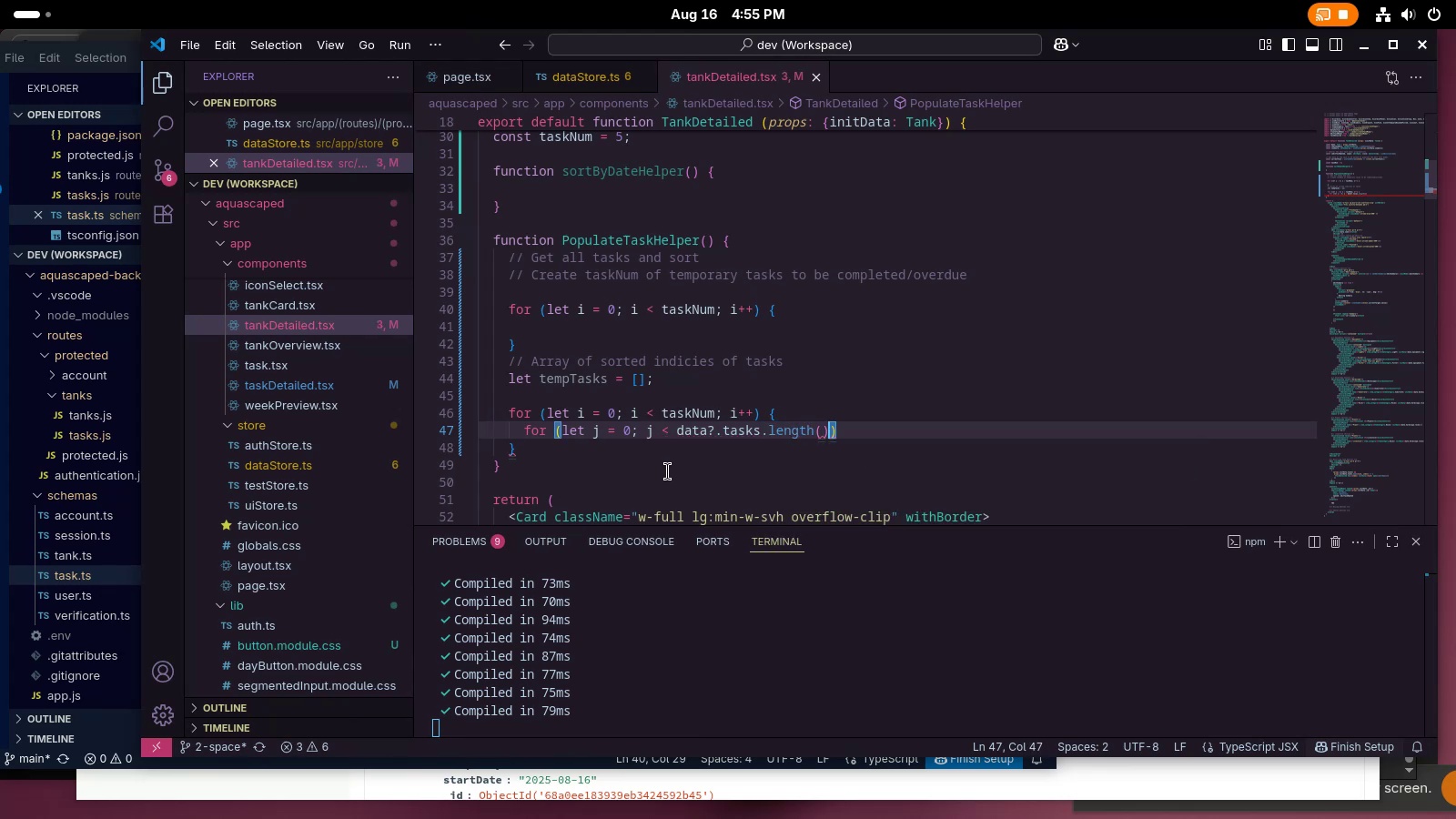 
mouse_move([780, 435])
 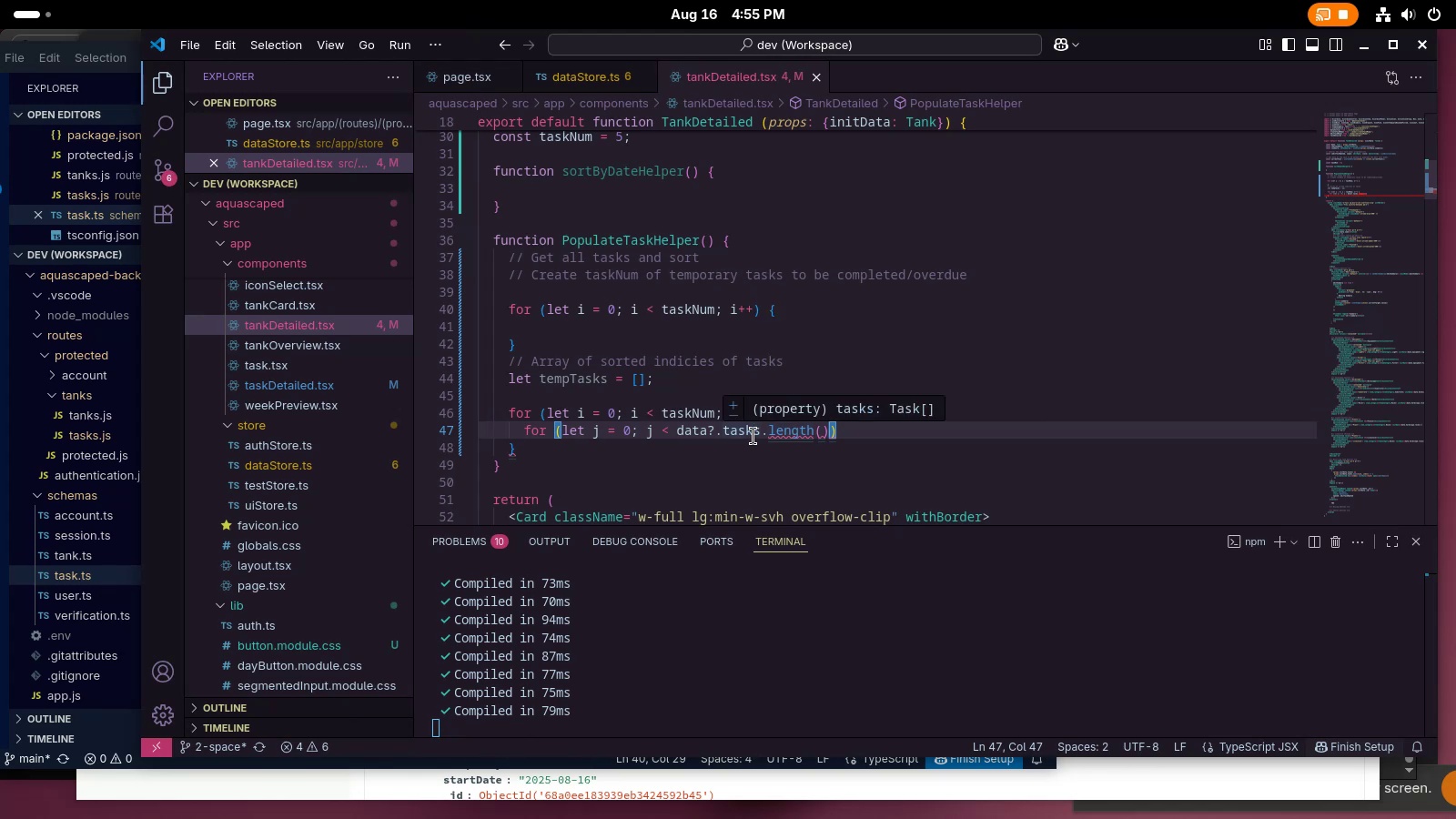 
mouse_move([819, 451])
 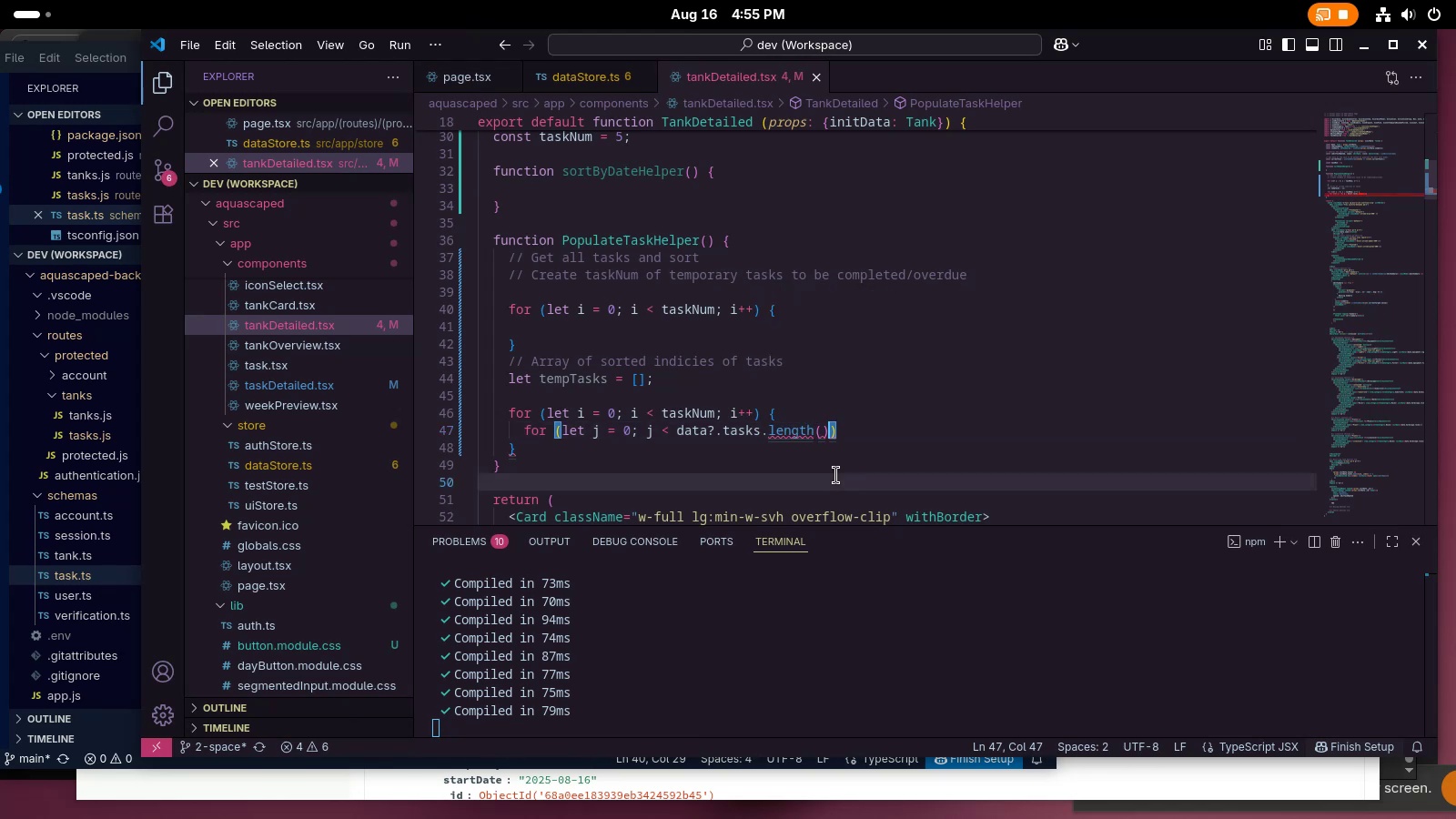 
left_click([835, 474])
 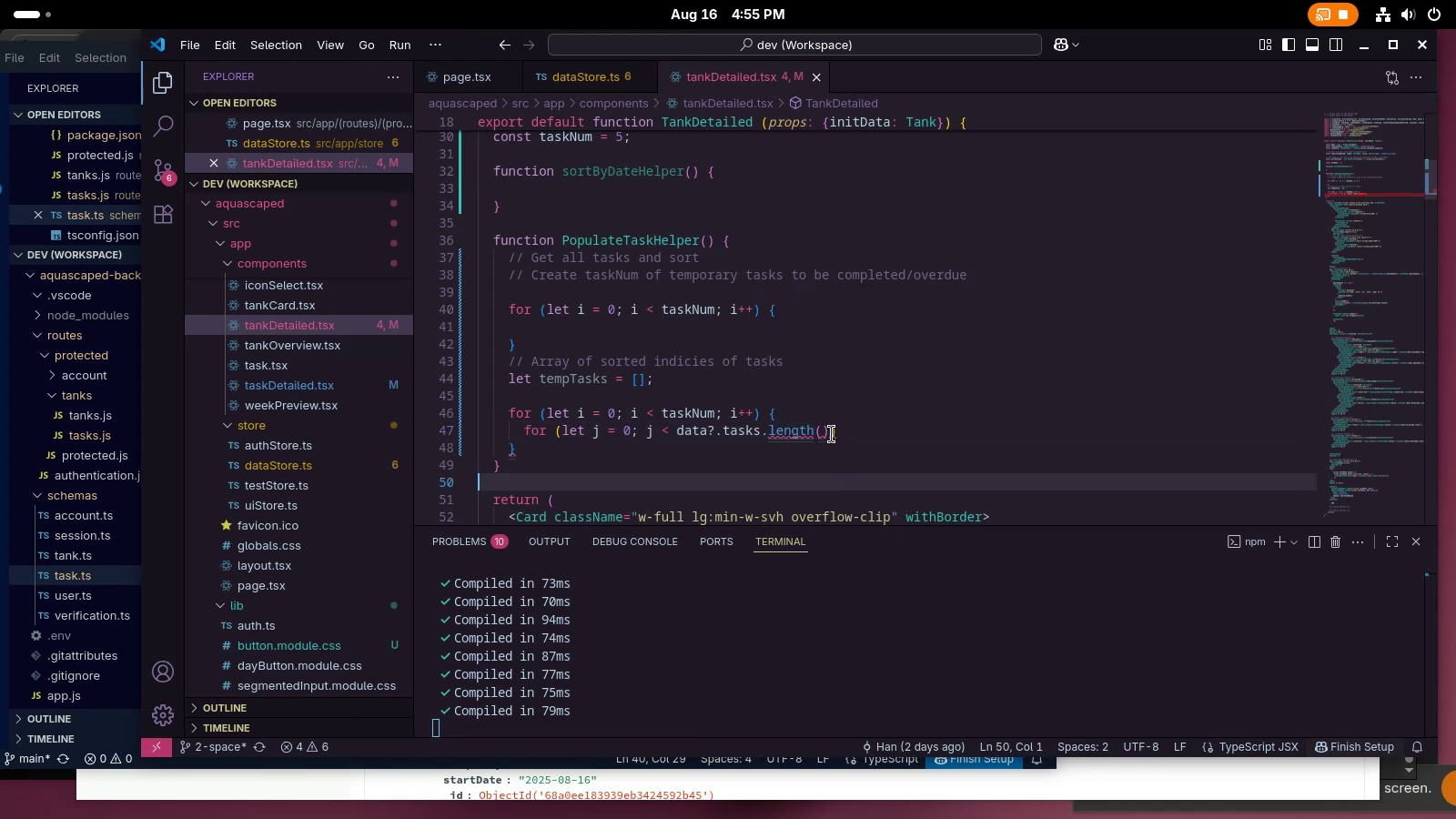 
left_click([831, 433])
 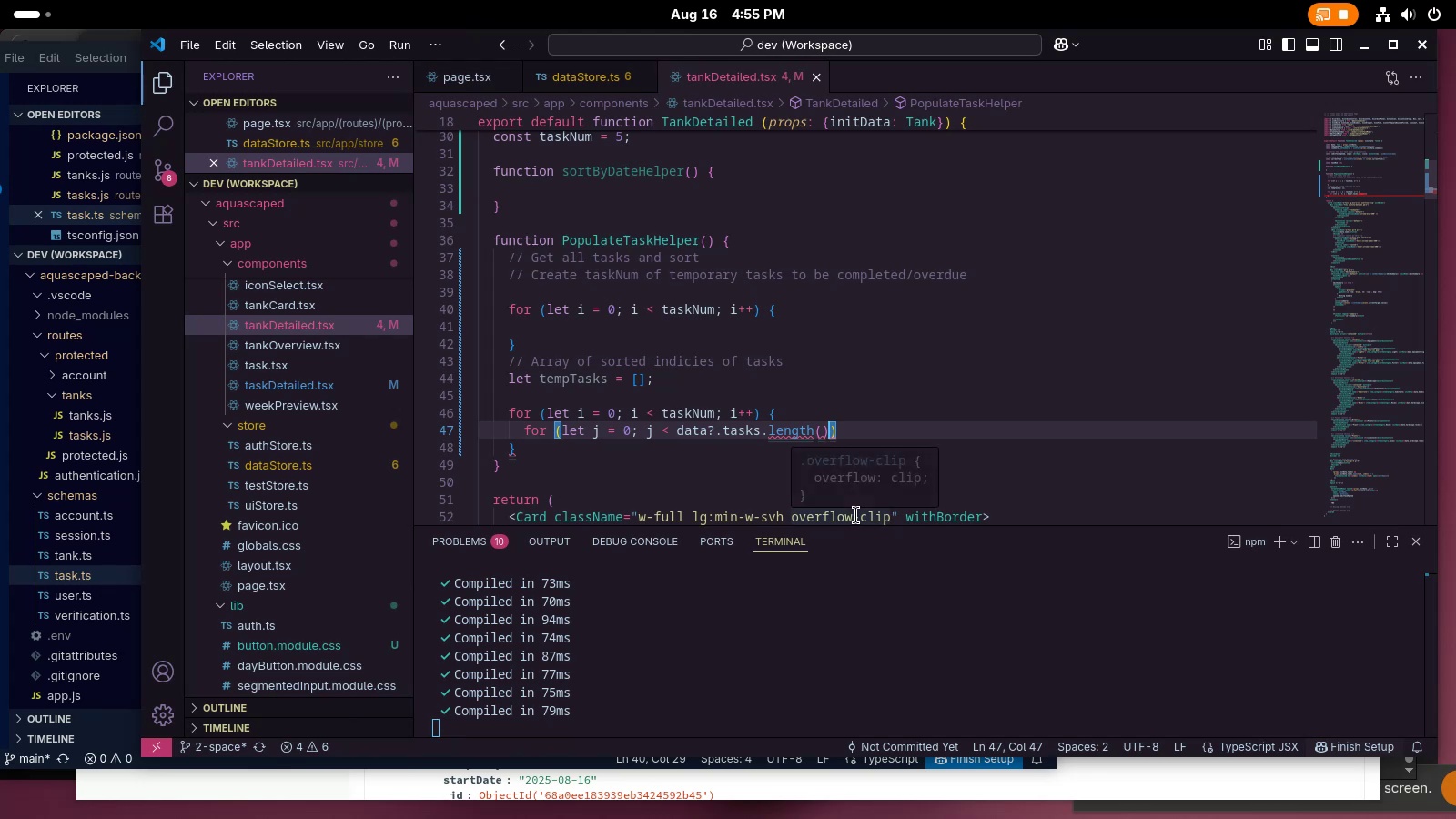 
key(Semicolon)
 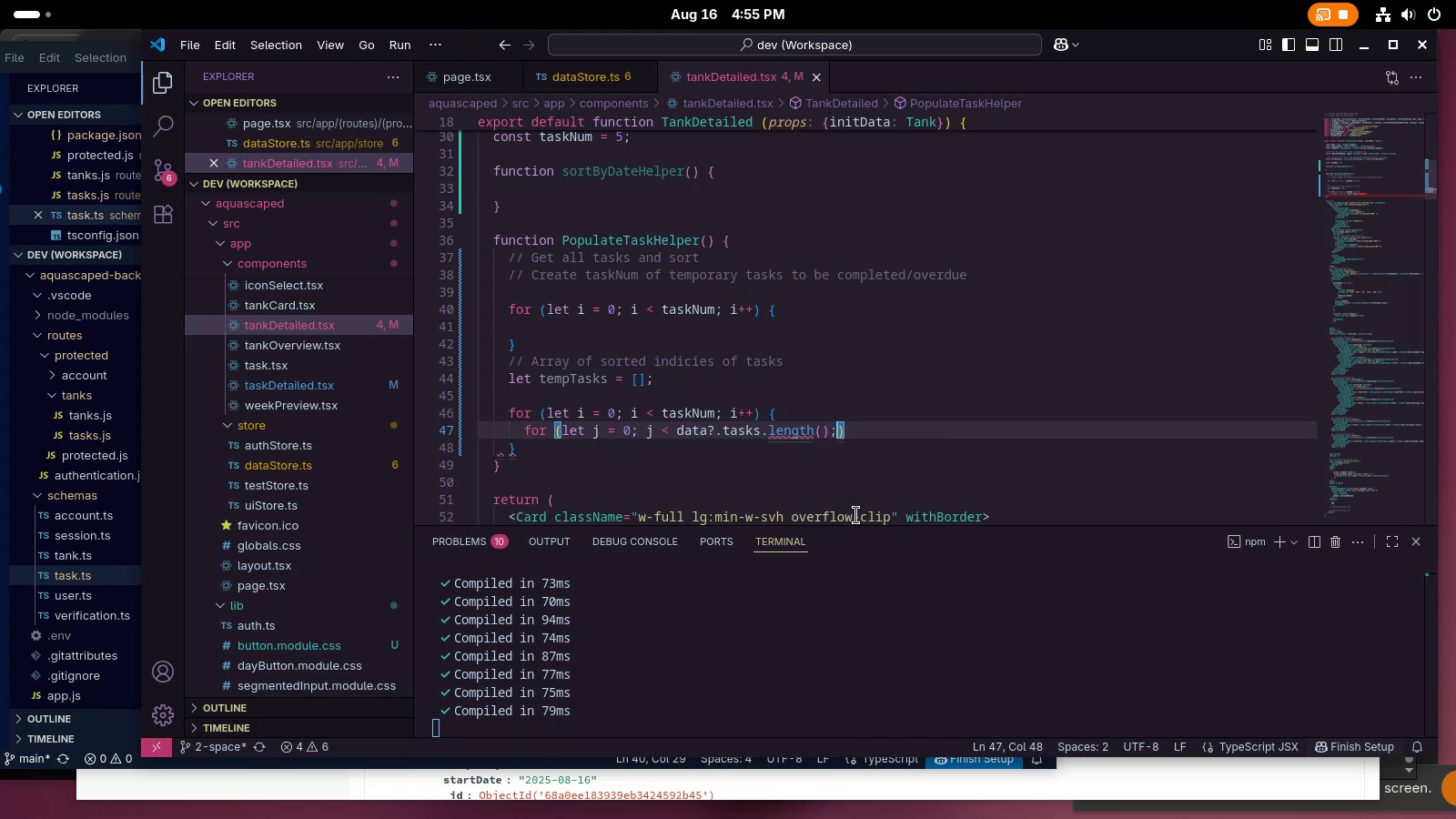 
key(Space)
 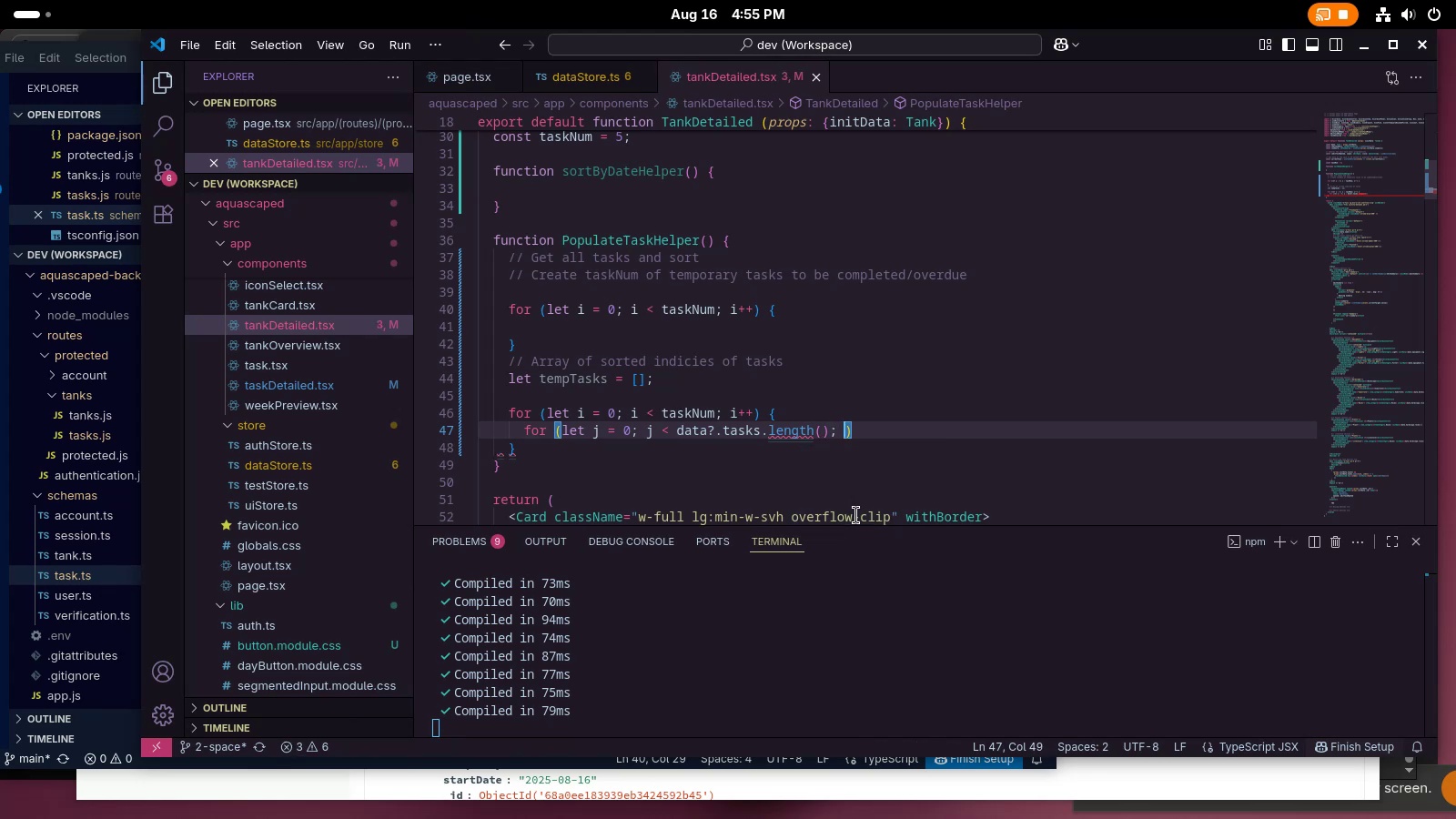 
key(J)
 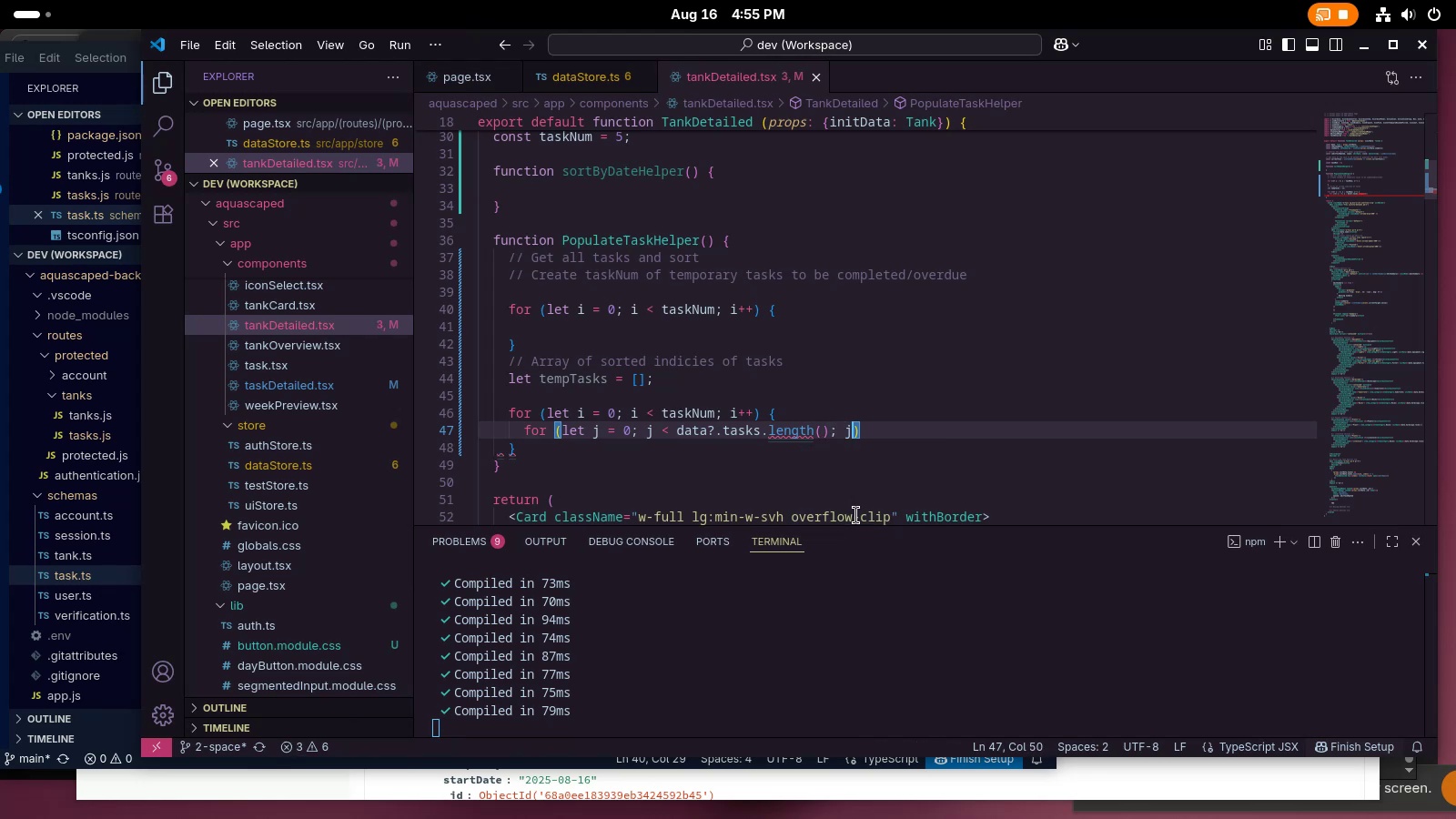 
key(Shift+Equal)
 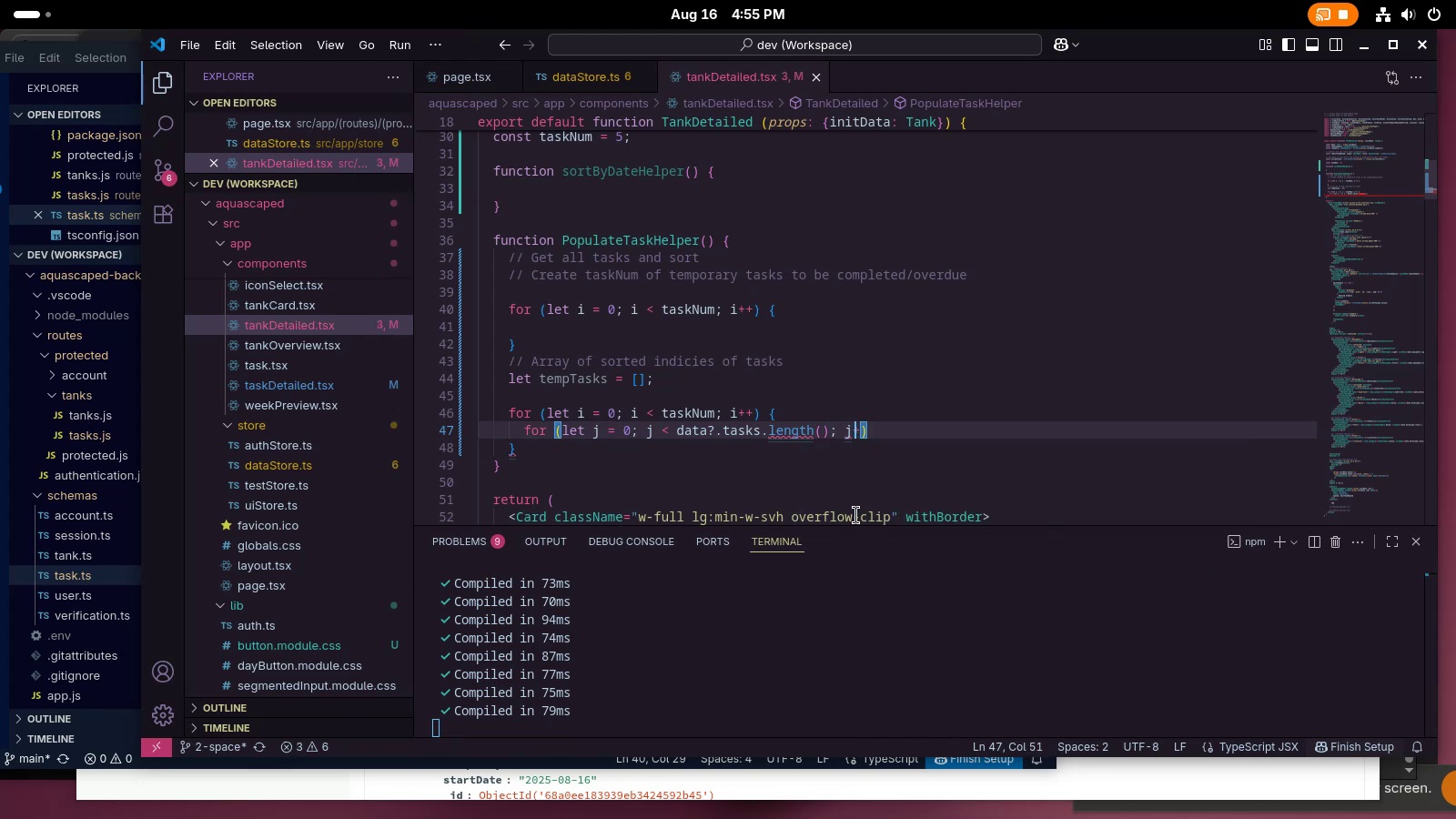 
key(Shift+Equal)
 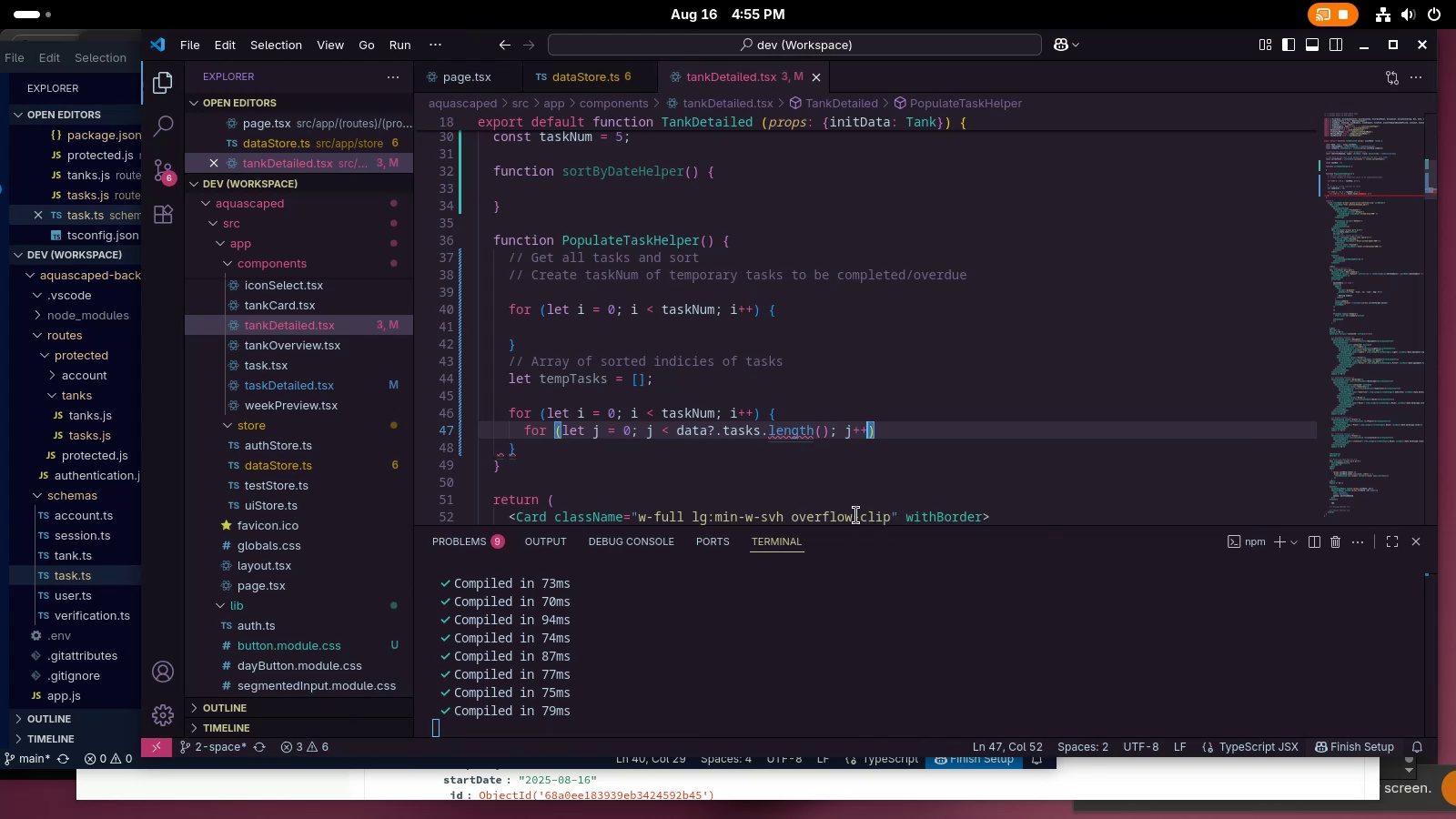 
left_click([865, 415])
 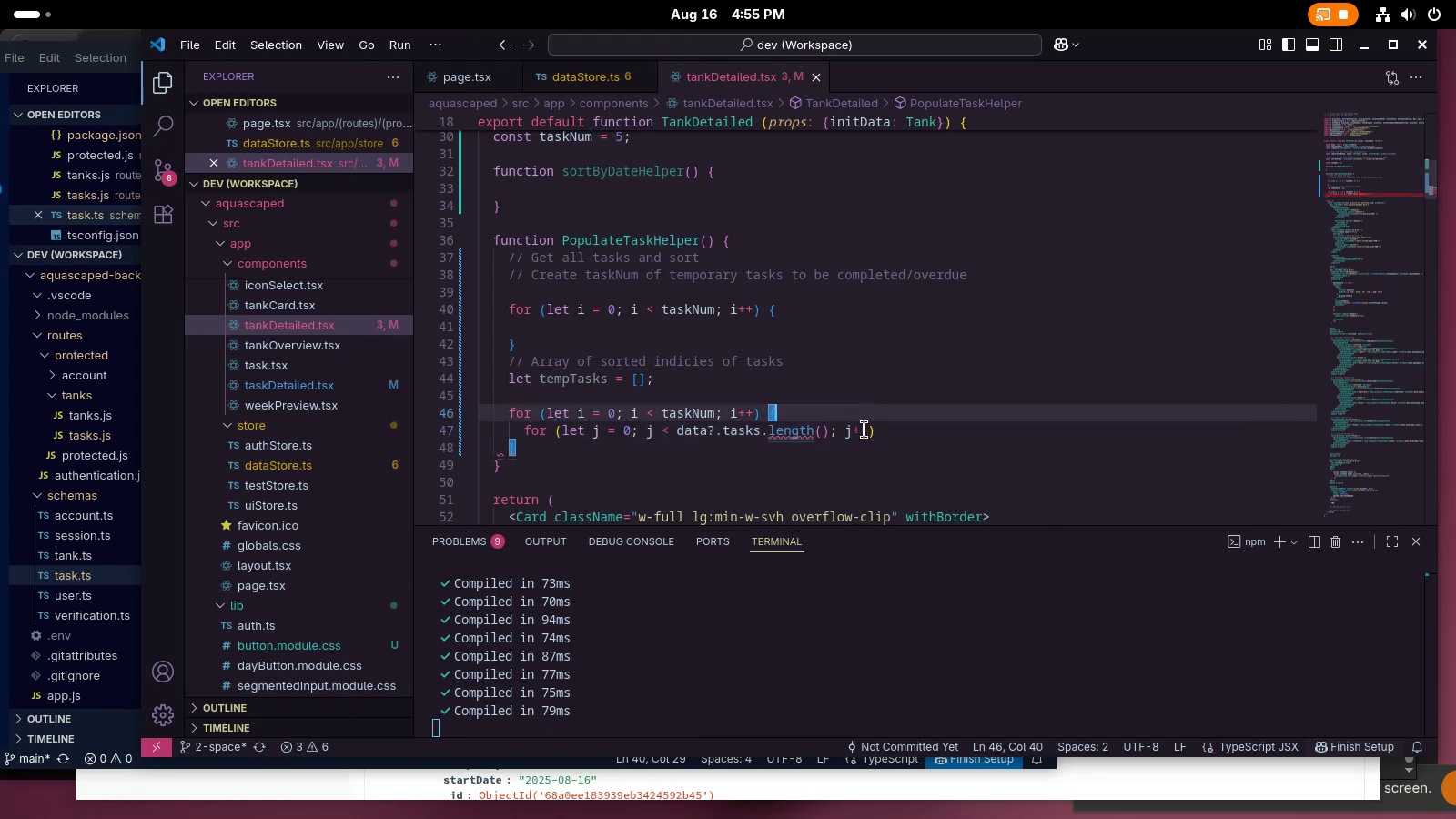 
left_click([945, 437])
 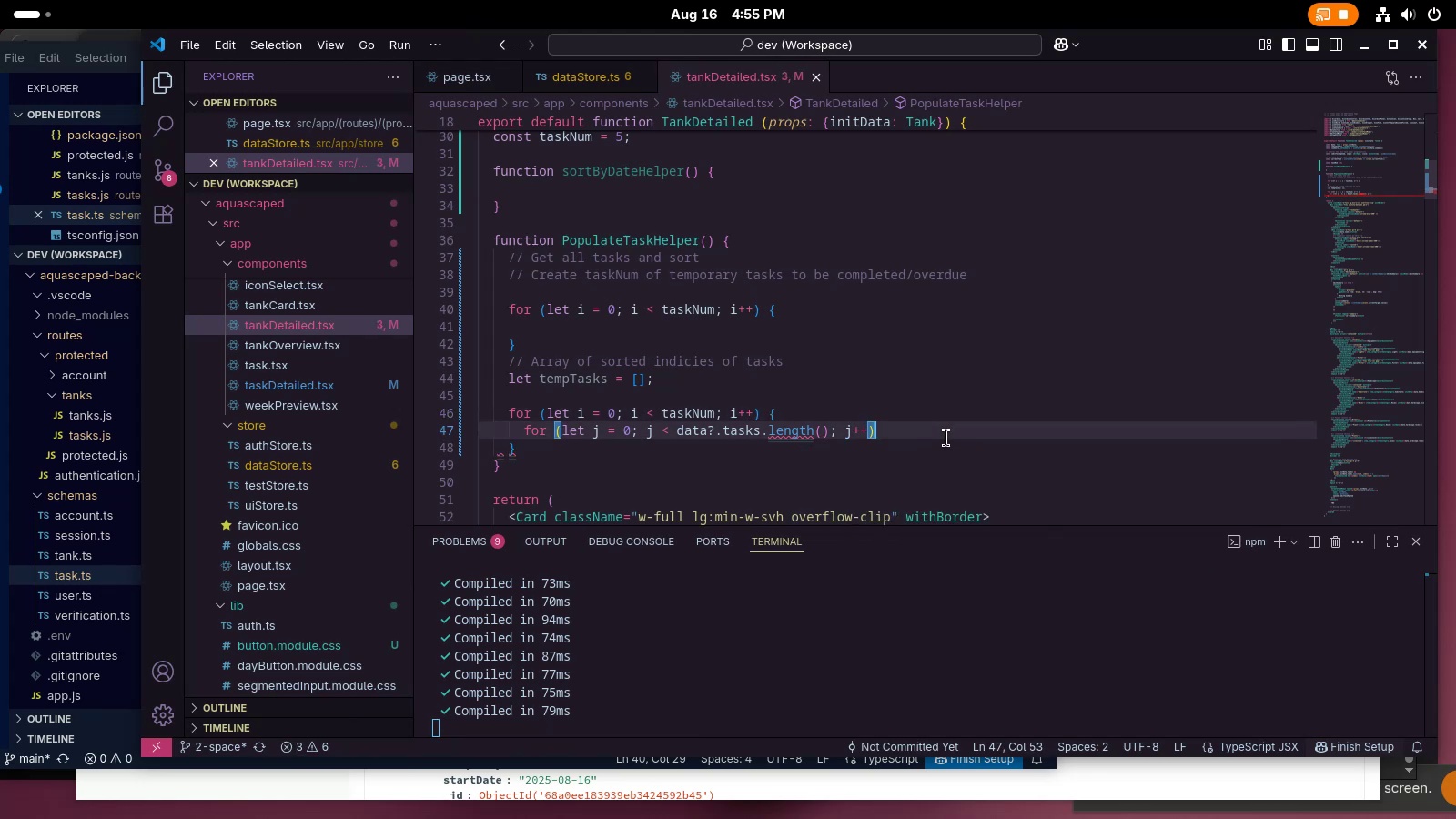 
key(Space)
 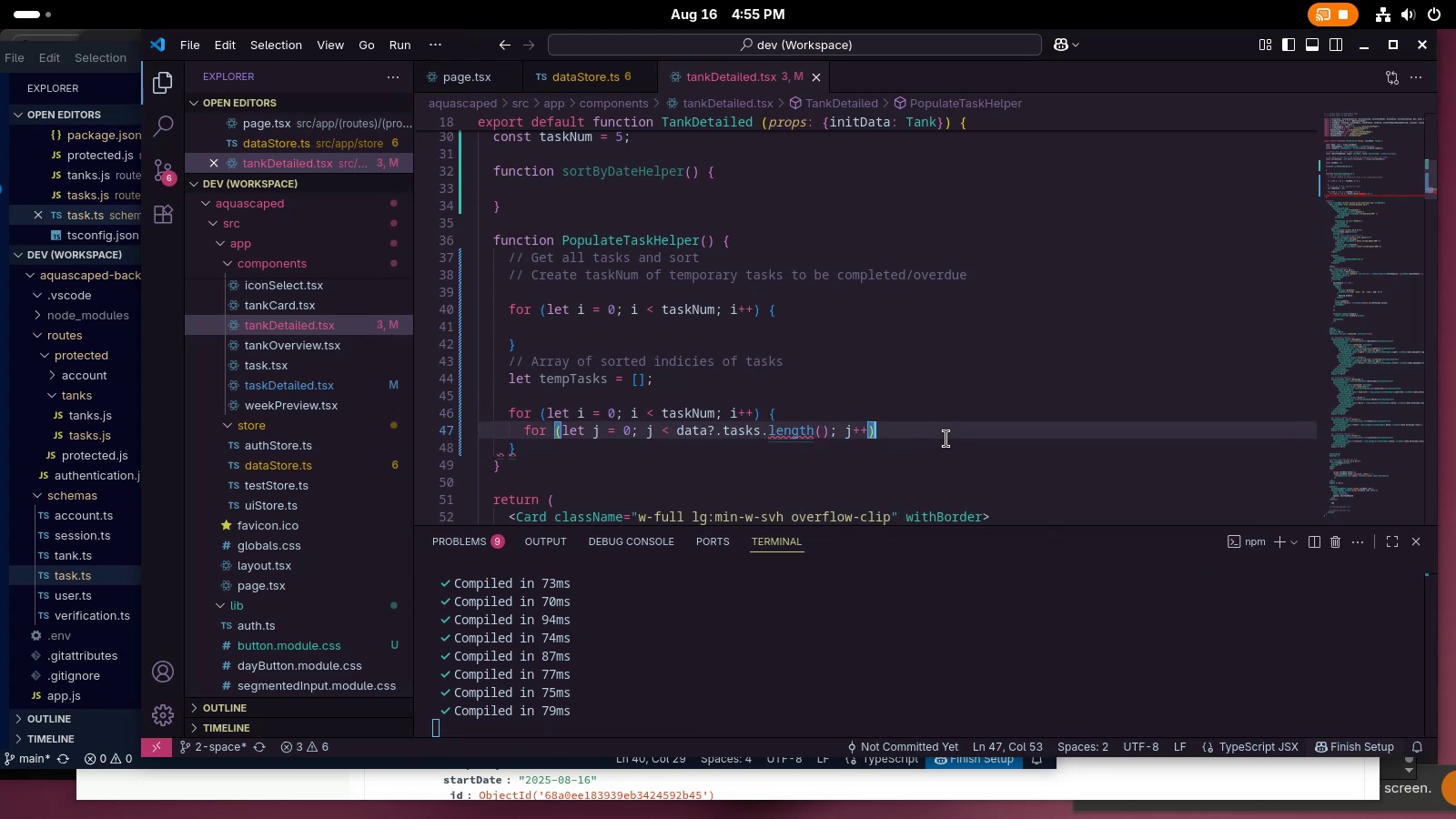 
key(Shift+ShiftLeft)
 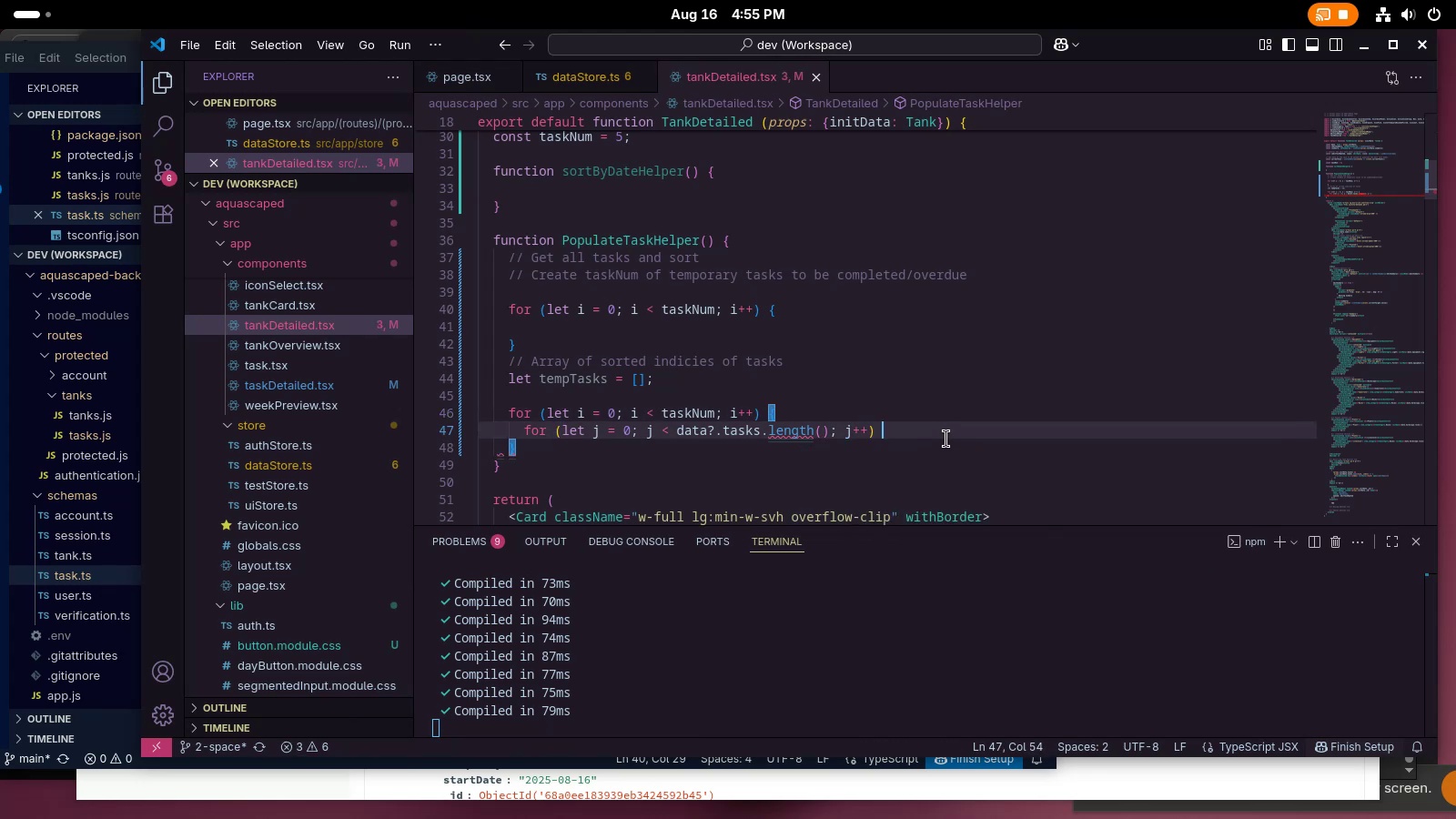 
key(Shift+BracketLeft)
 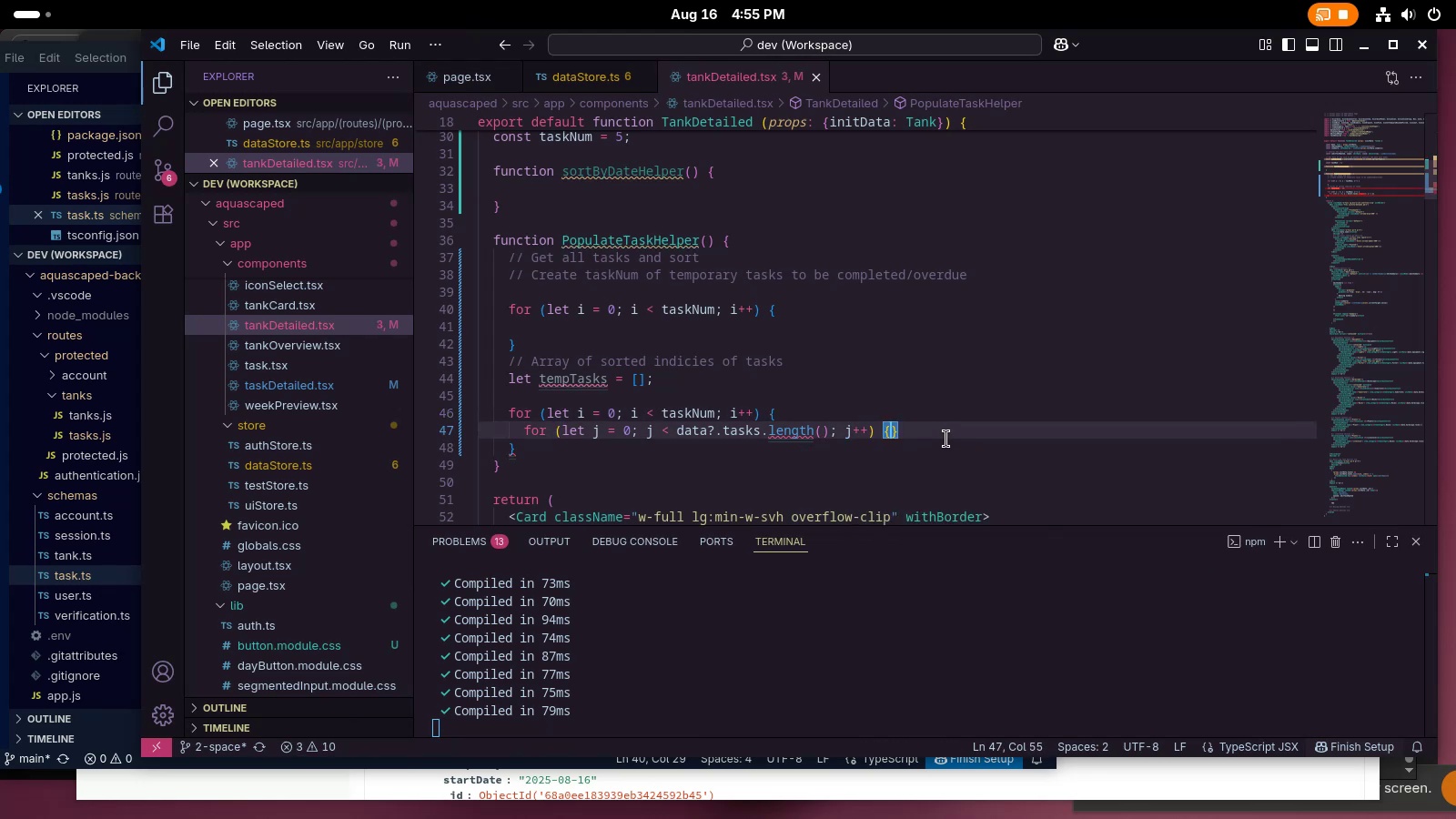 
key(Enter)
 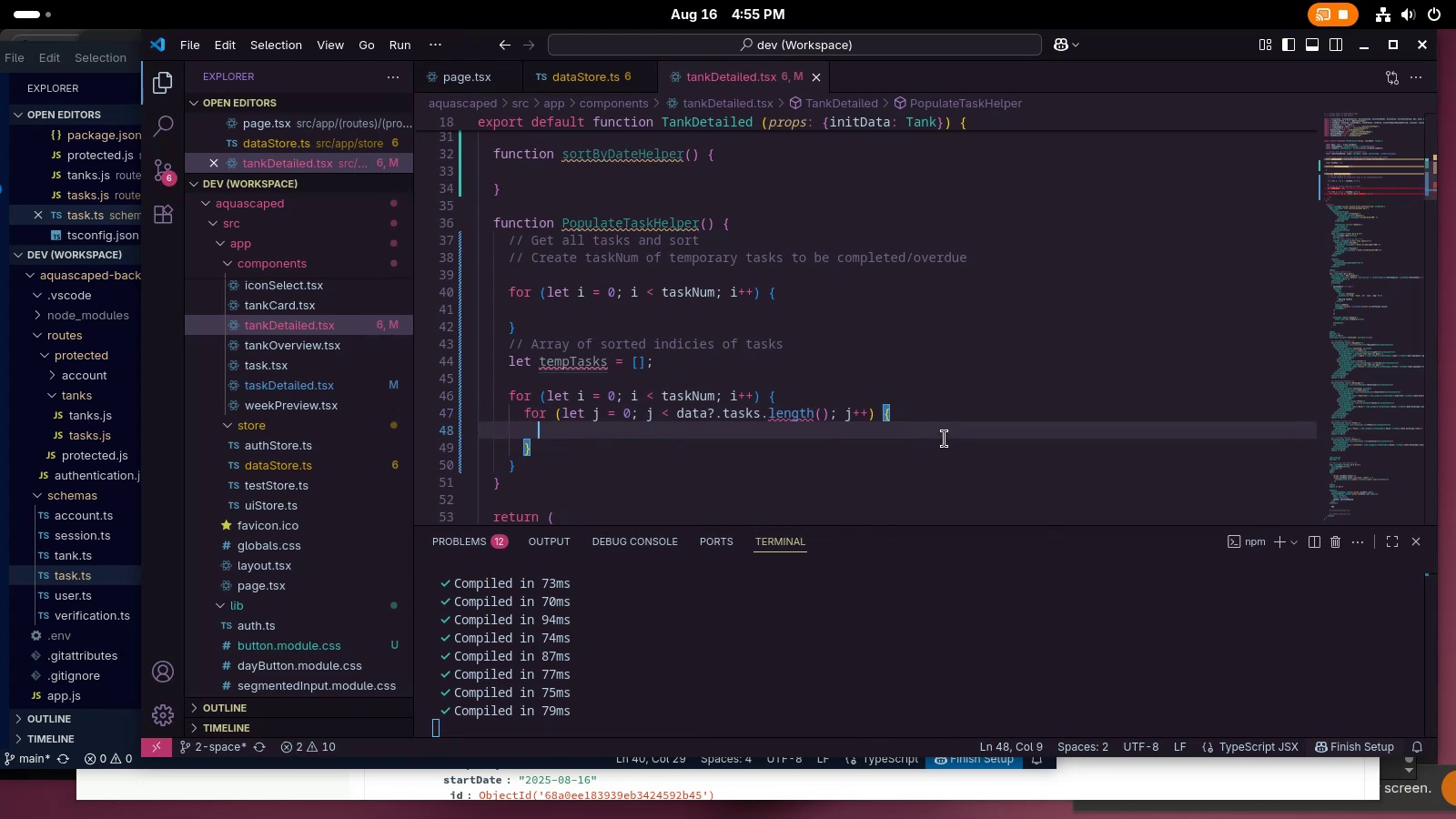 
left_click([933, 351])
 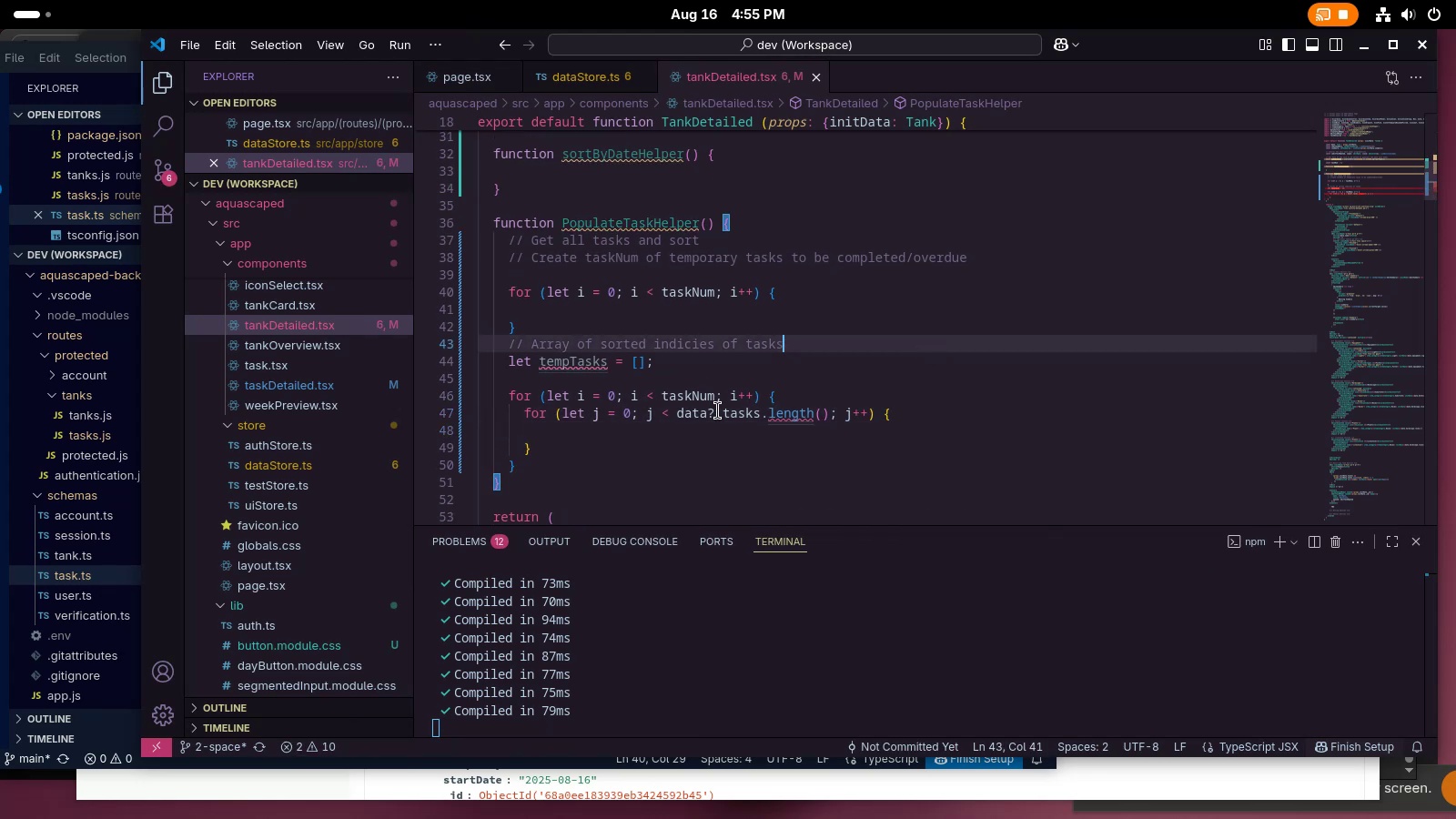 
mouse_move([774, 437])
 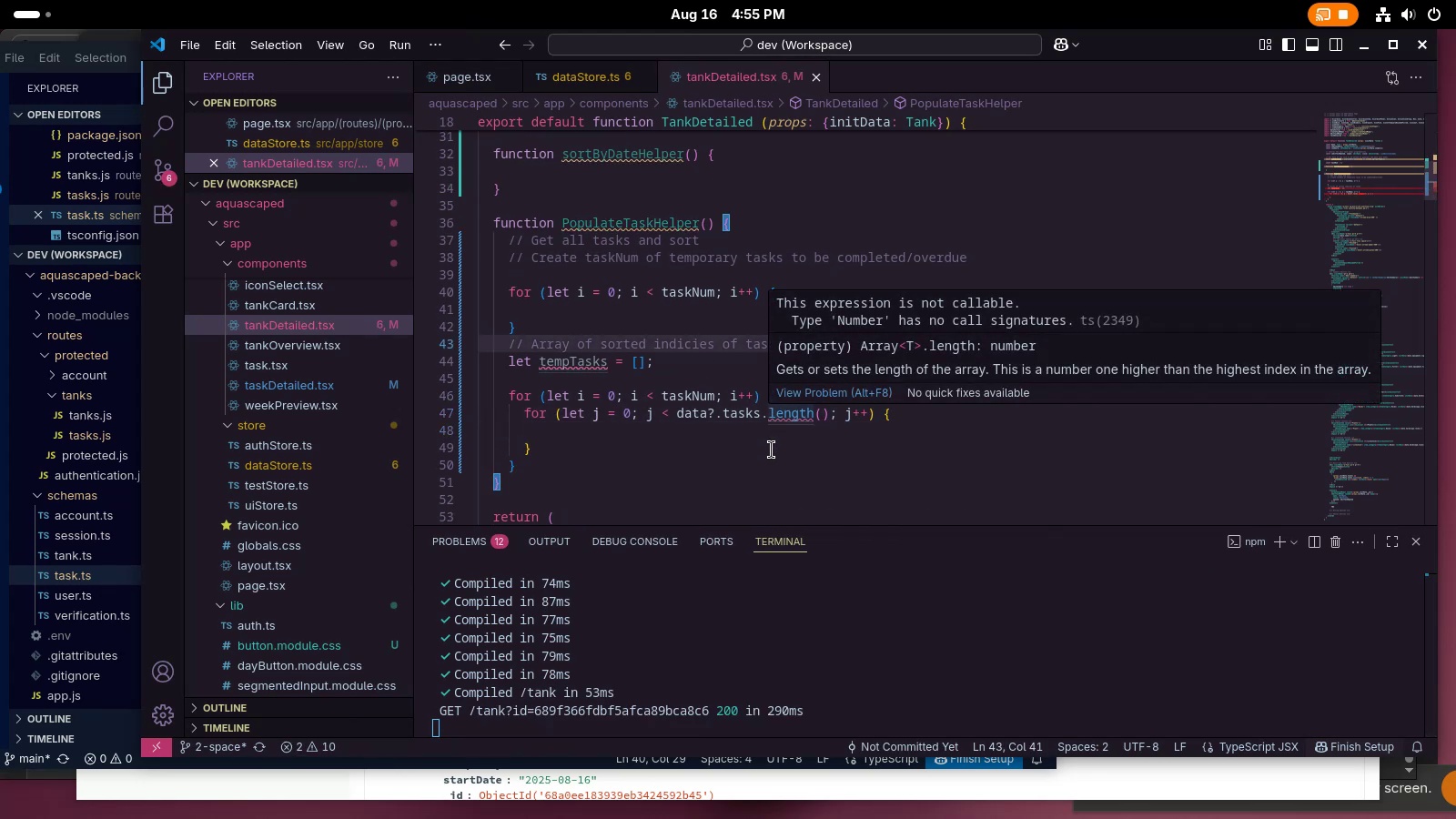 
left_click([772, 451])
 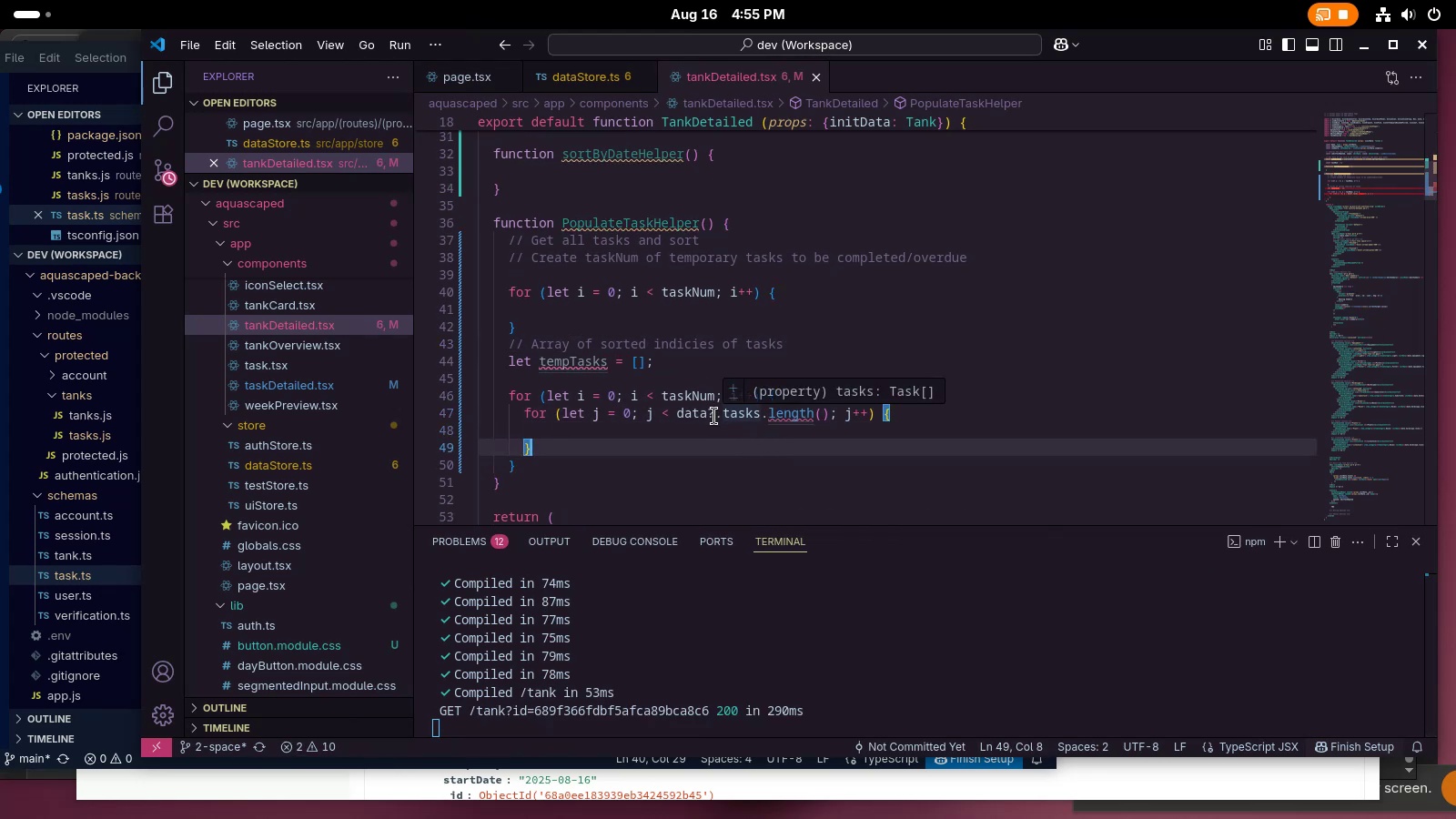 
mouse_move([813, 417])
 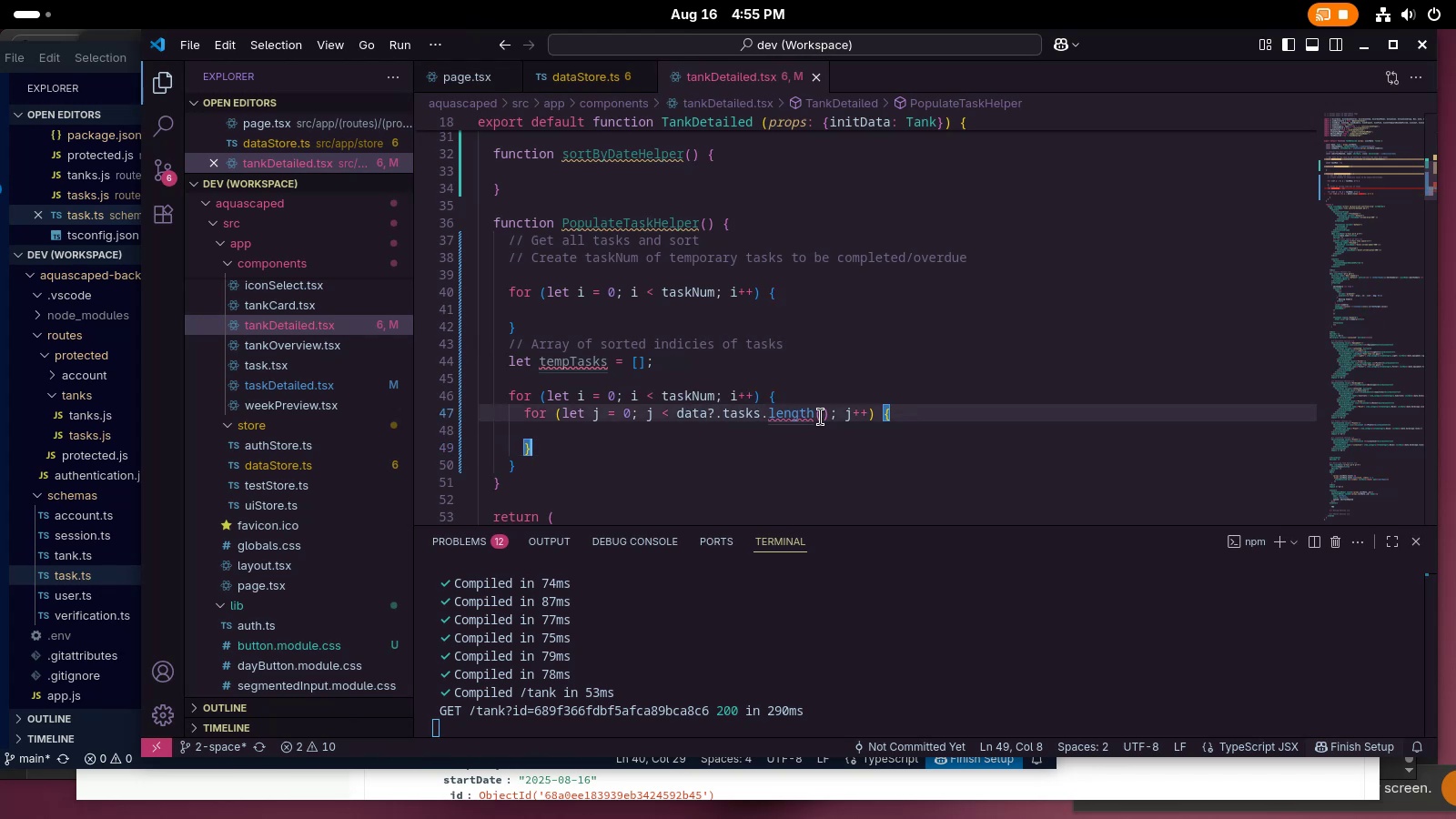 
left_click([821, 417])
 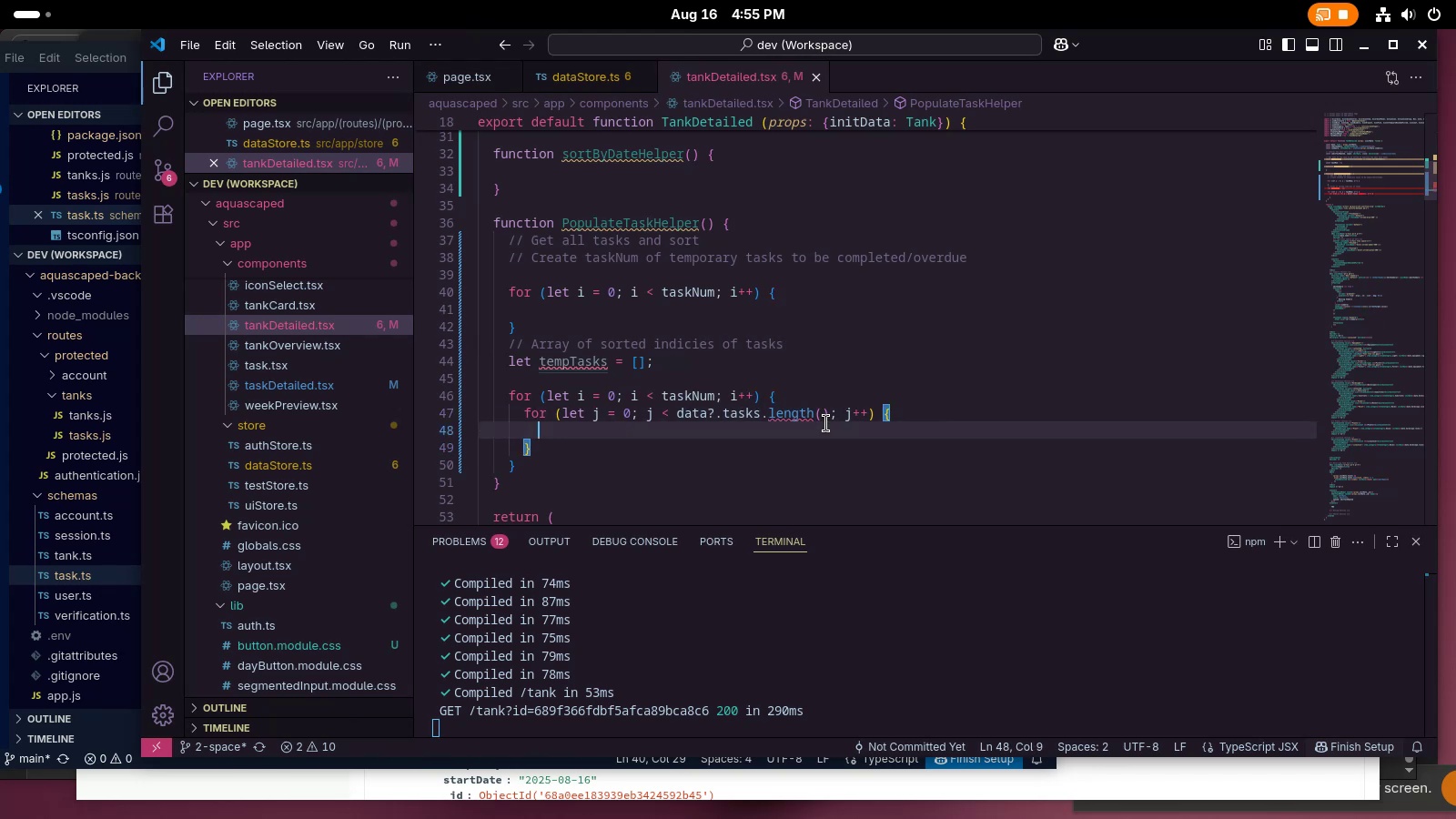 
left_click([826, 420])
 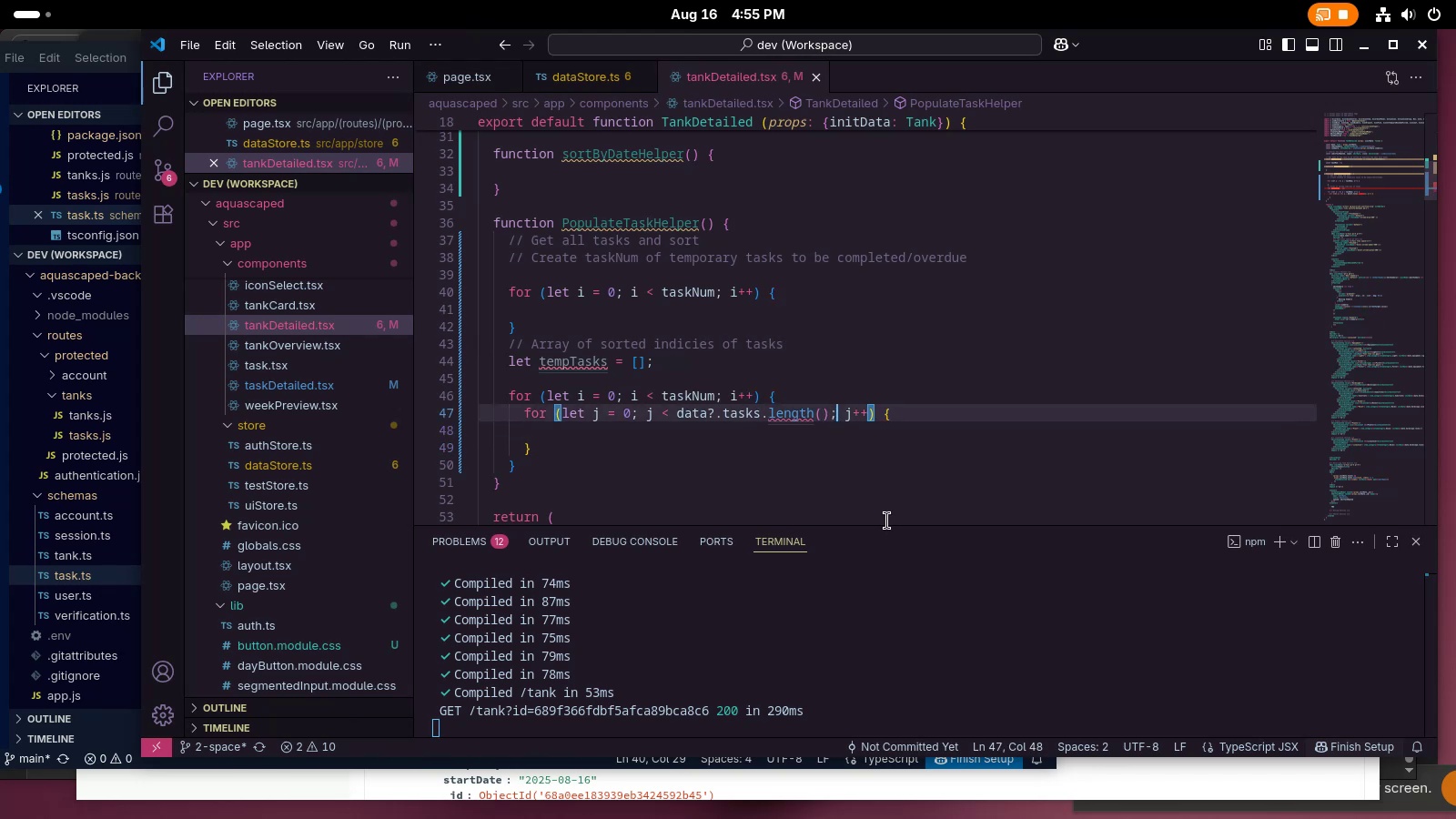 
key(Alt+AltRight)
 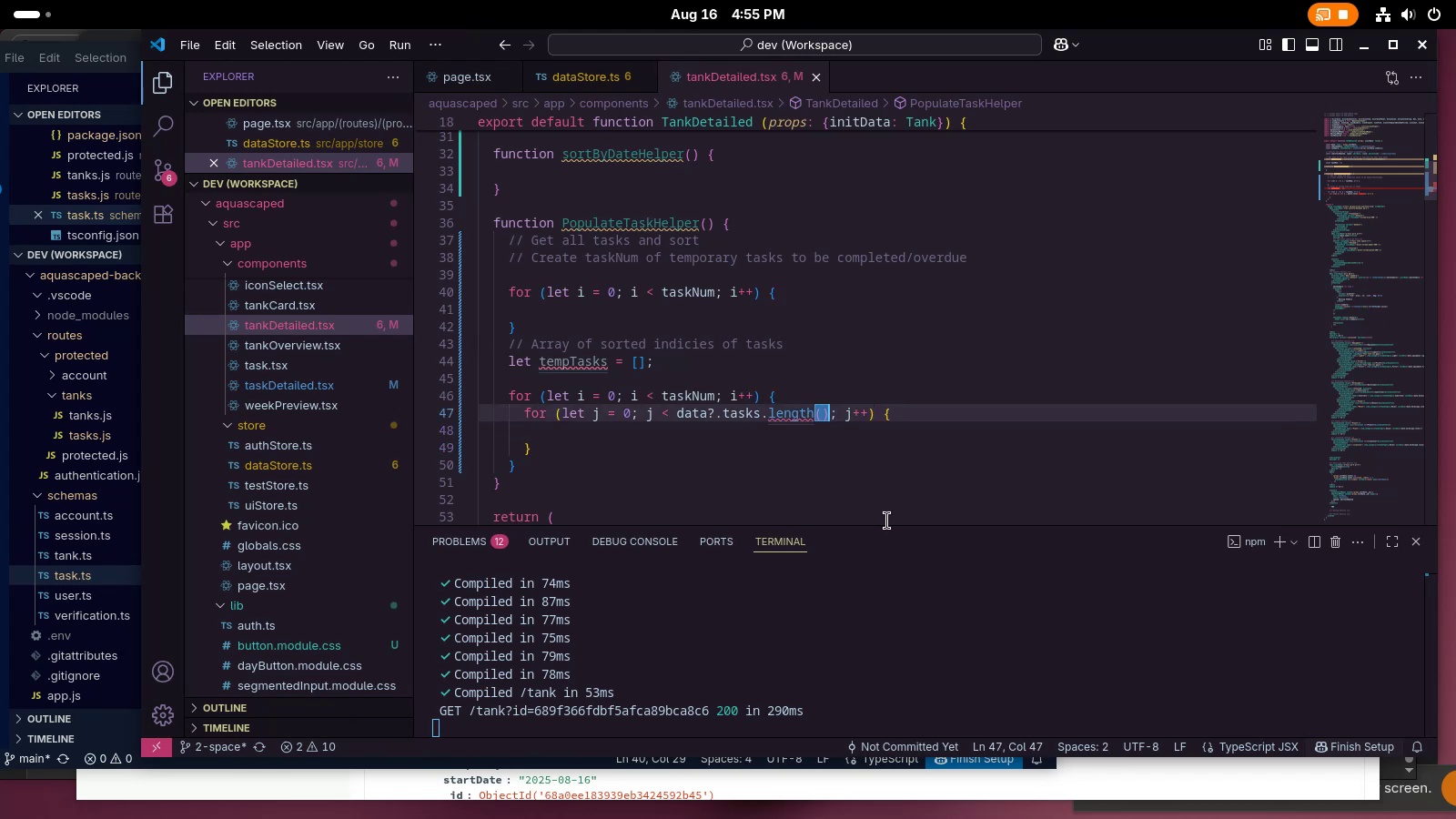 
key(Backspace)
 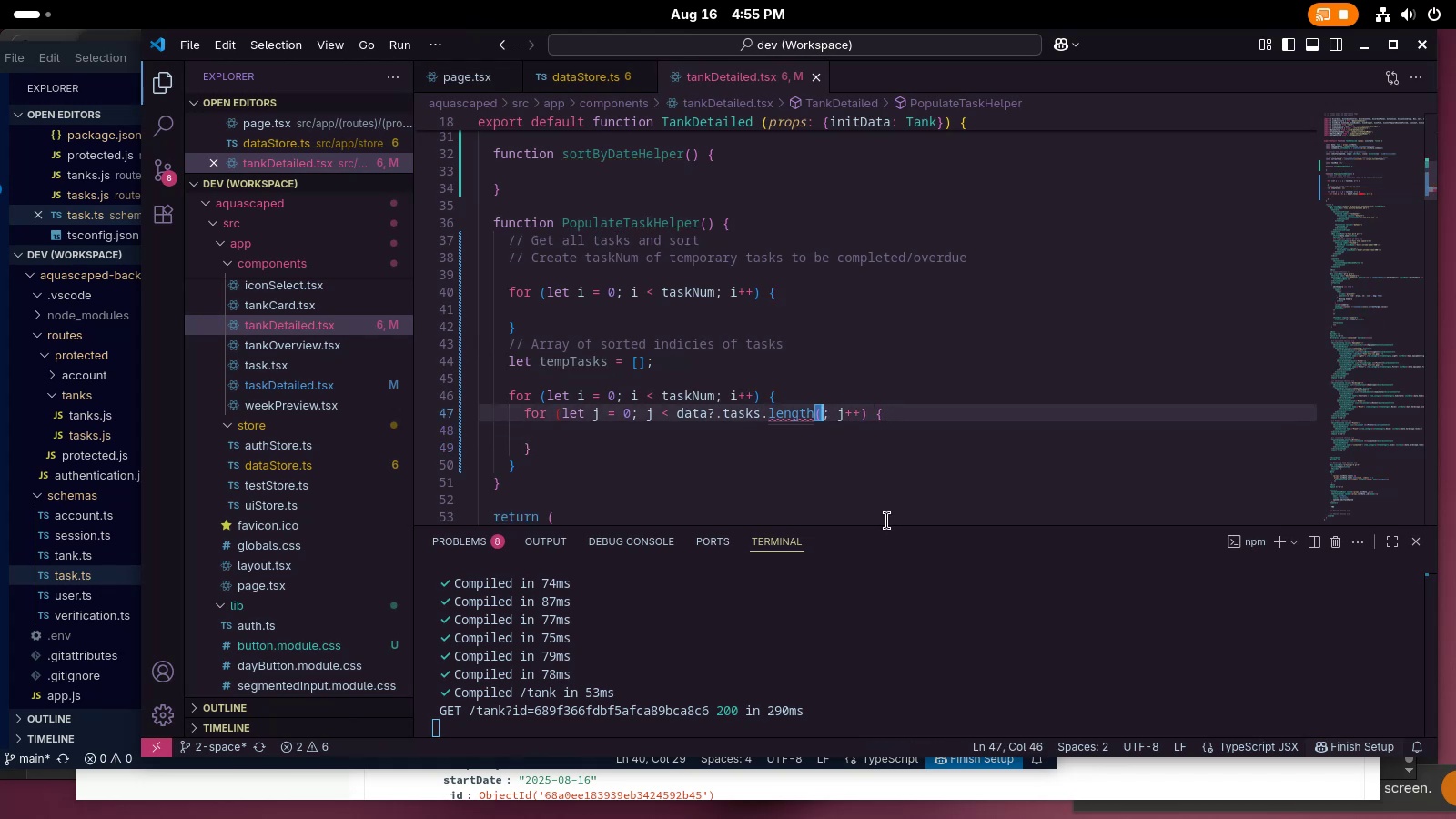 
key(Backspace)
 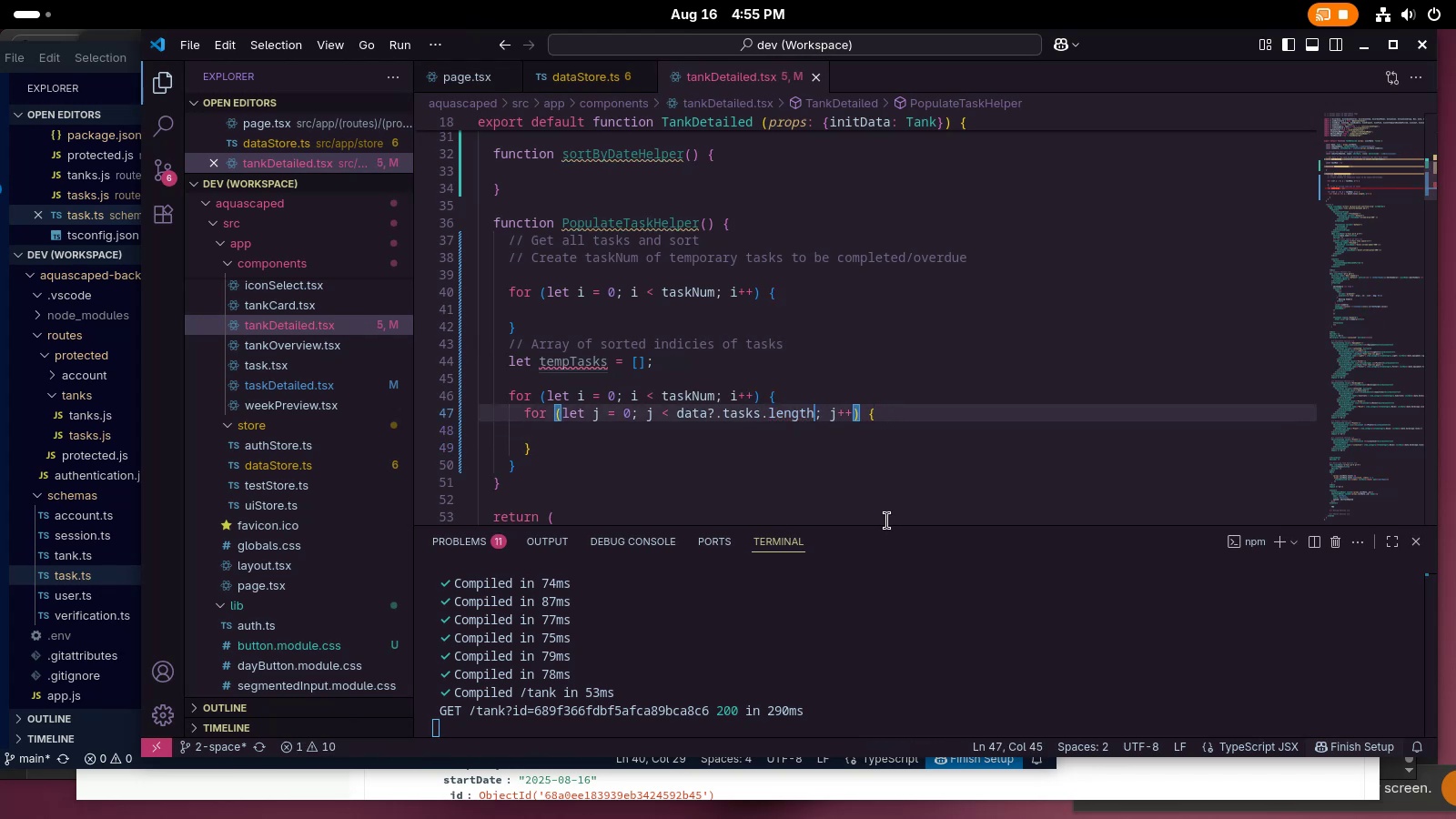 
left_click([897, 460])
 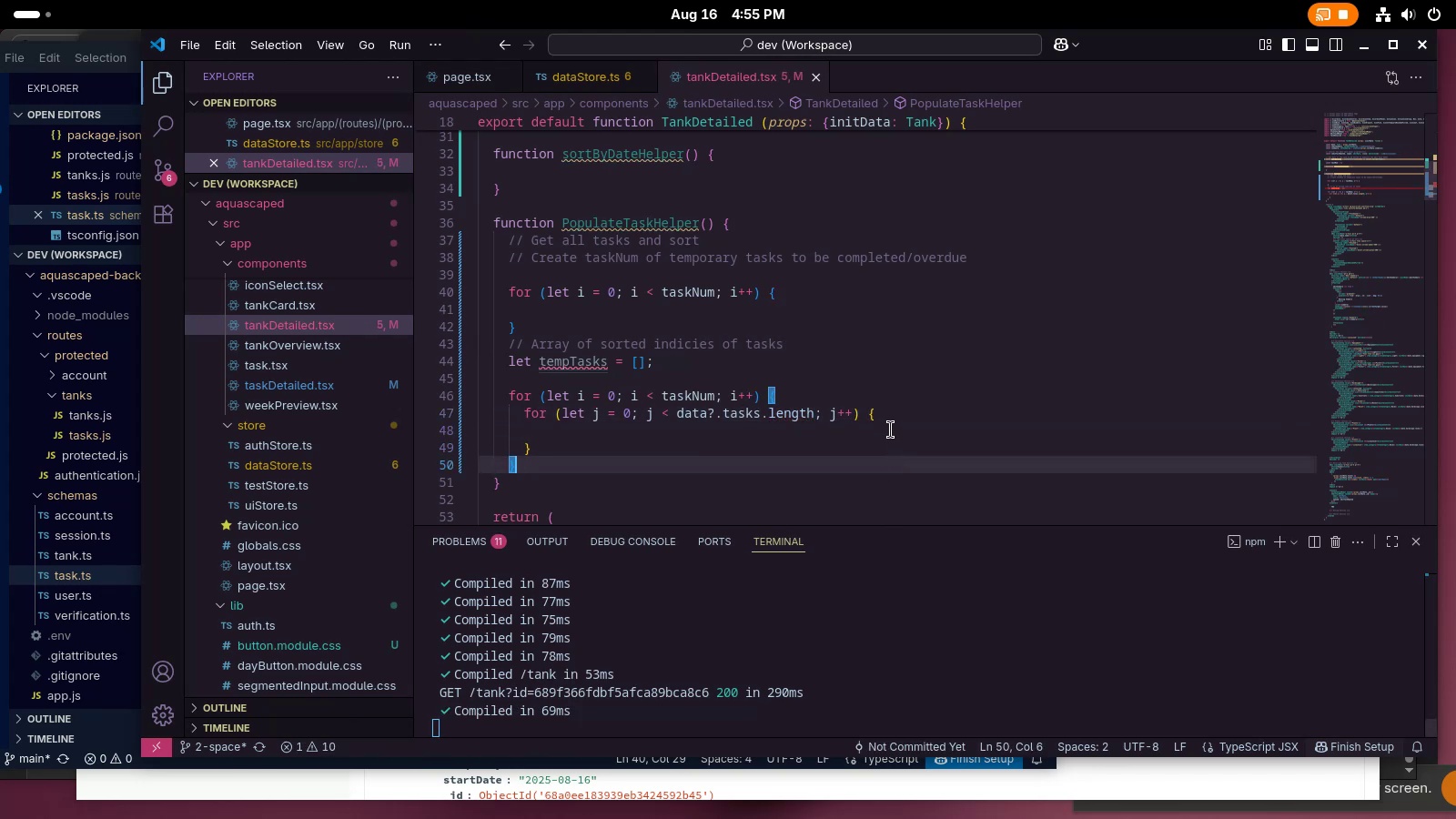 
left_click([890, 428])
 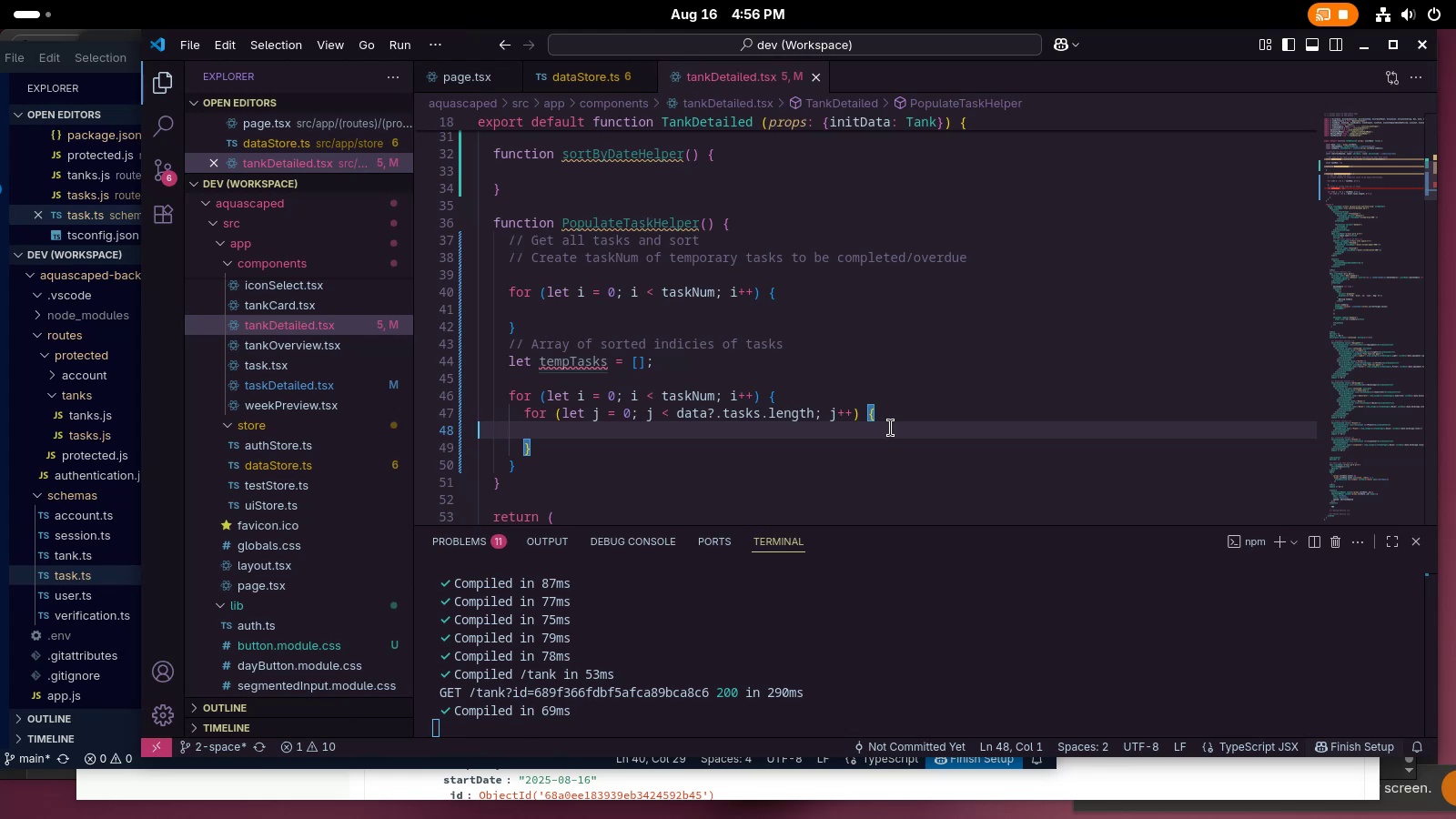 
wait(22.71)
 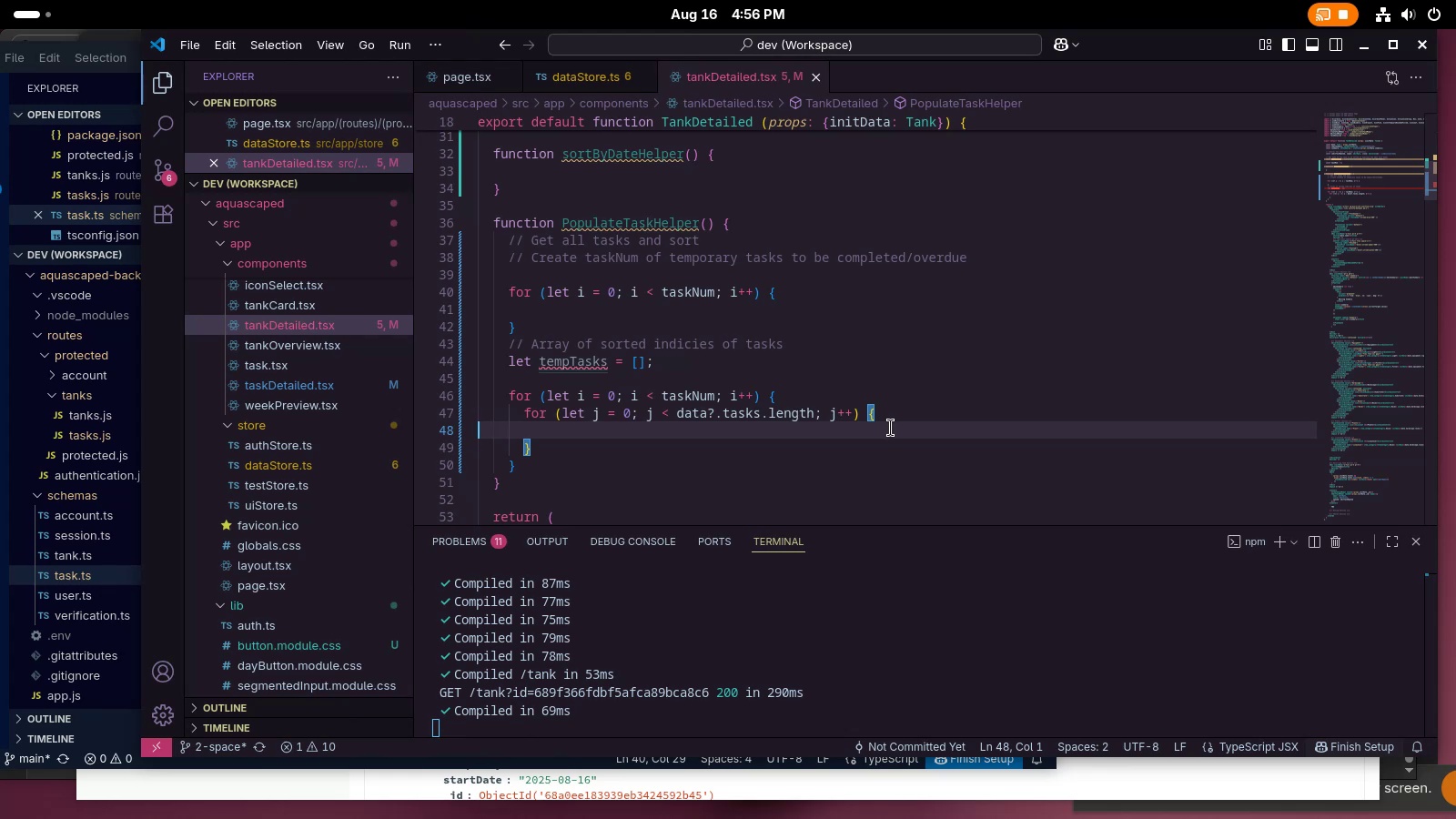 
key(Tab)
 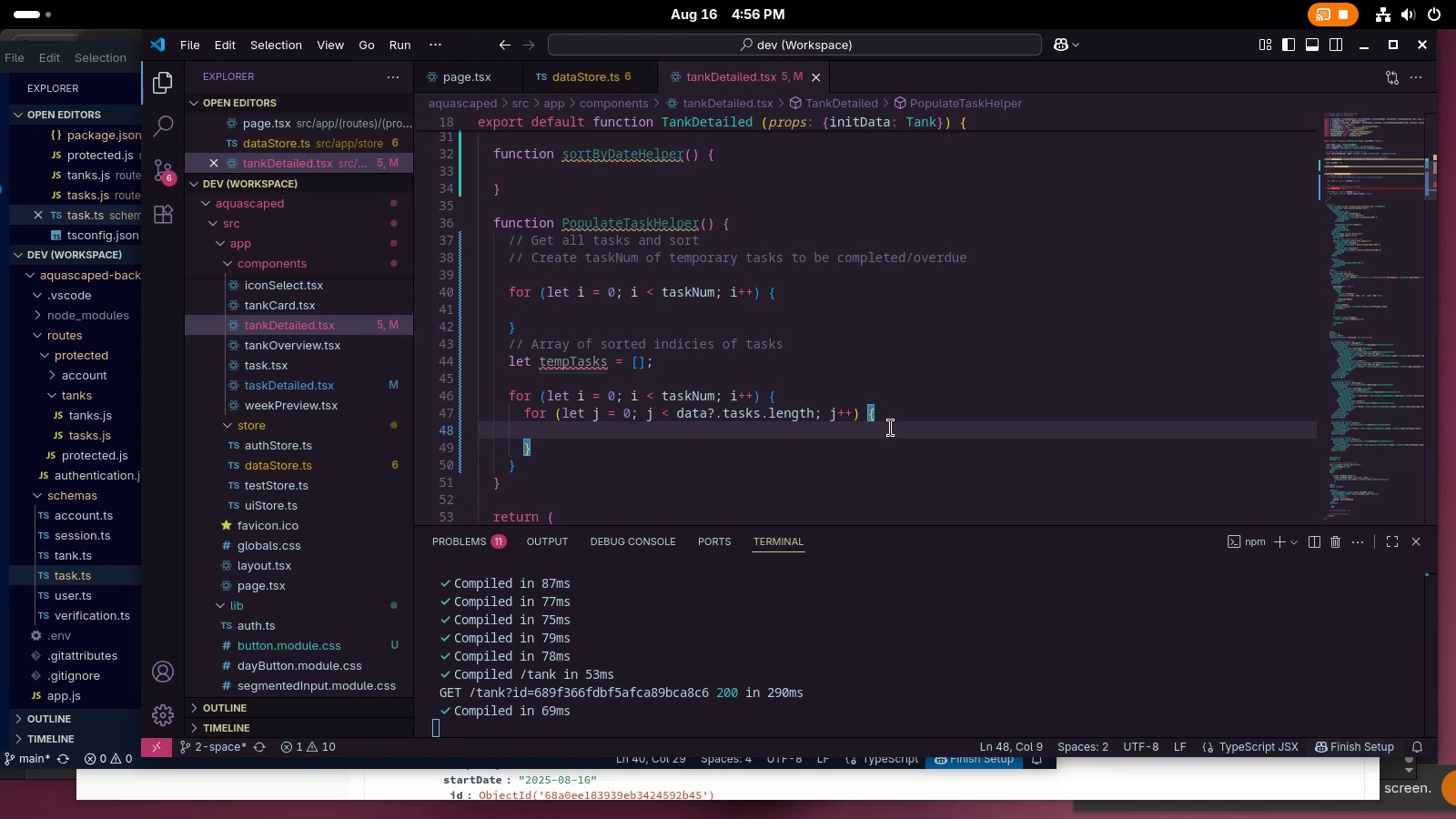 
wait(13.02)
 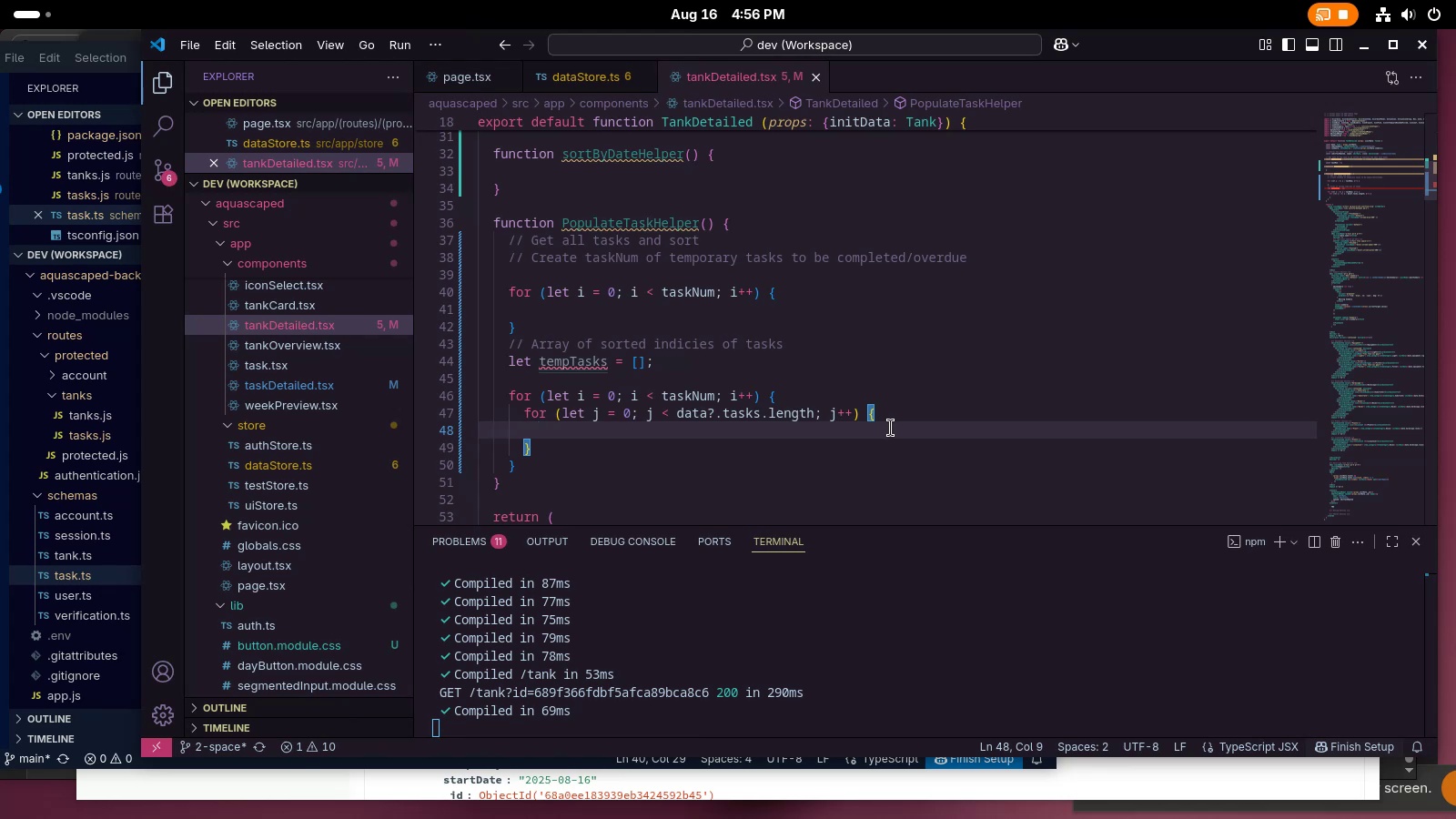 
double_click([558, 360])
 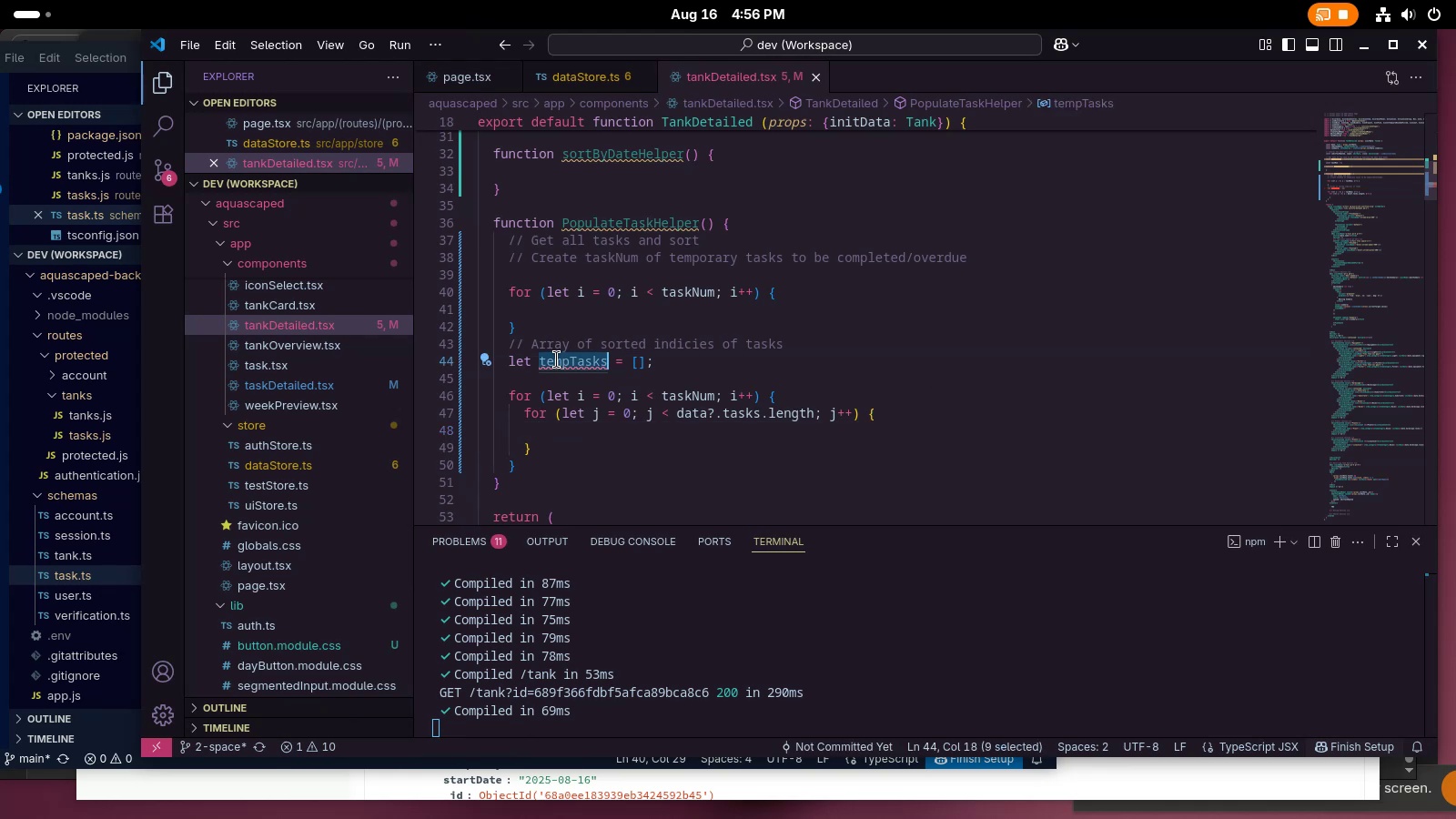 
type(taskBuffer)
 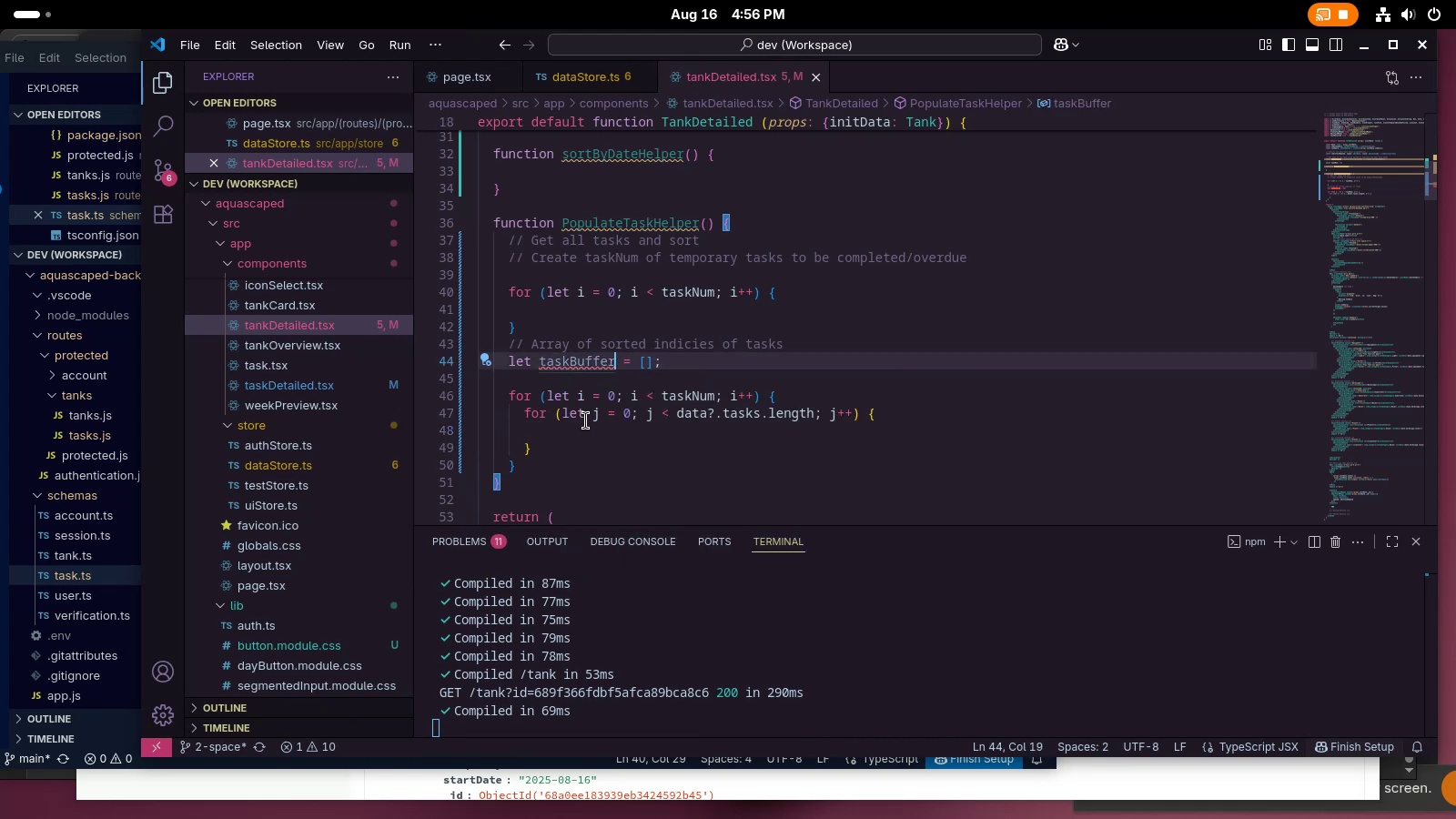 
left_click([588, 434])
 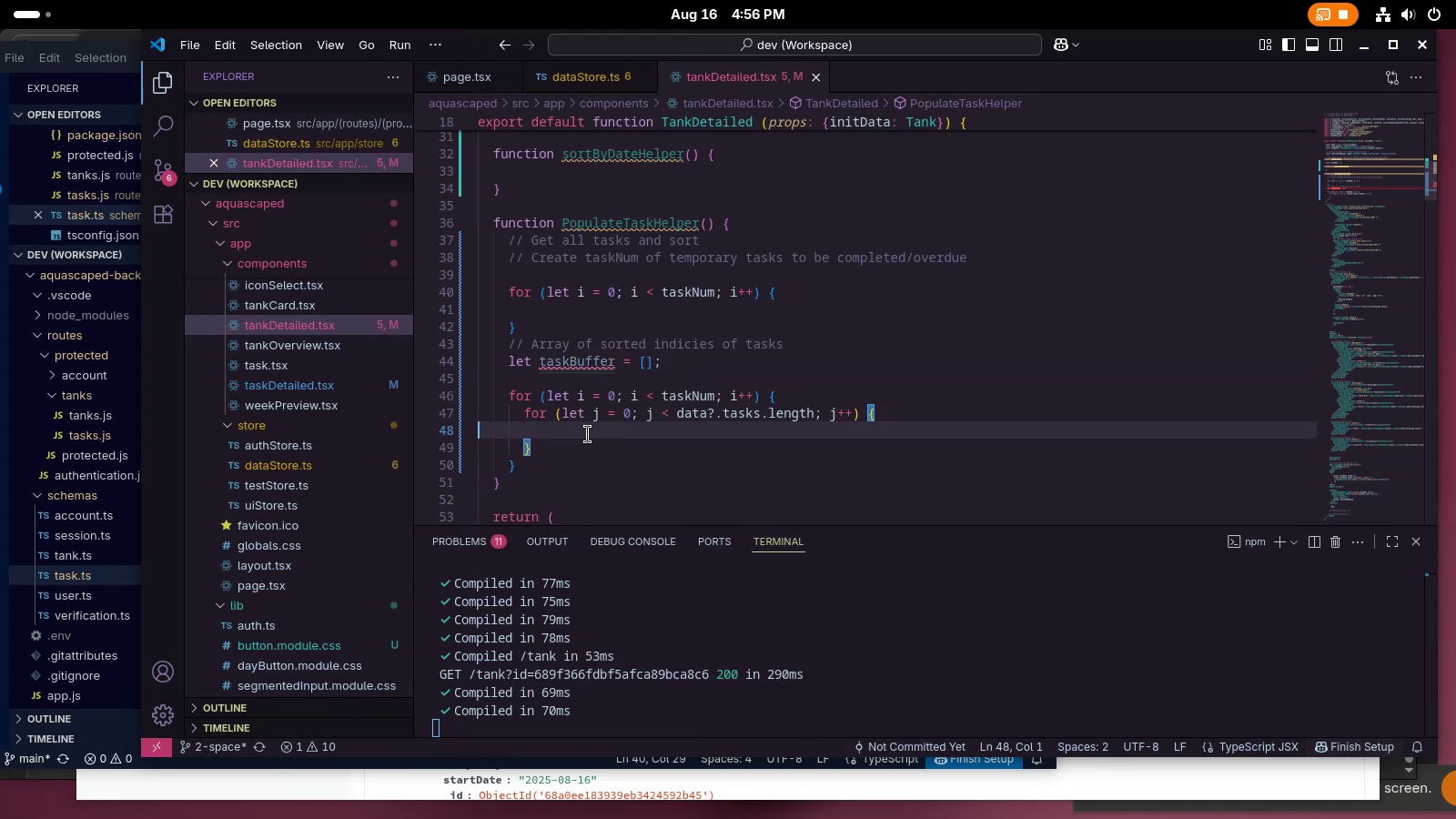 
key(Tab)
type(taskBuffer.push()
 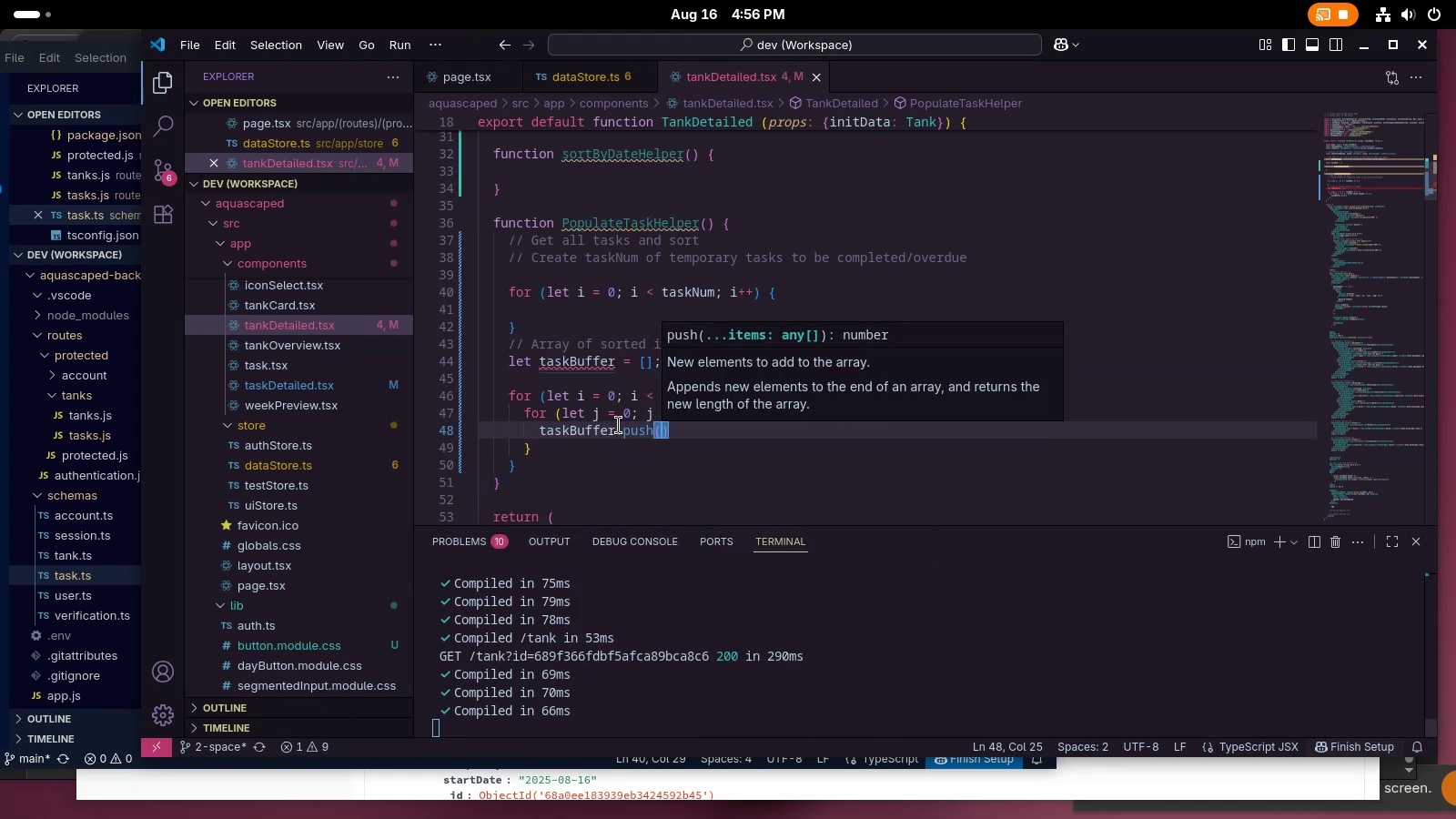 
left_click([791, 441])
 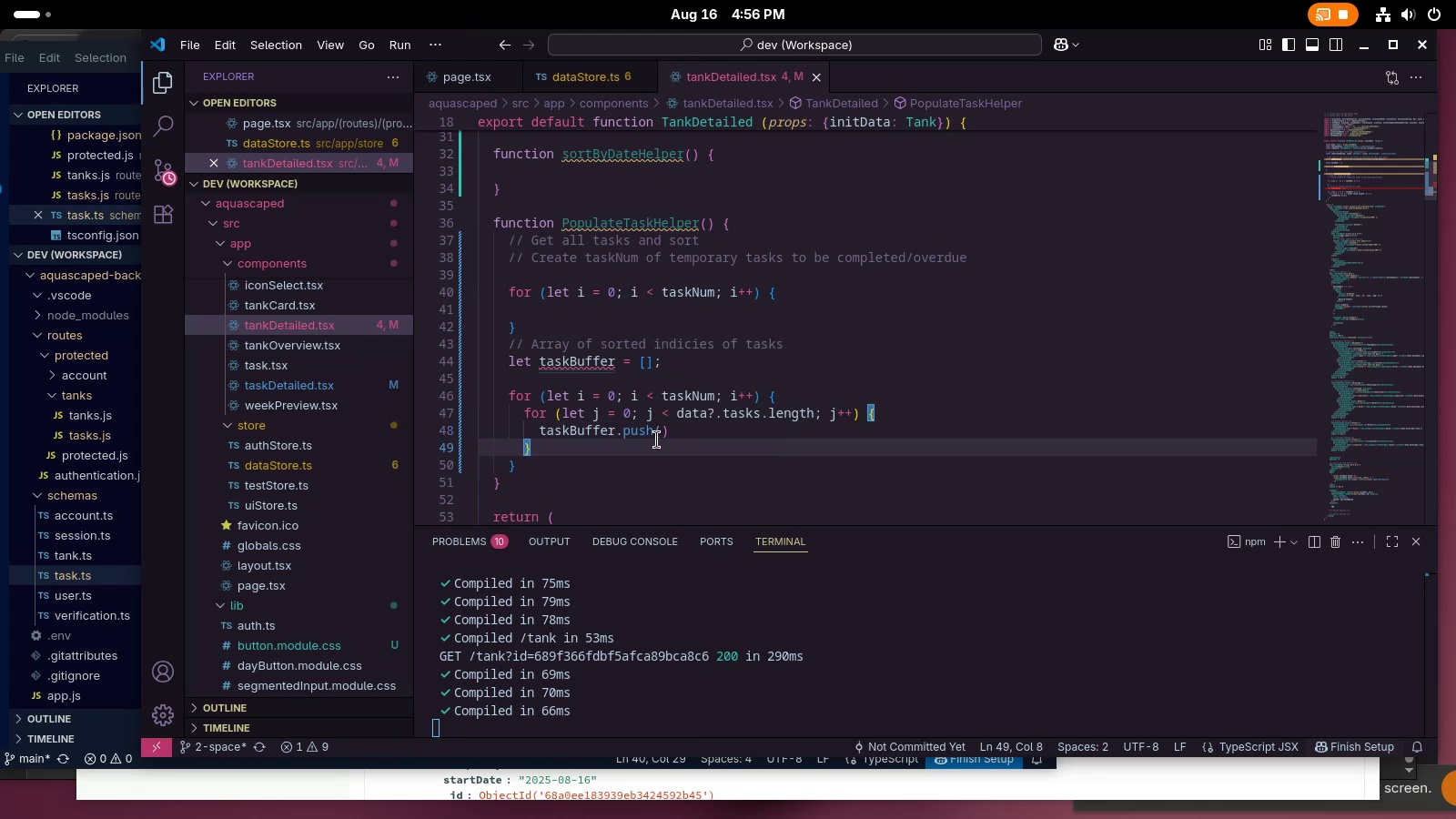 
left_click([662, 439])
 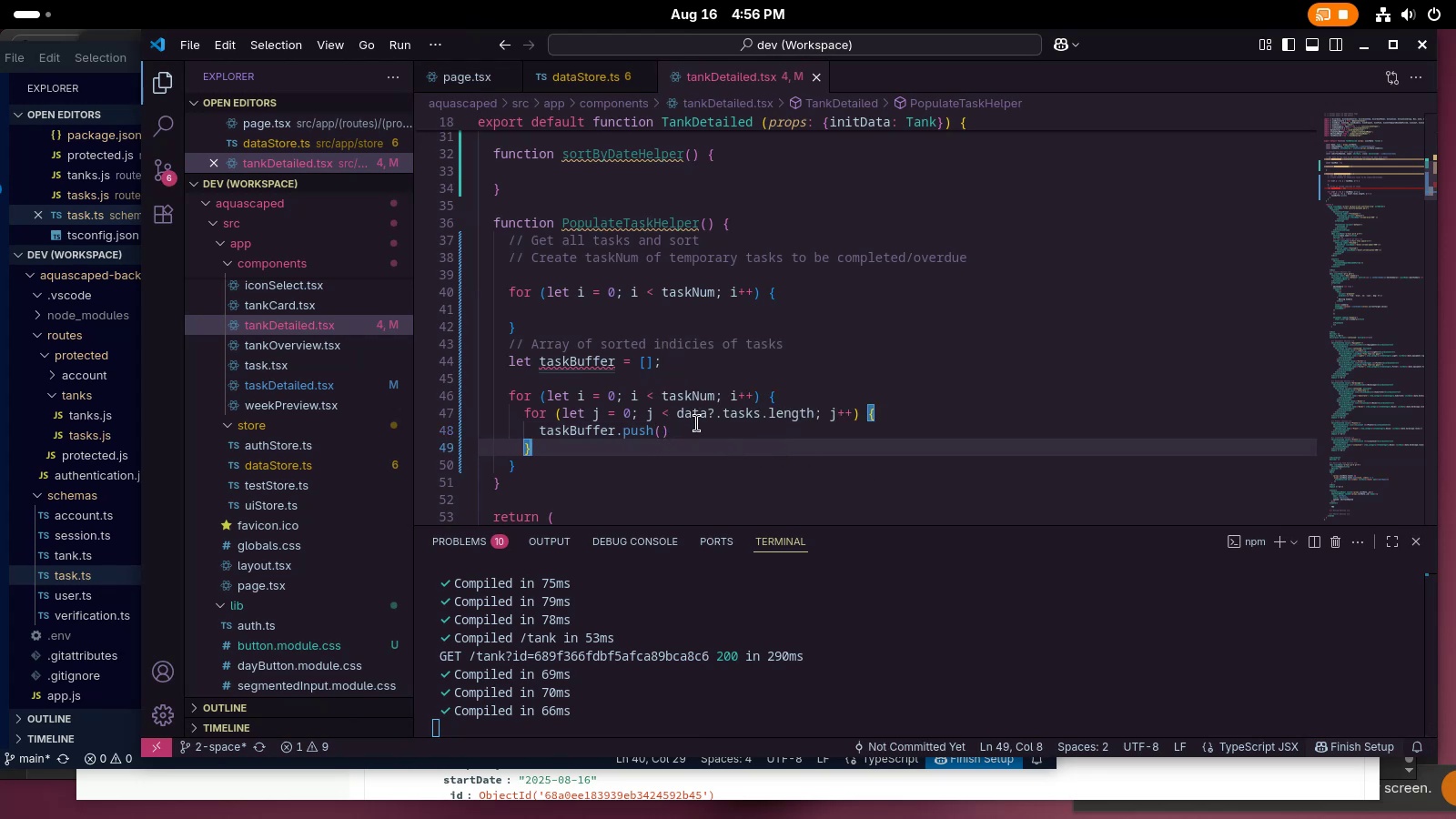 
left_click([667, 431])
 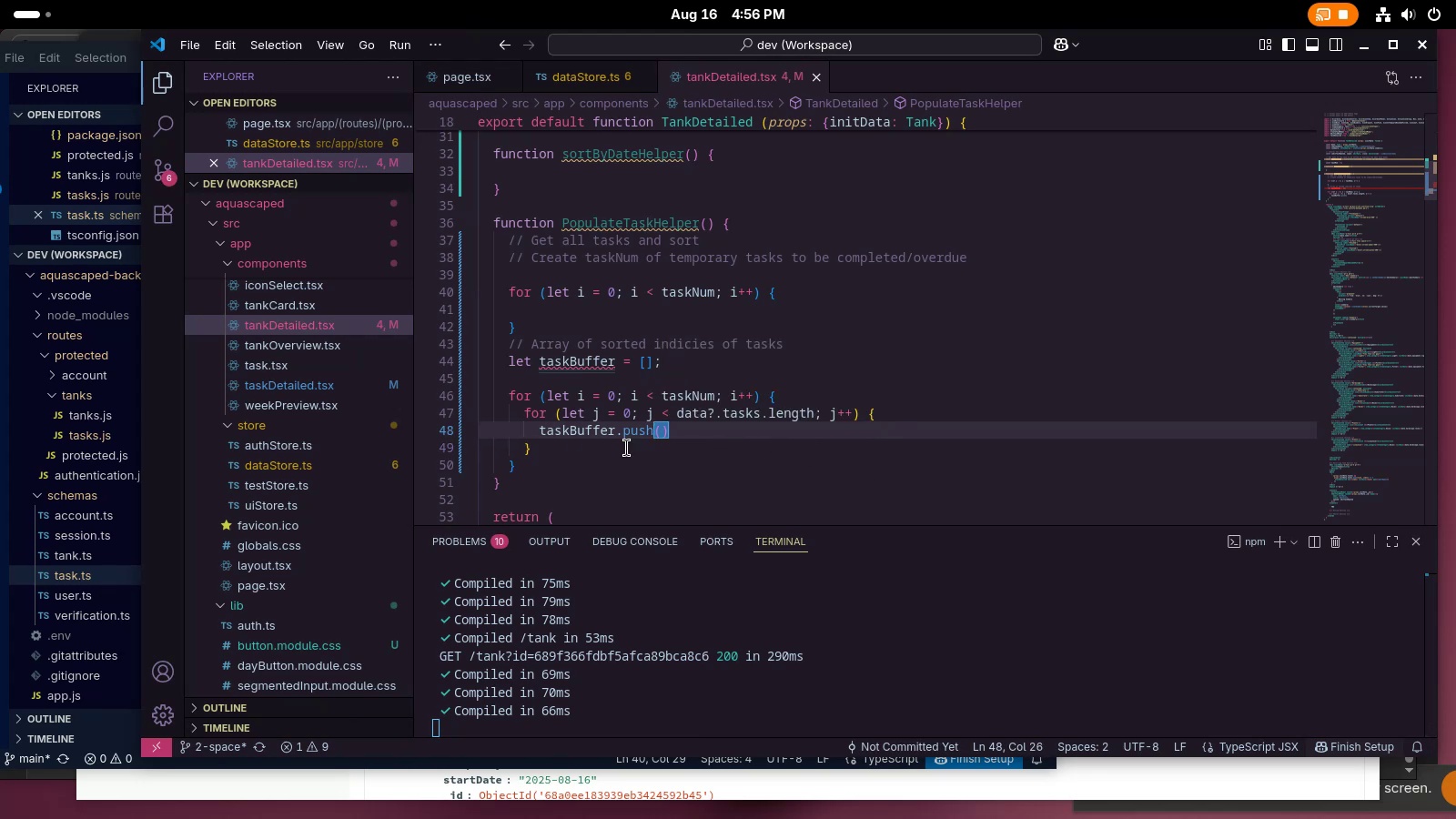 
left_click([659, 430])
 